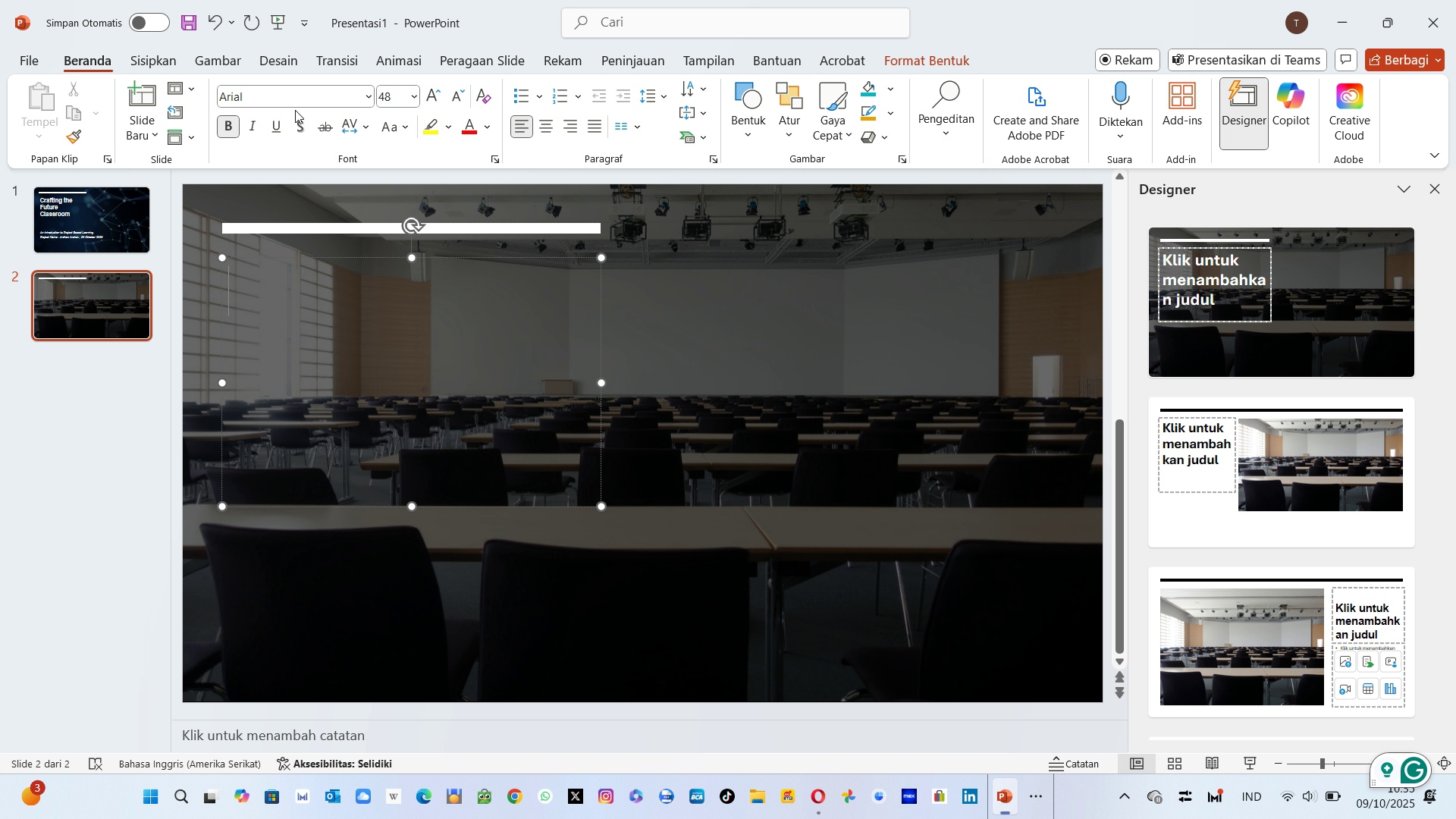 
left_click([298, 297])
 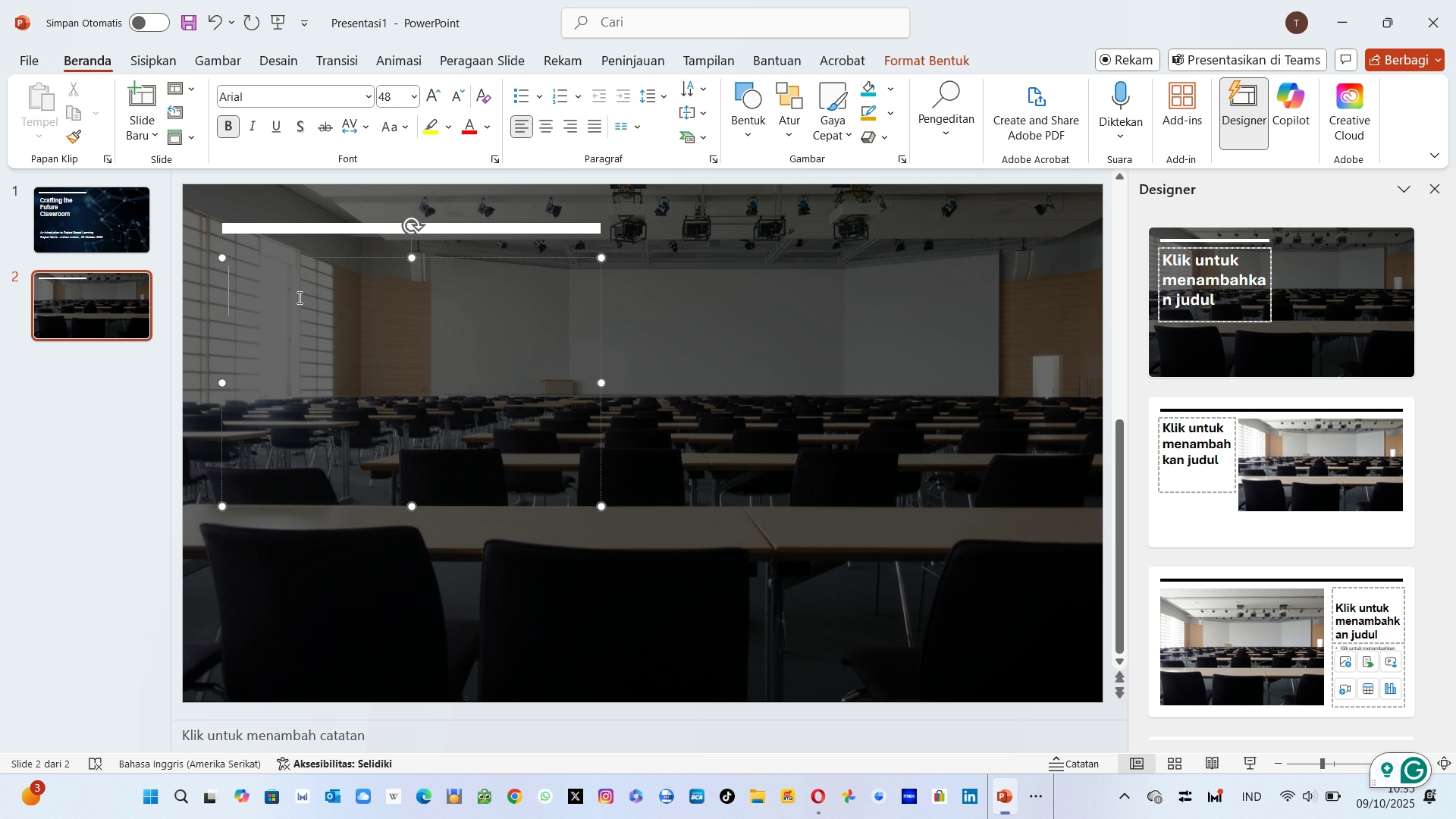 
type(Intoru)
key(Backspace)
key(Backspace)
key(Backspace)
type(roduction To The Methodolo)
key(Backspace)
key(Backspace)
key(Backspace)
type(ology)
 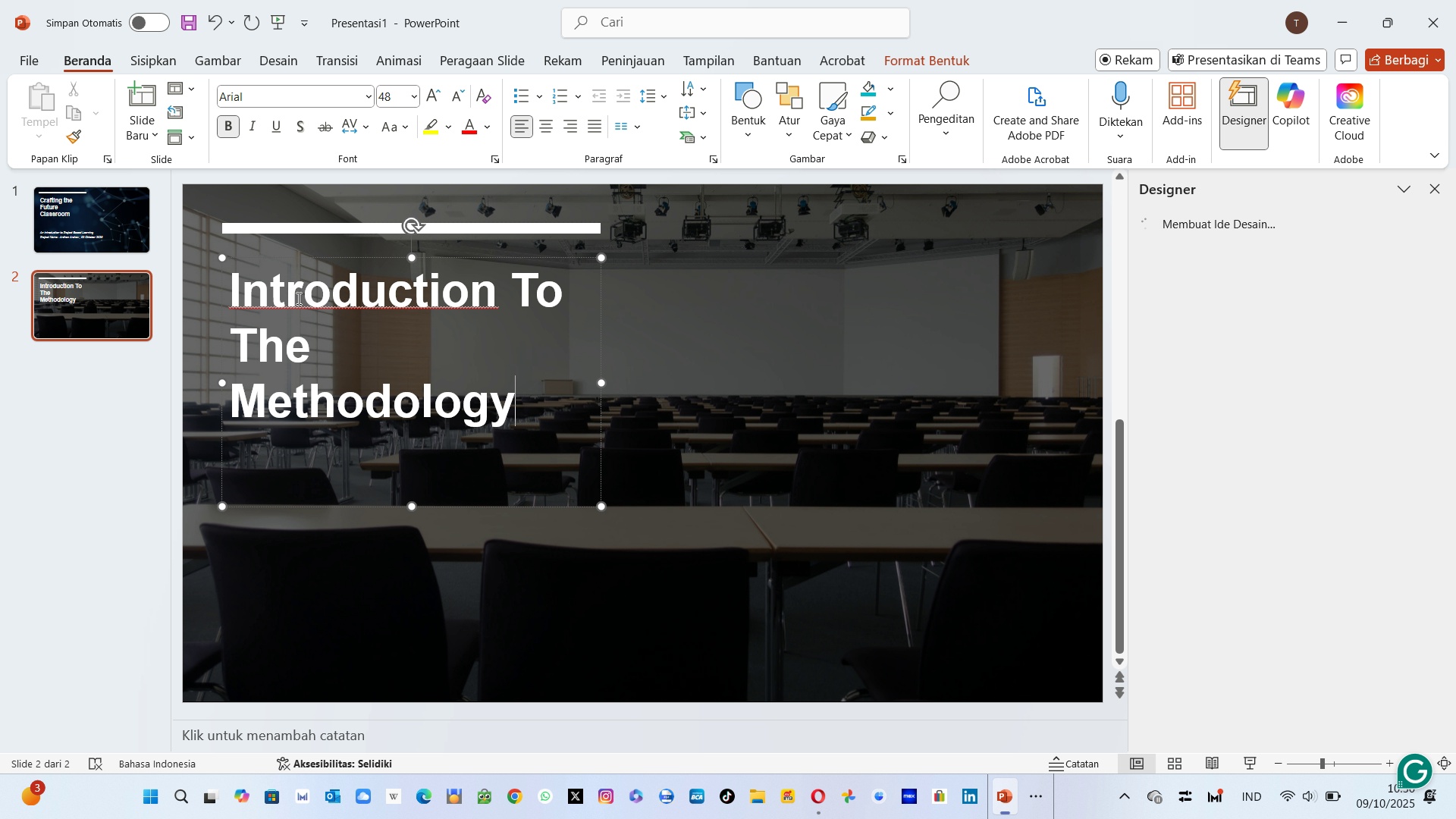 
wait(11.87)
 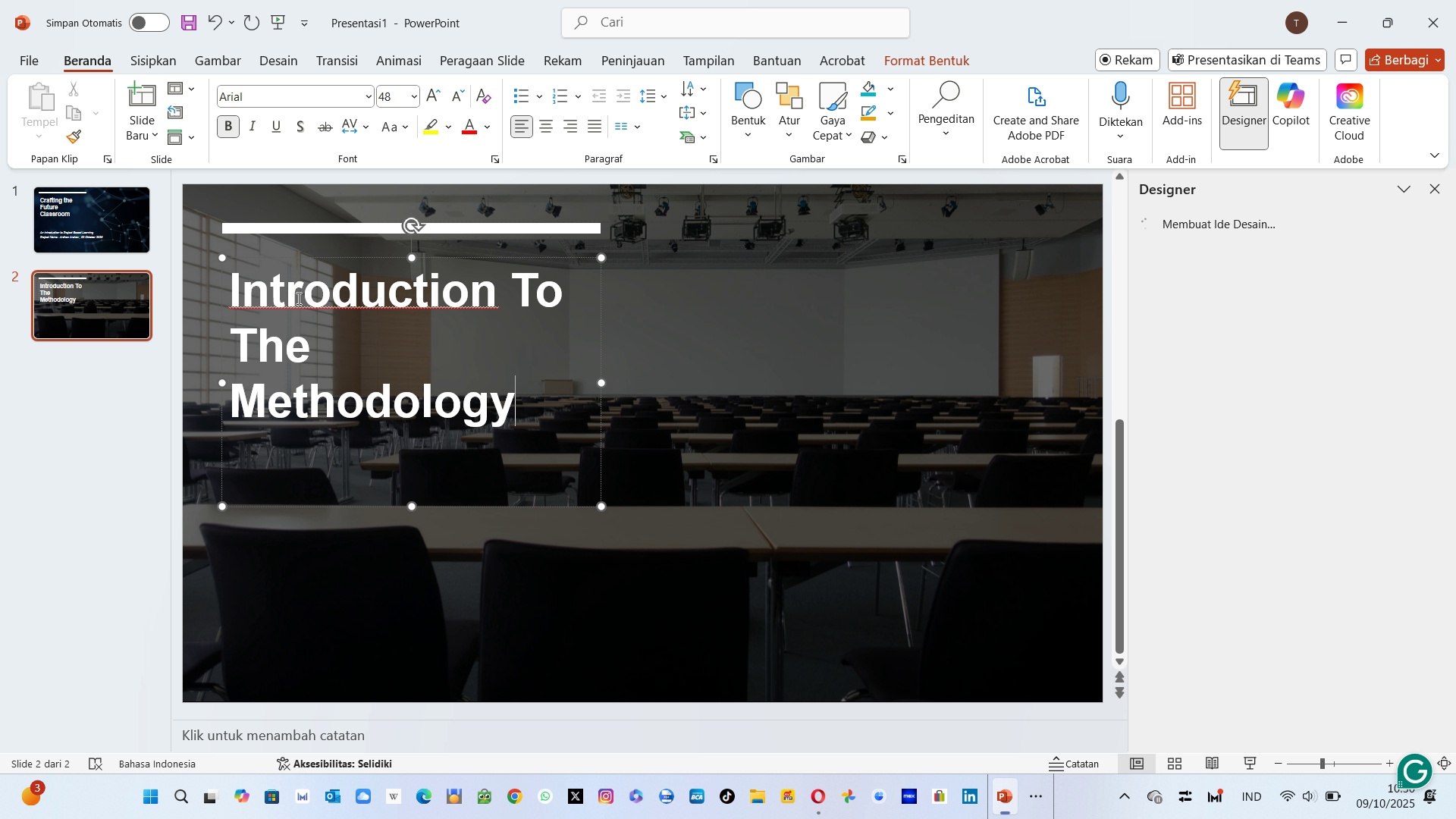 
left_click_drag(start_coordinate=[603, 386], to_coordinate=[1081, 386])
 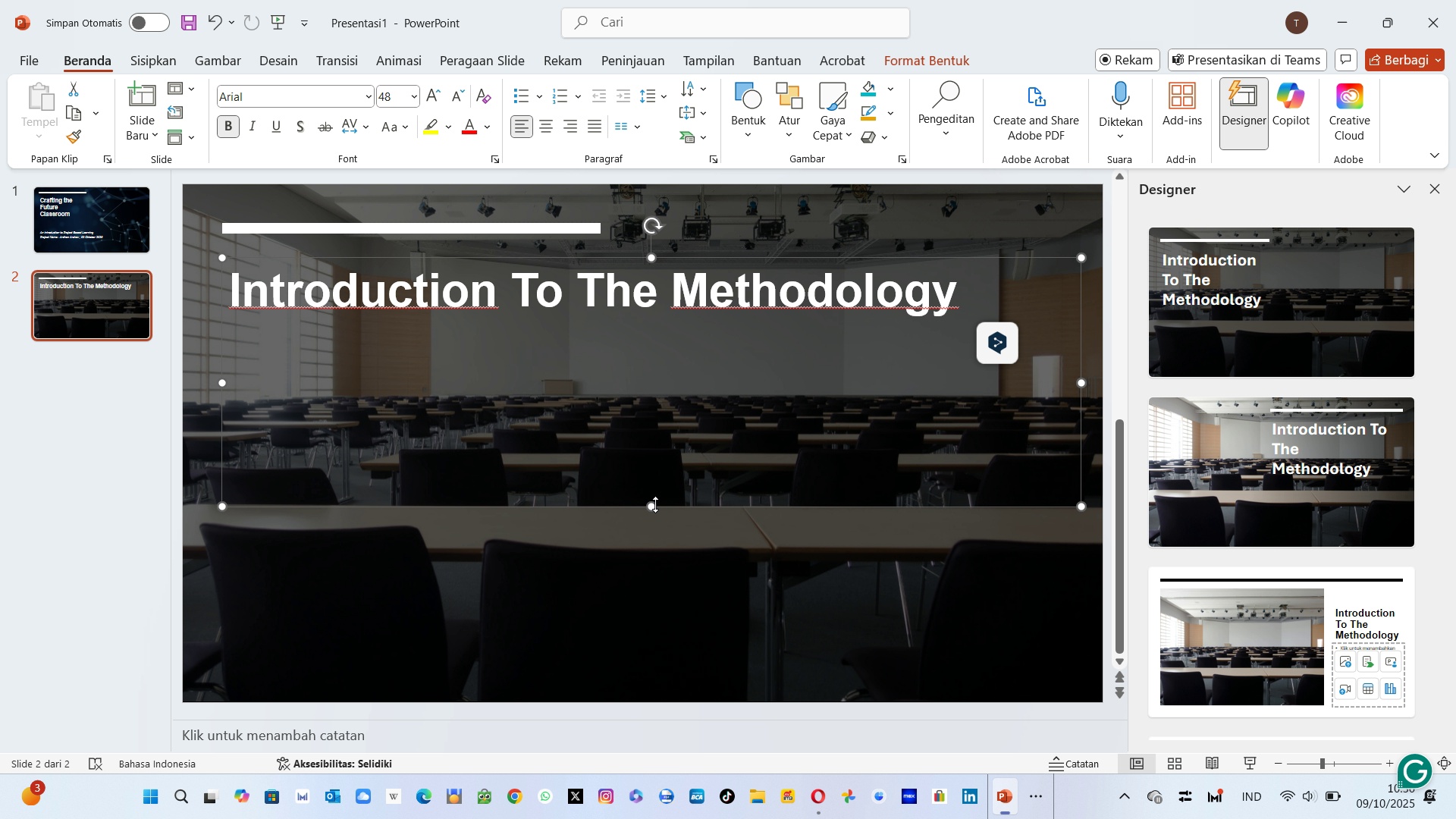 
left_click_drag(start_coordinate=[650, 507], to_coordinate=[642, 349])
 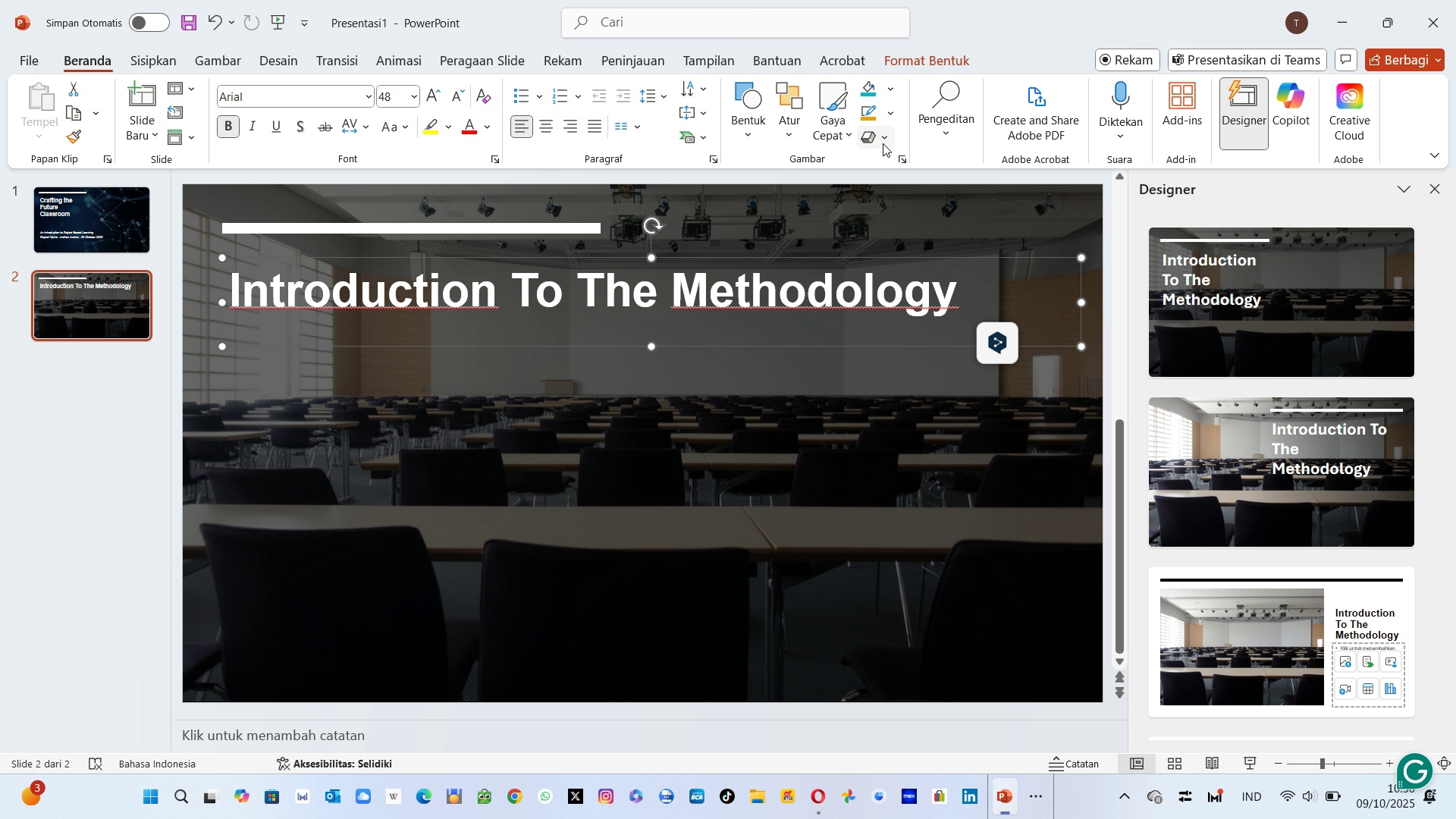 
wait(9.44)
 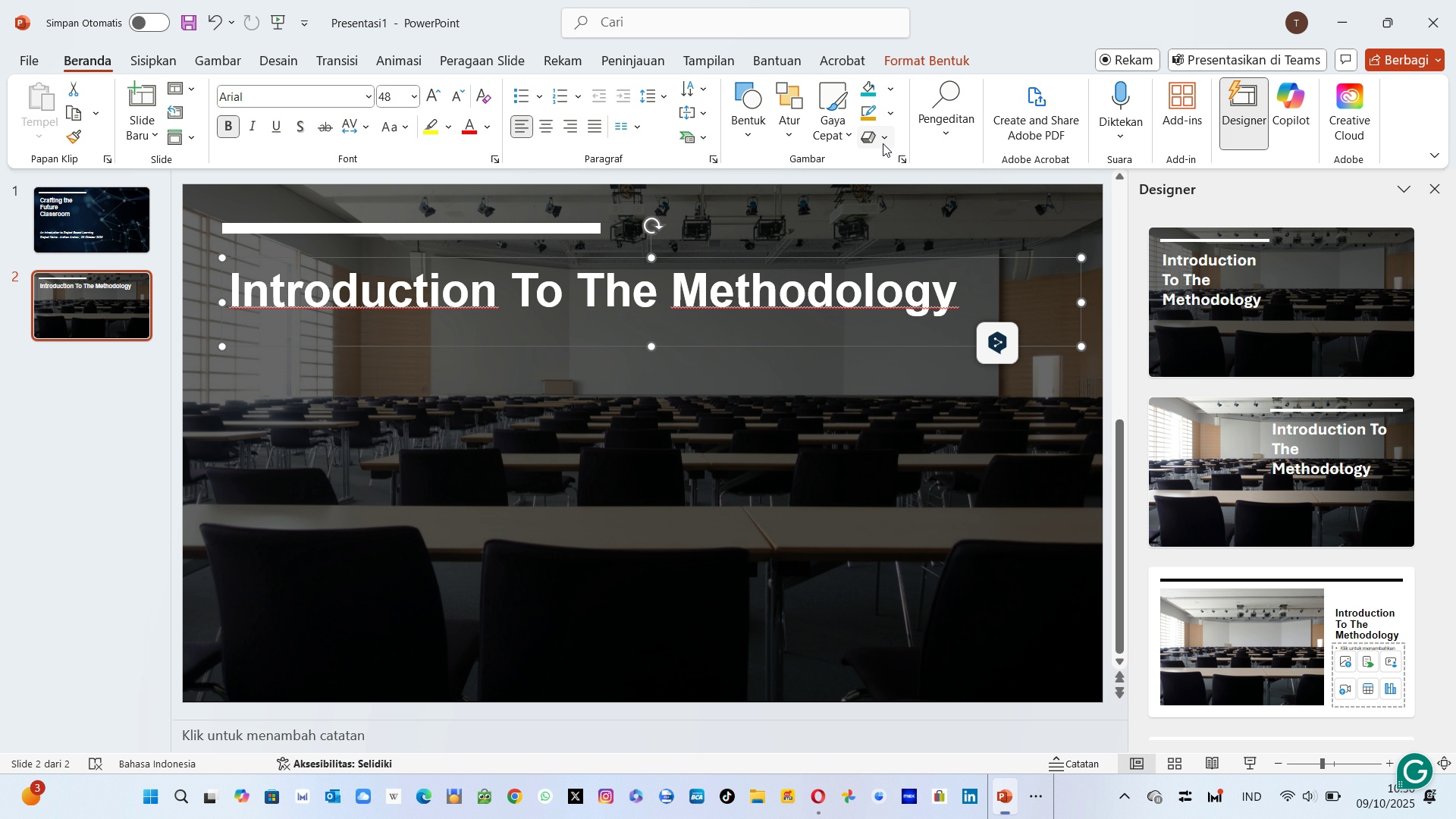 
left_click([155, 58])
 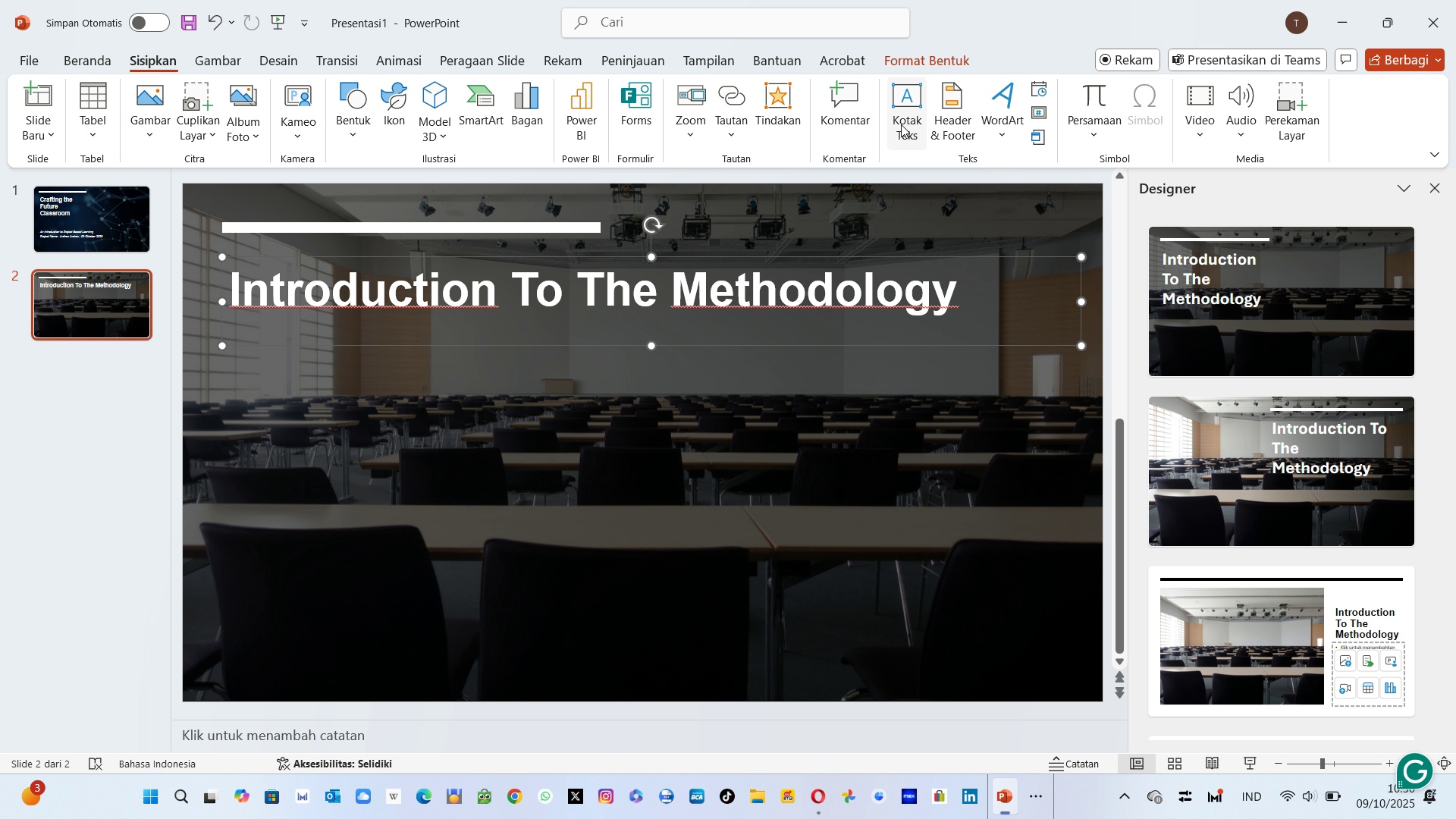 
left_click([901, 124])
 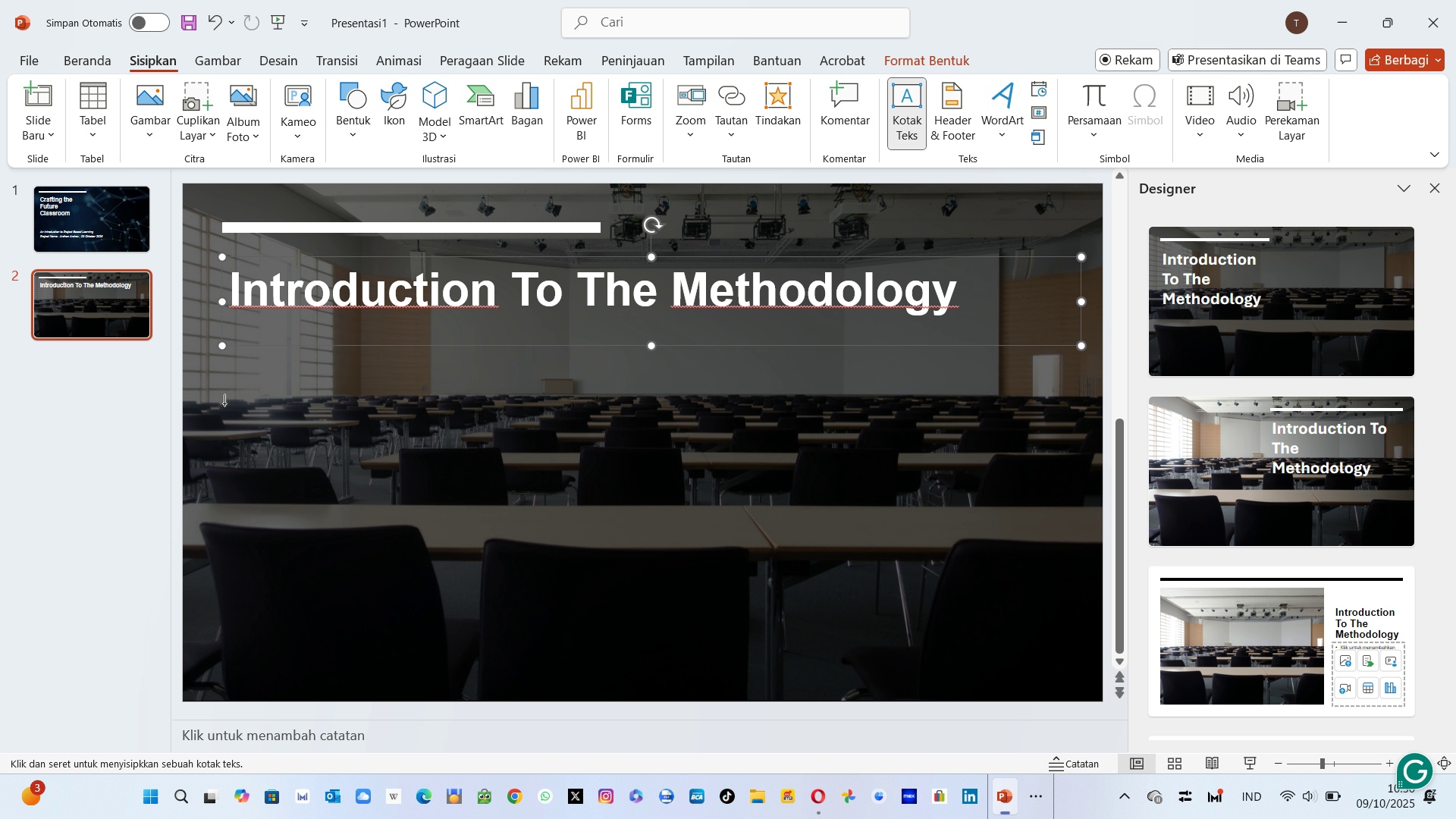 
left_click([224, 403])
 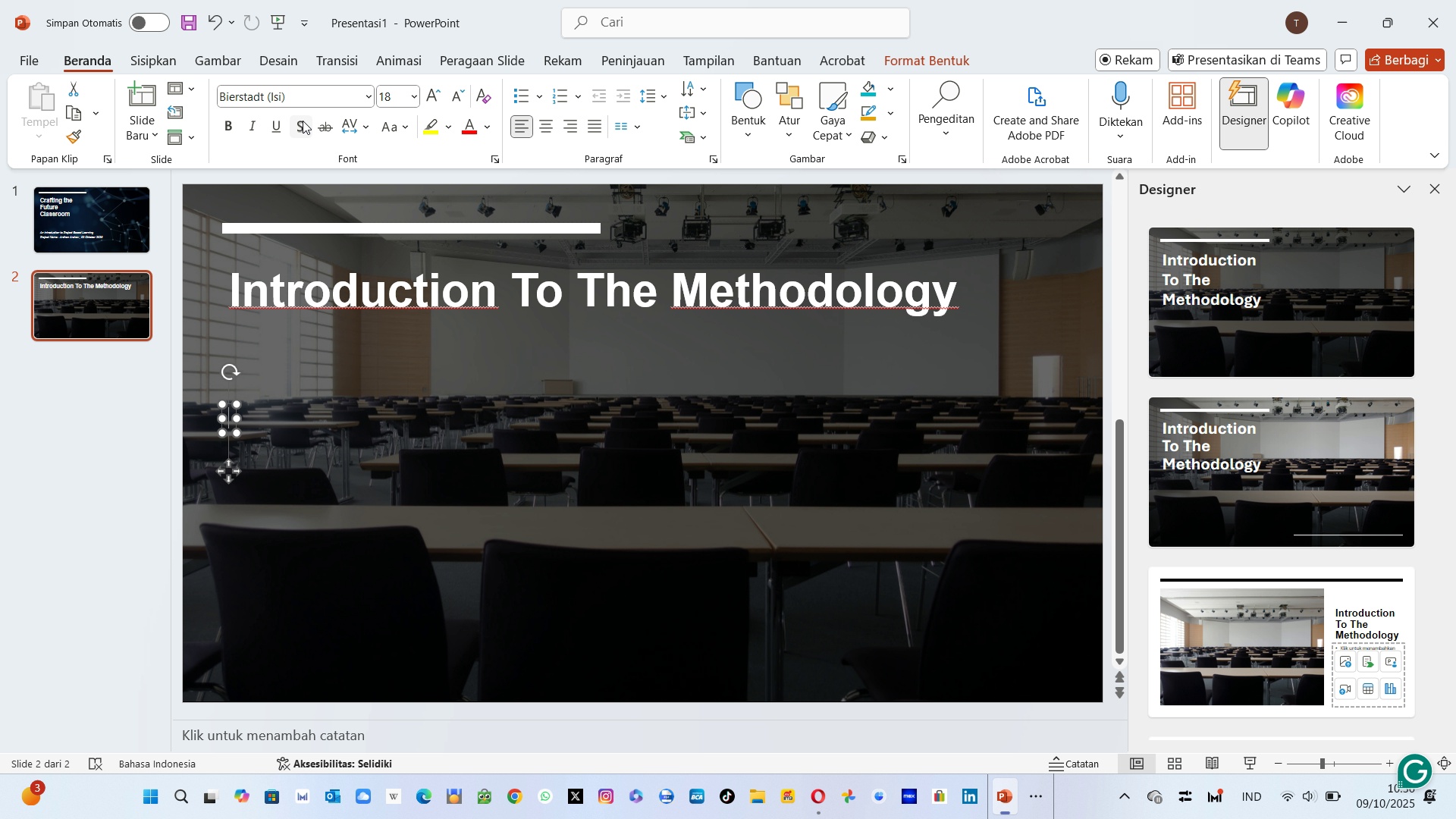 
left_click([297, 99])
 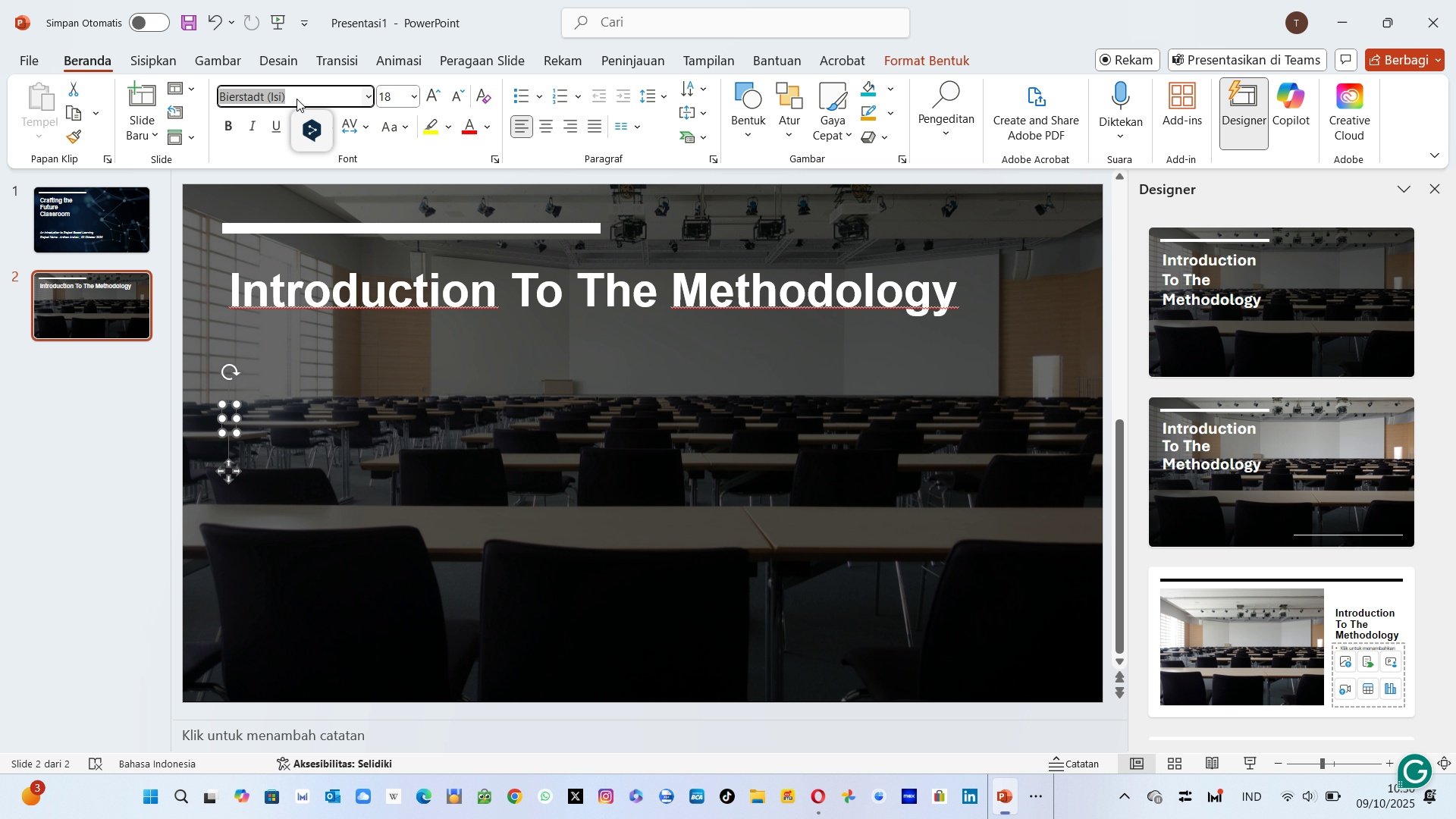 
type(Arial)
key(Tab)
type(28)
 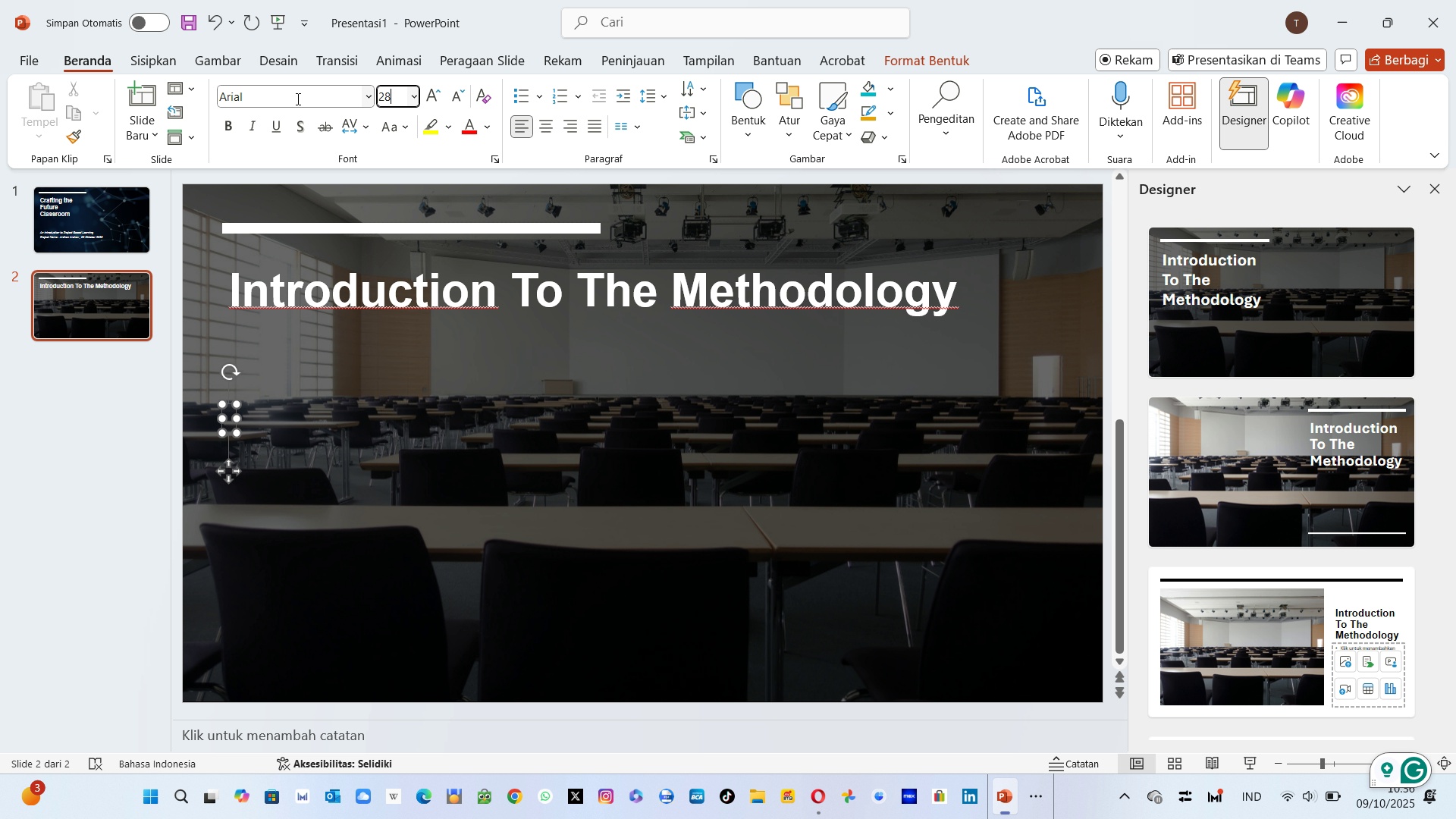 
key(Enter)
 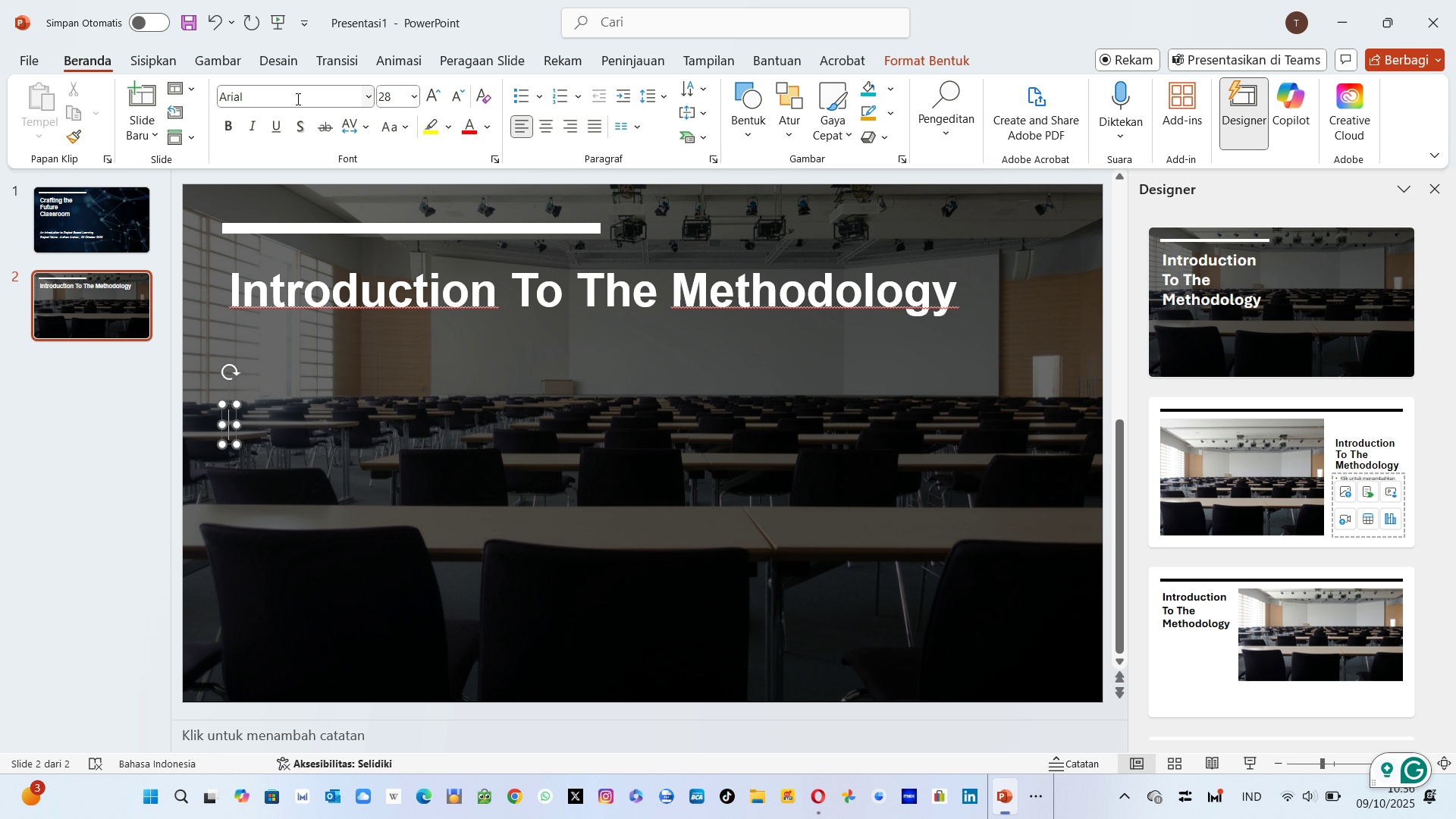 
wait(15.43)
 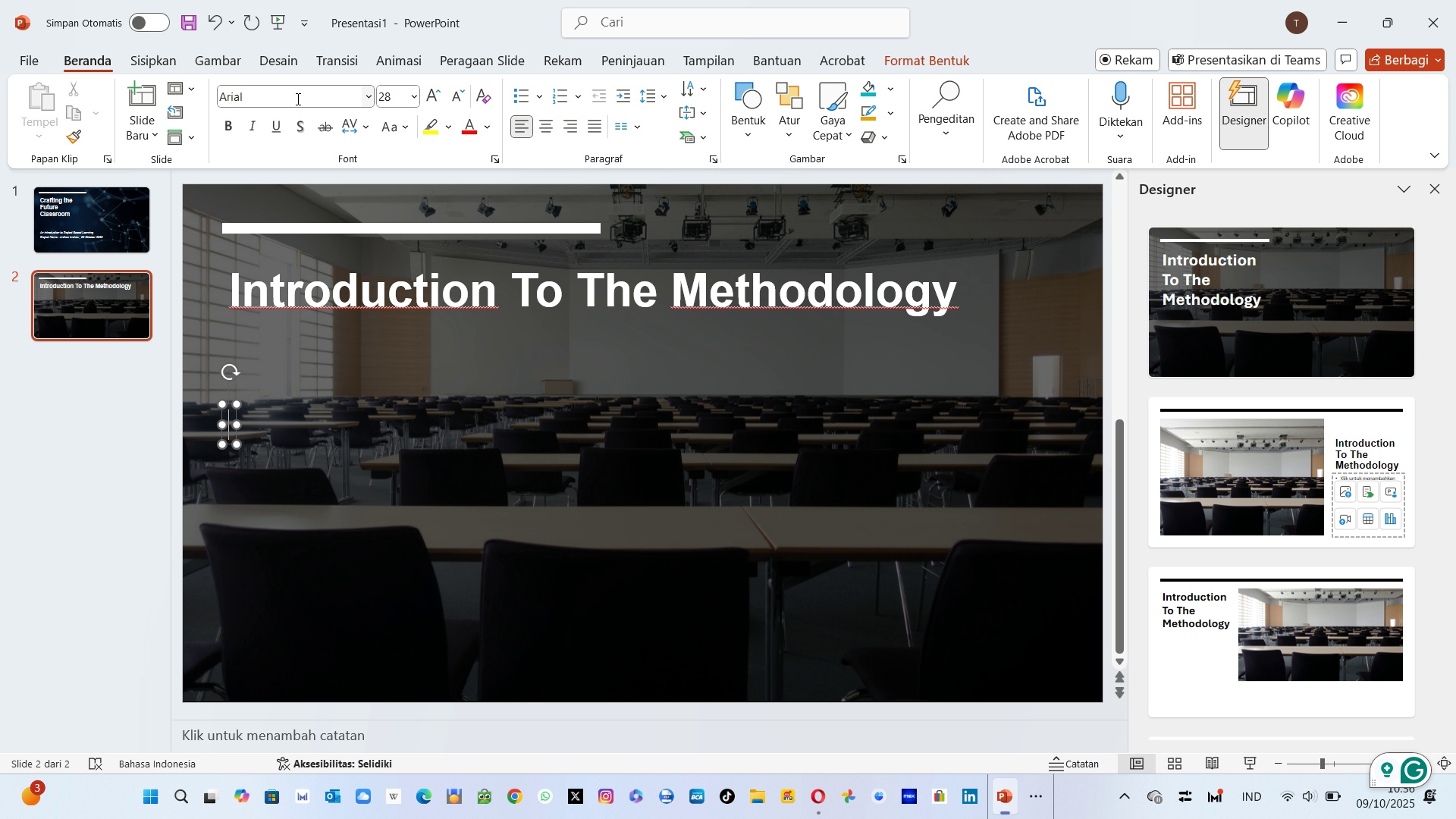 
type(What is Project Learning)
 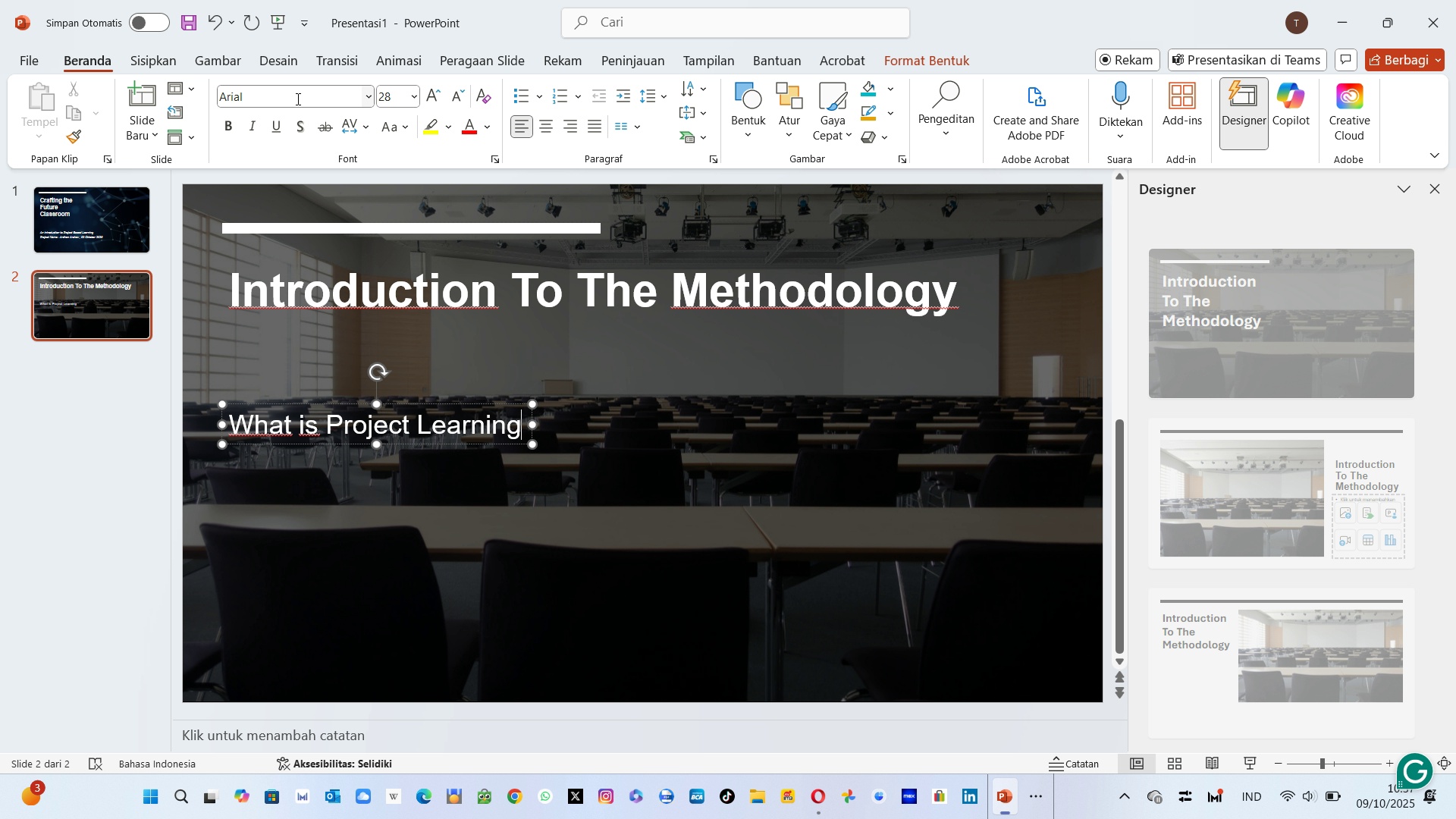 
wait(5.81)
 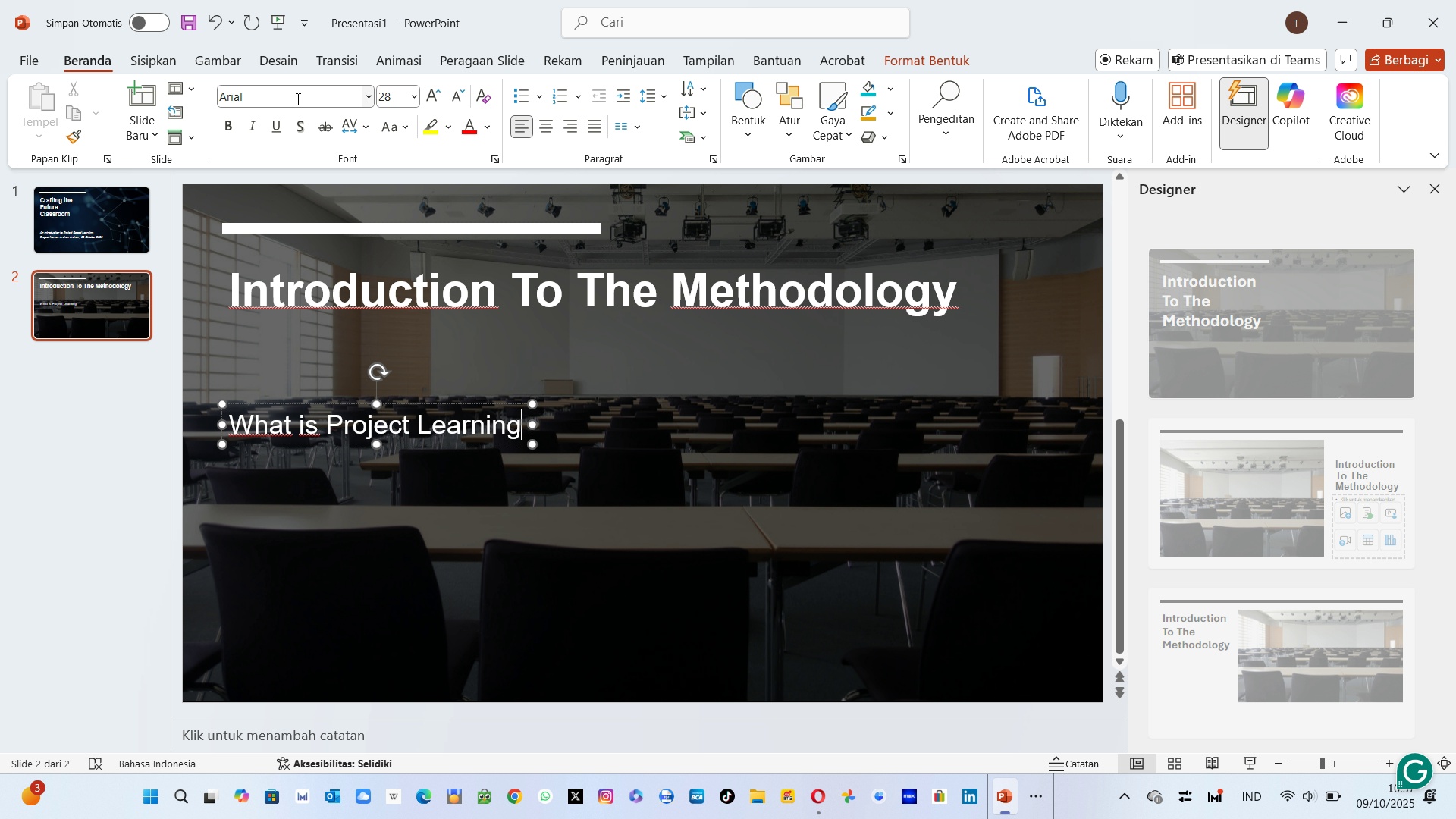 
key(Backspace)
key(Backspace)
key(Backspace)
key(Backspace)
key(Backspace)
key(Backspace)
key(Backspace)
key(Backspace)
key(Backspace)
type( Ne)
key(Backspace)
key(Backspace)
type(Based Learning ( PBL ) :)
 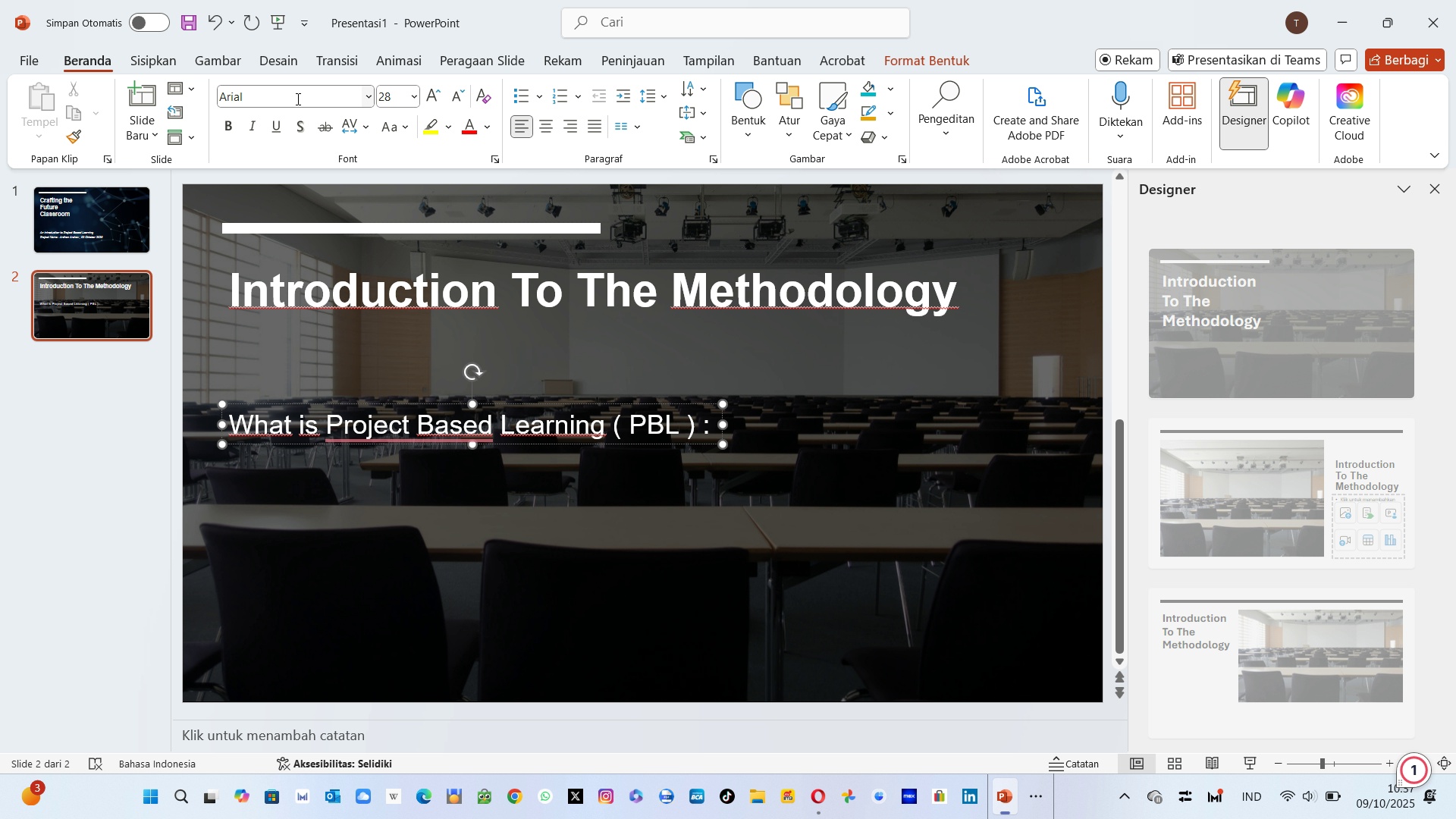 
wait(7.05)
 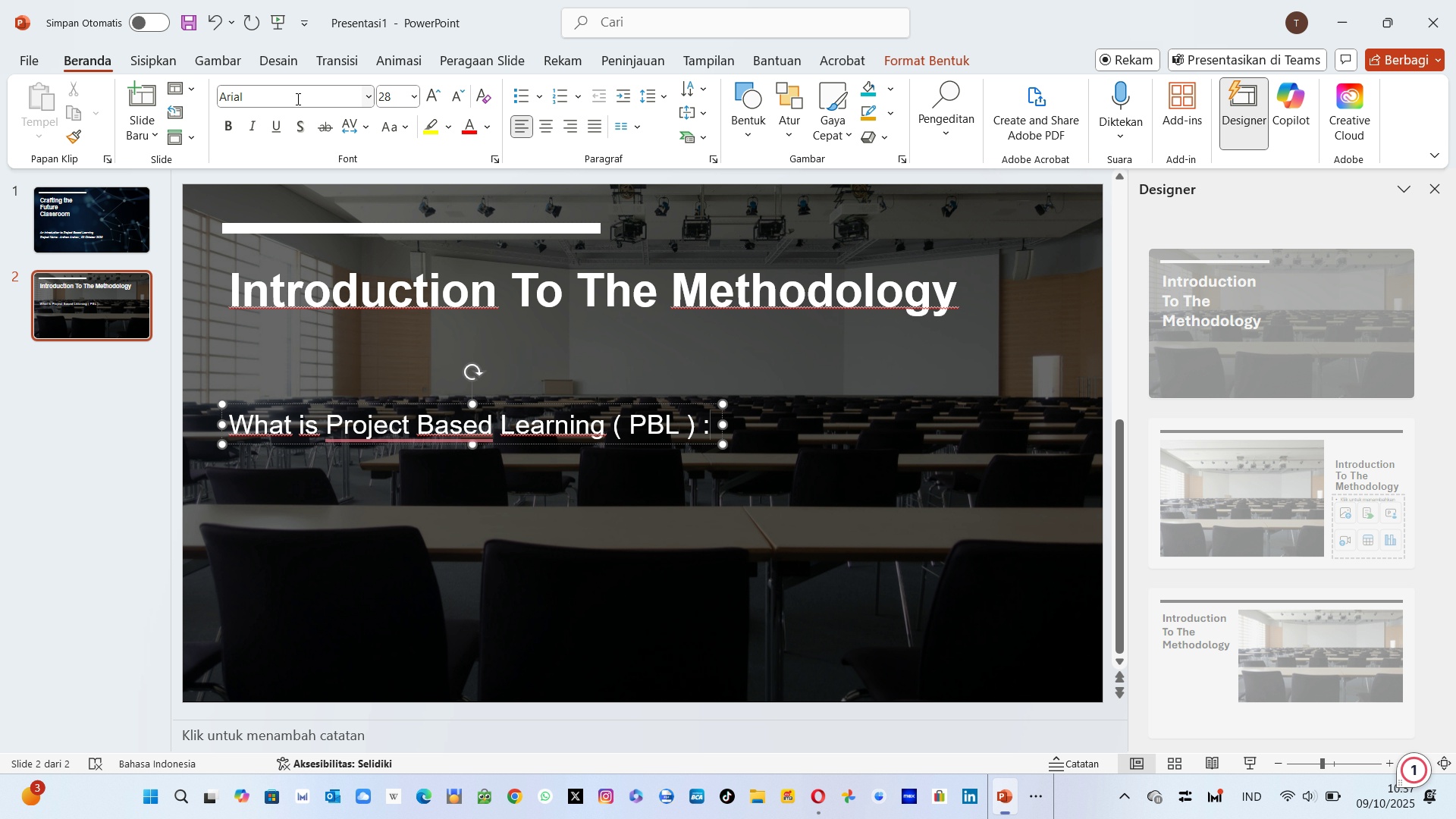 
key(ArrowLeft)
 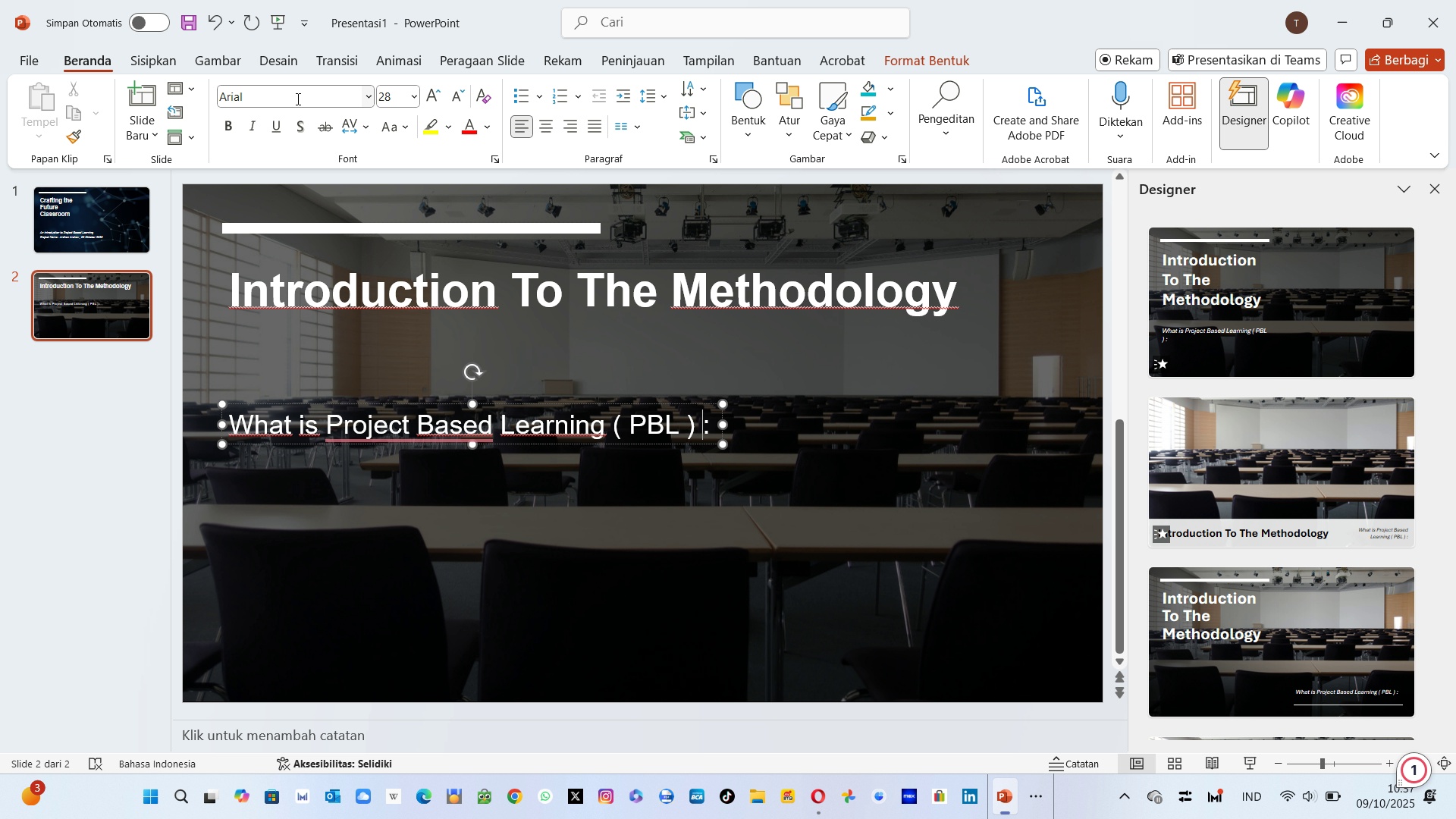 
key(Shift+ShiftRight)
 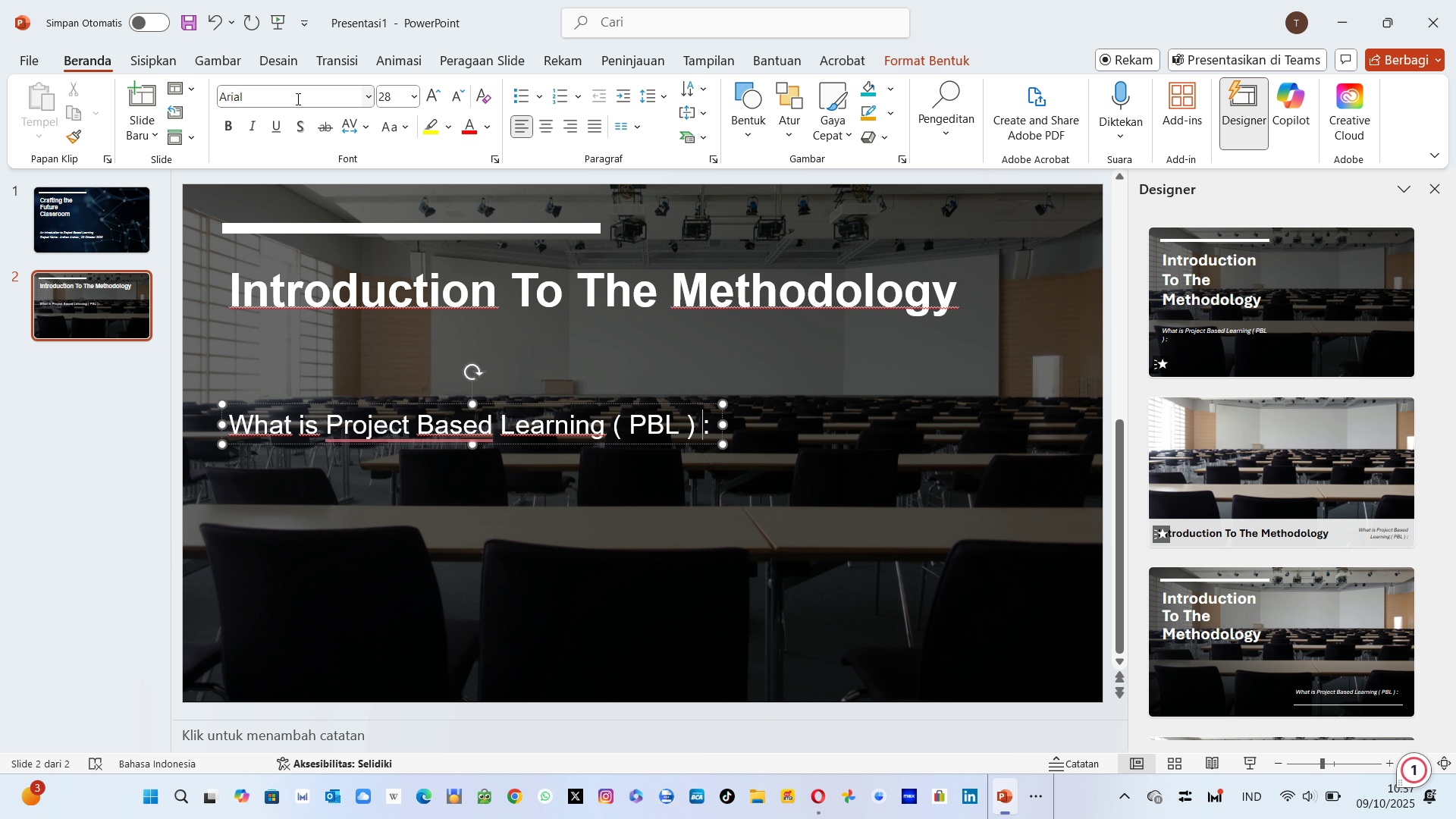 
key(Shift+Slash)
 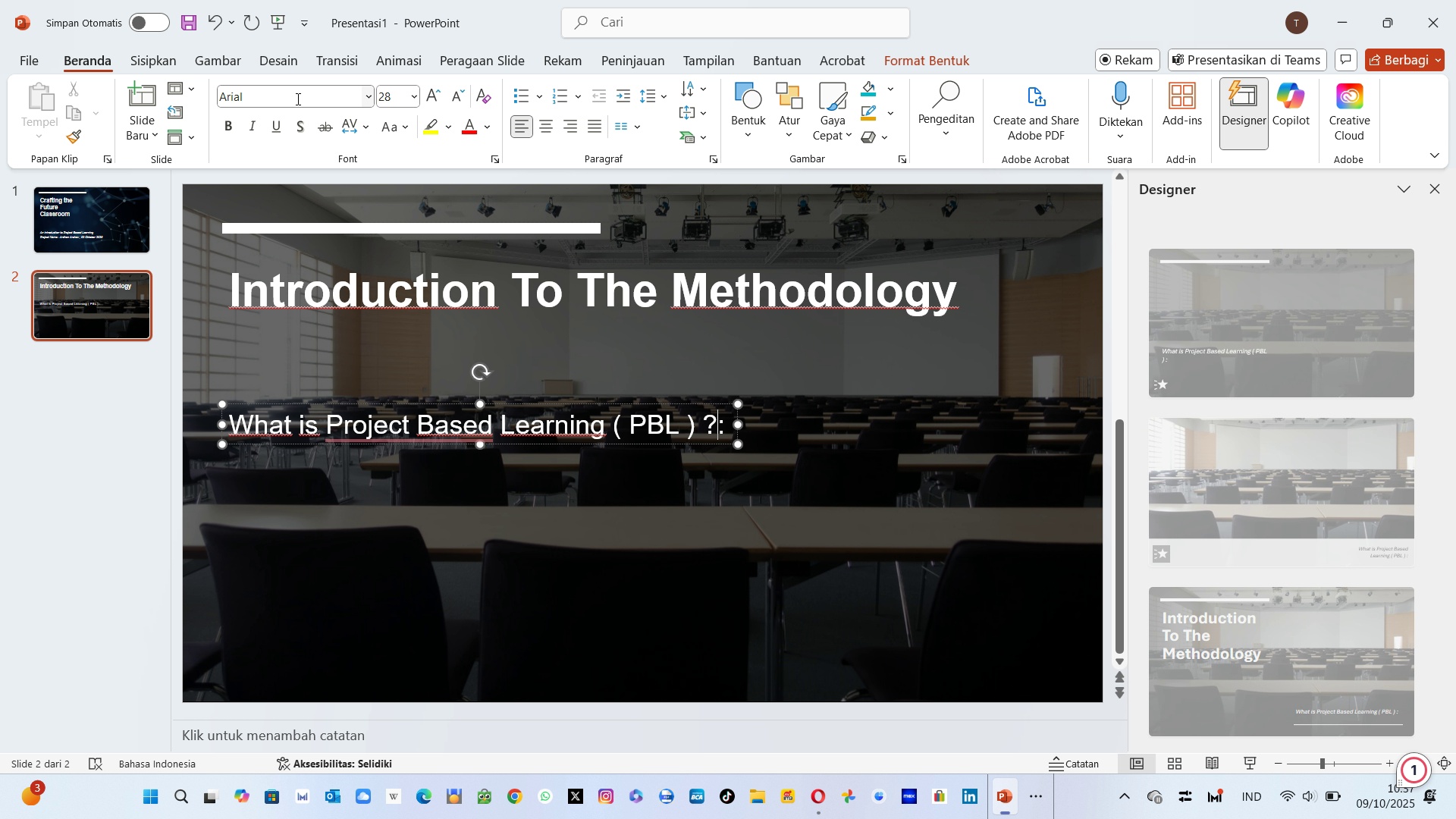 
key(Space)
 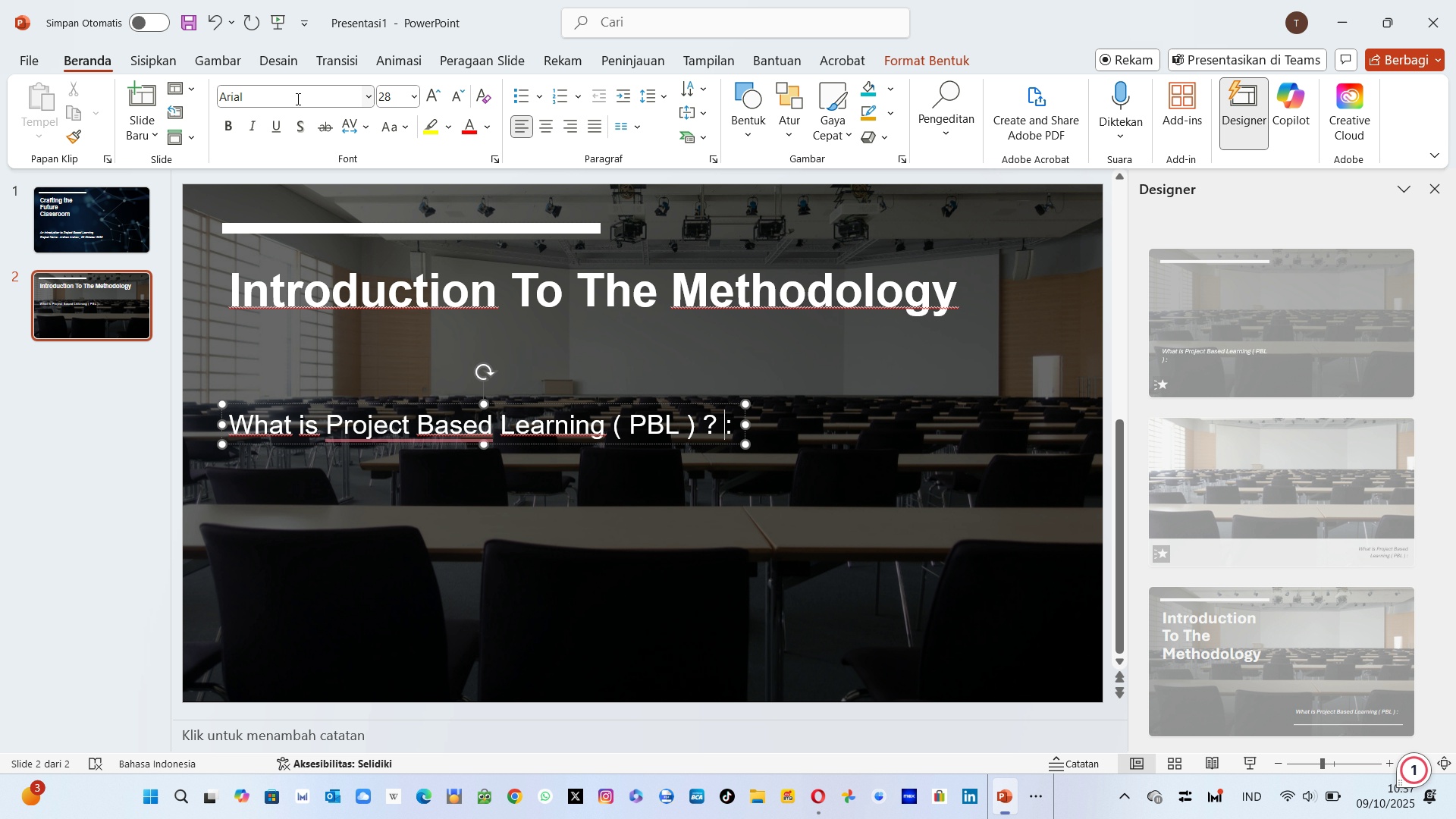 
key(ArrowRight)
 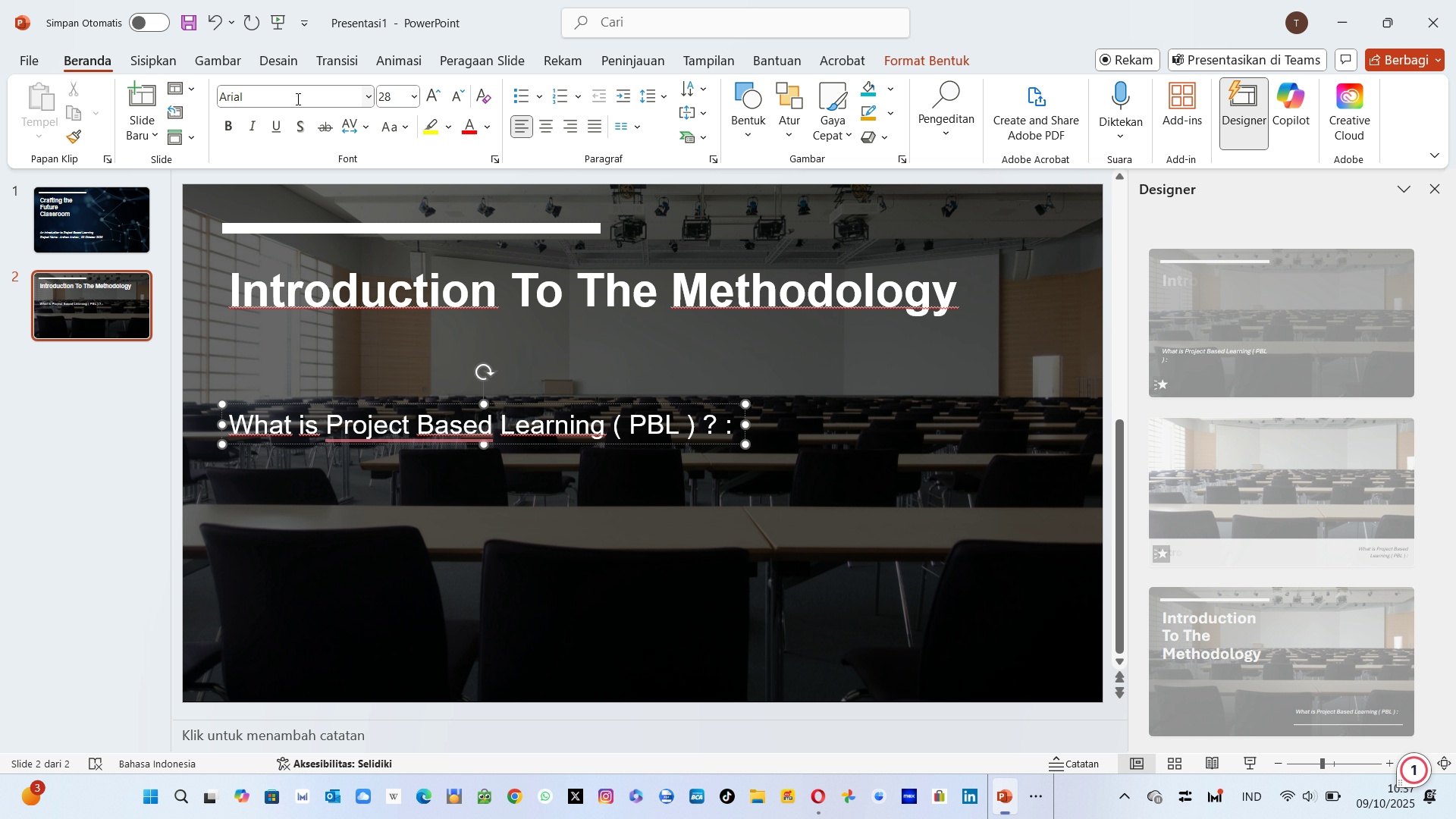 
key(Enter)
 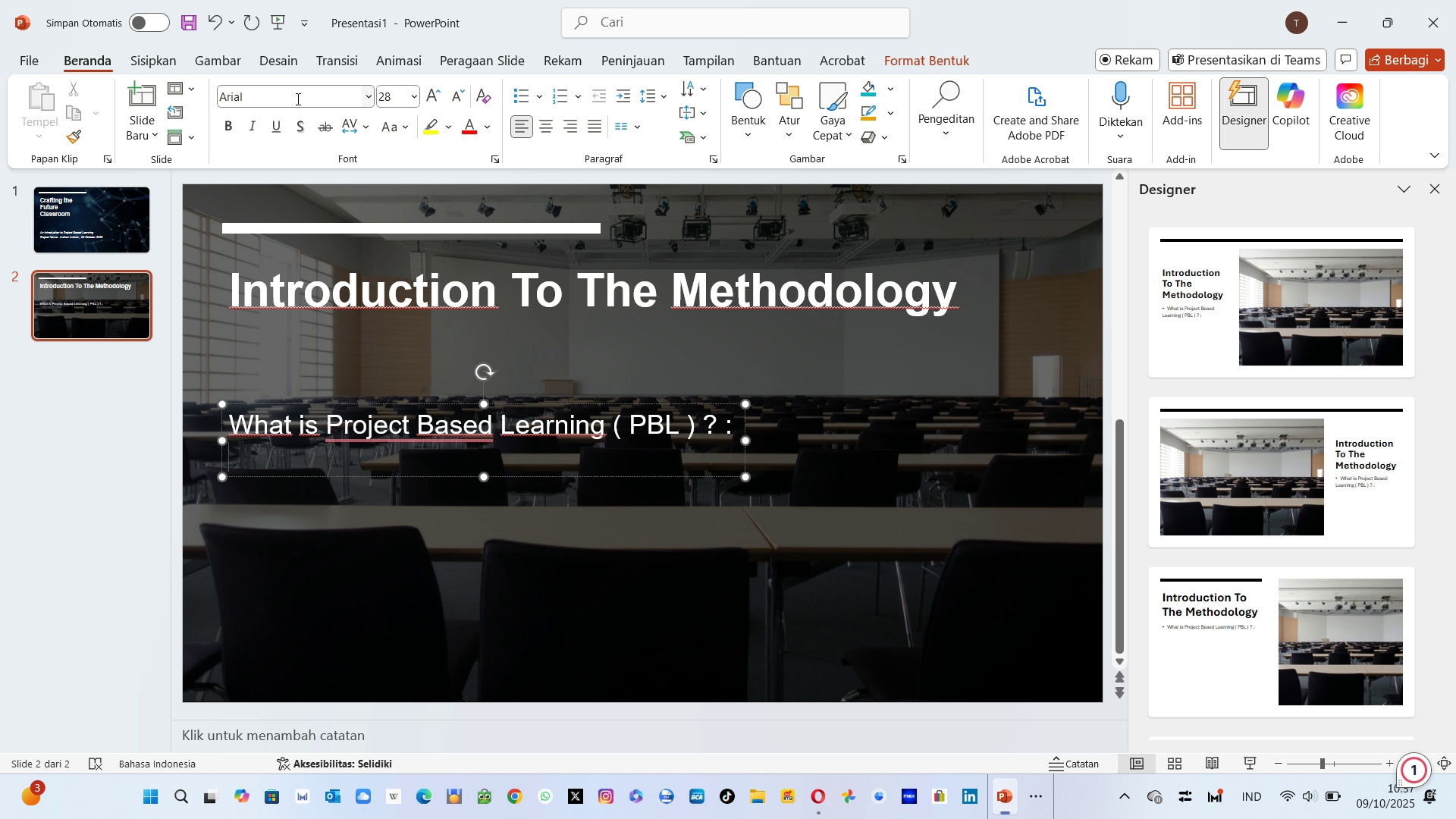 
wait(14.58)
 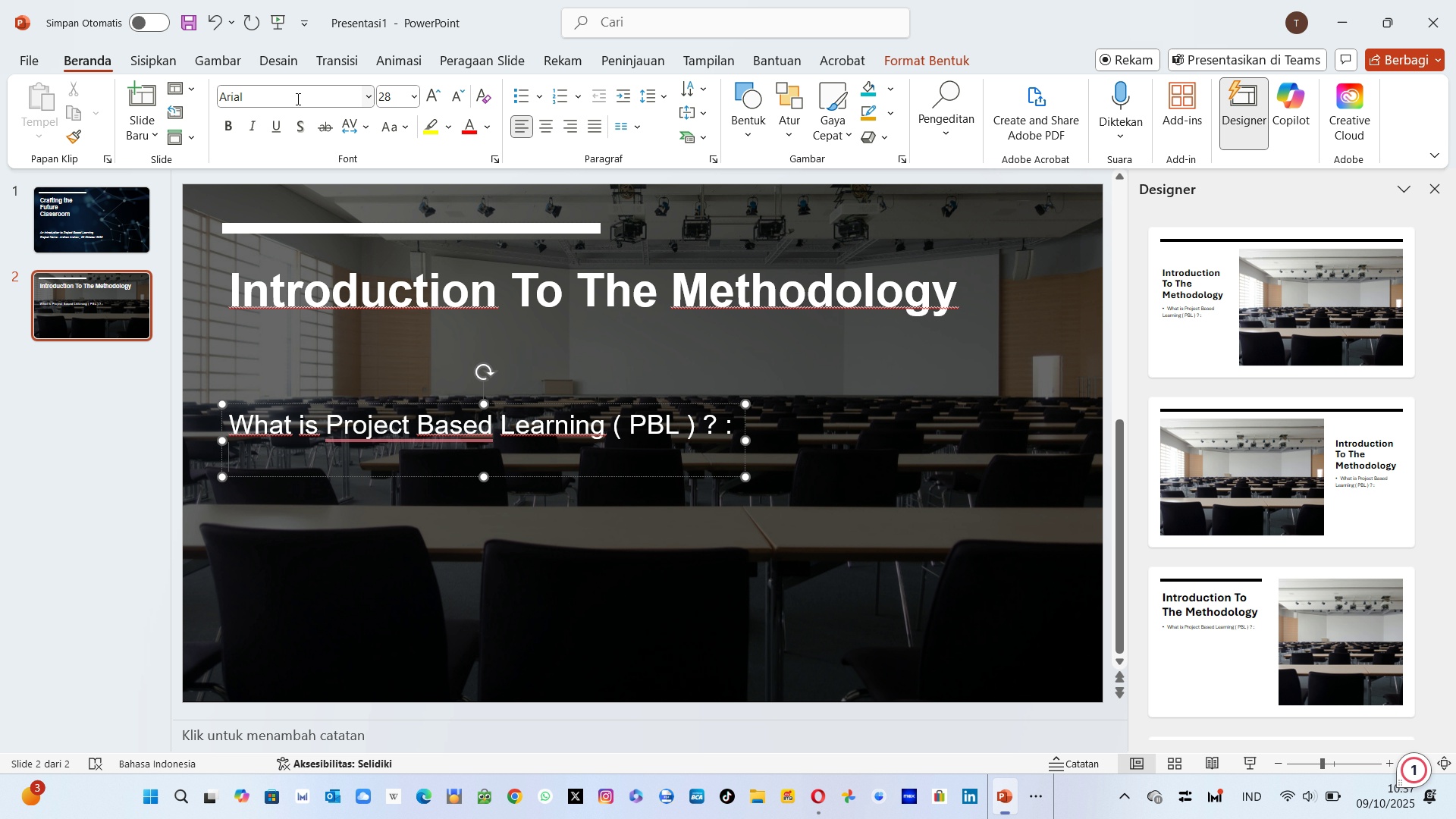 
type(PBL is )
 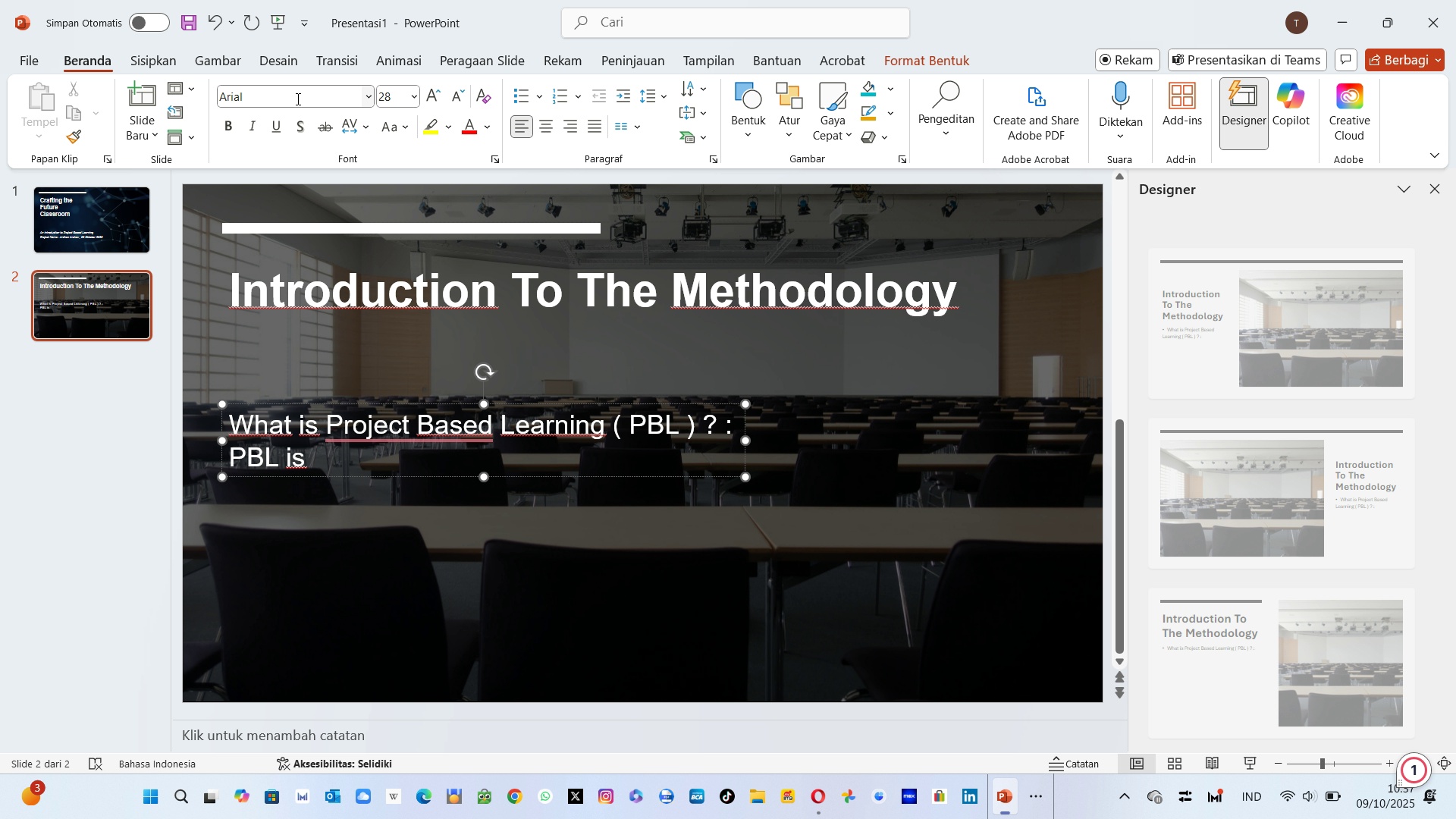 
wait(9.41)
 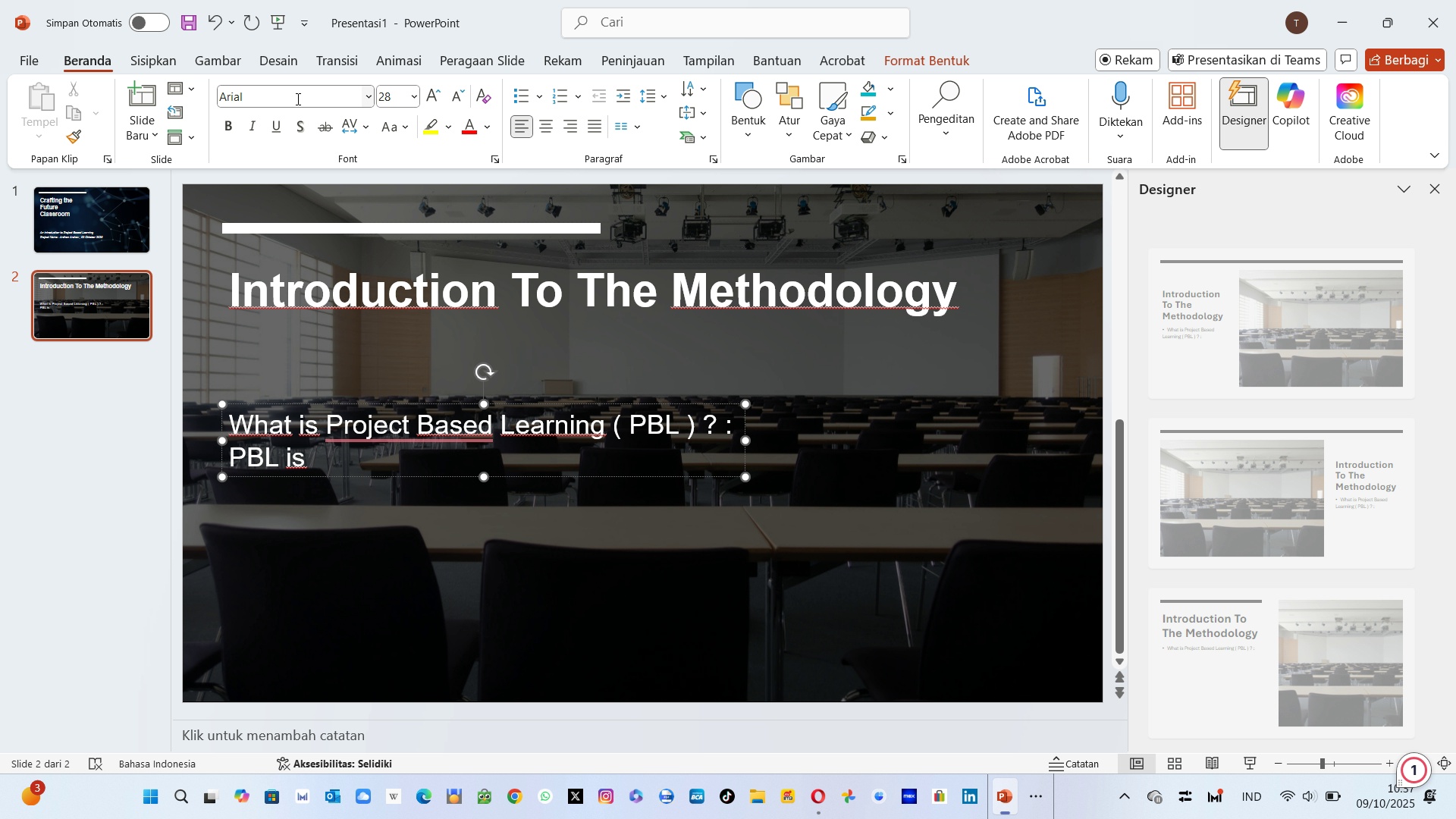 
type(a dynamic teacing )
key(Backspace)
key(Backspace)
key(Backspace)
key(Backspace)
type(hing method)
 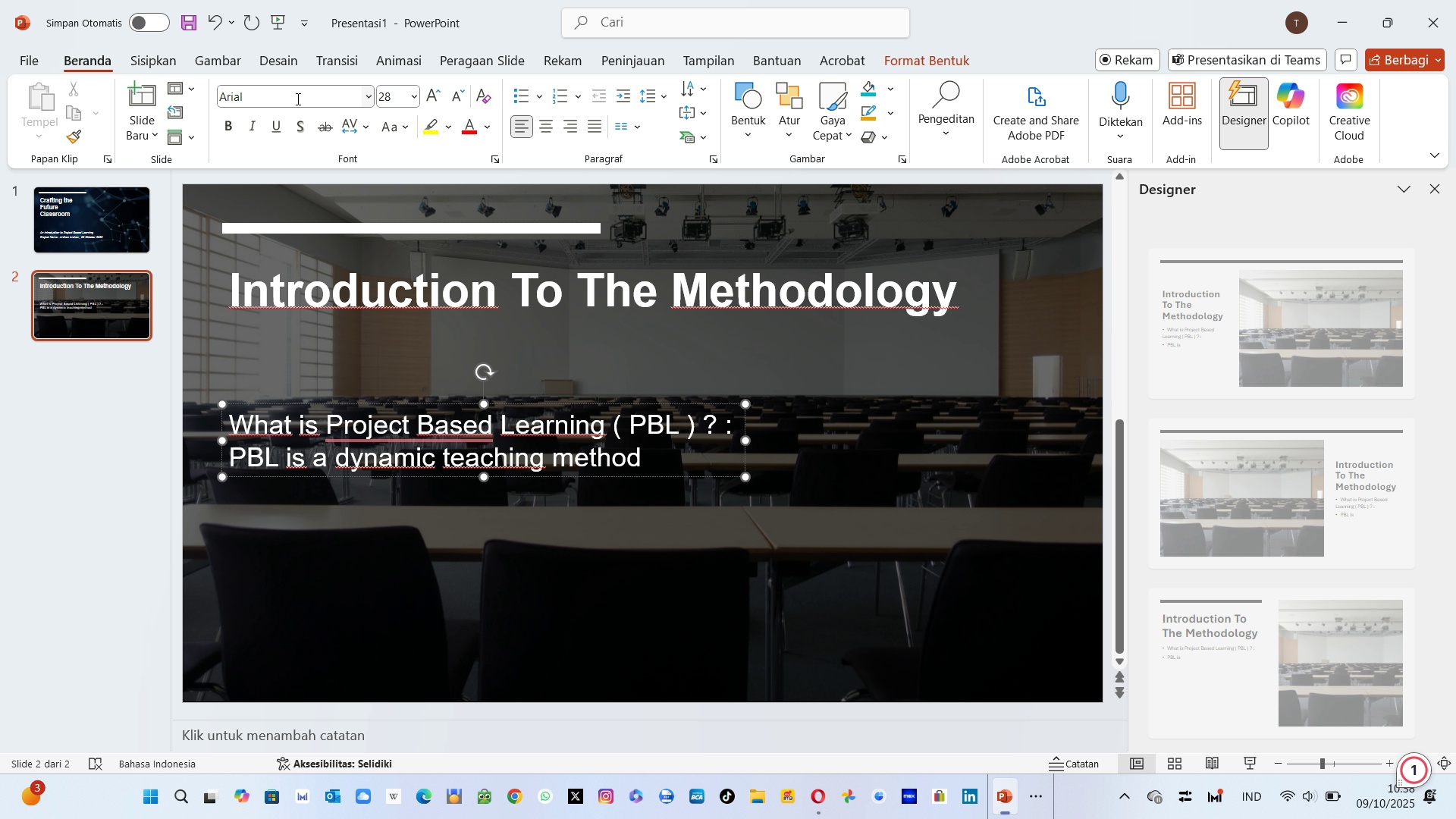 
wait(9.24)
 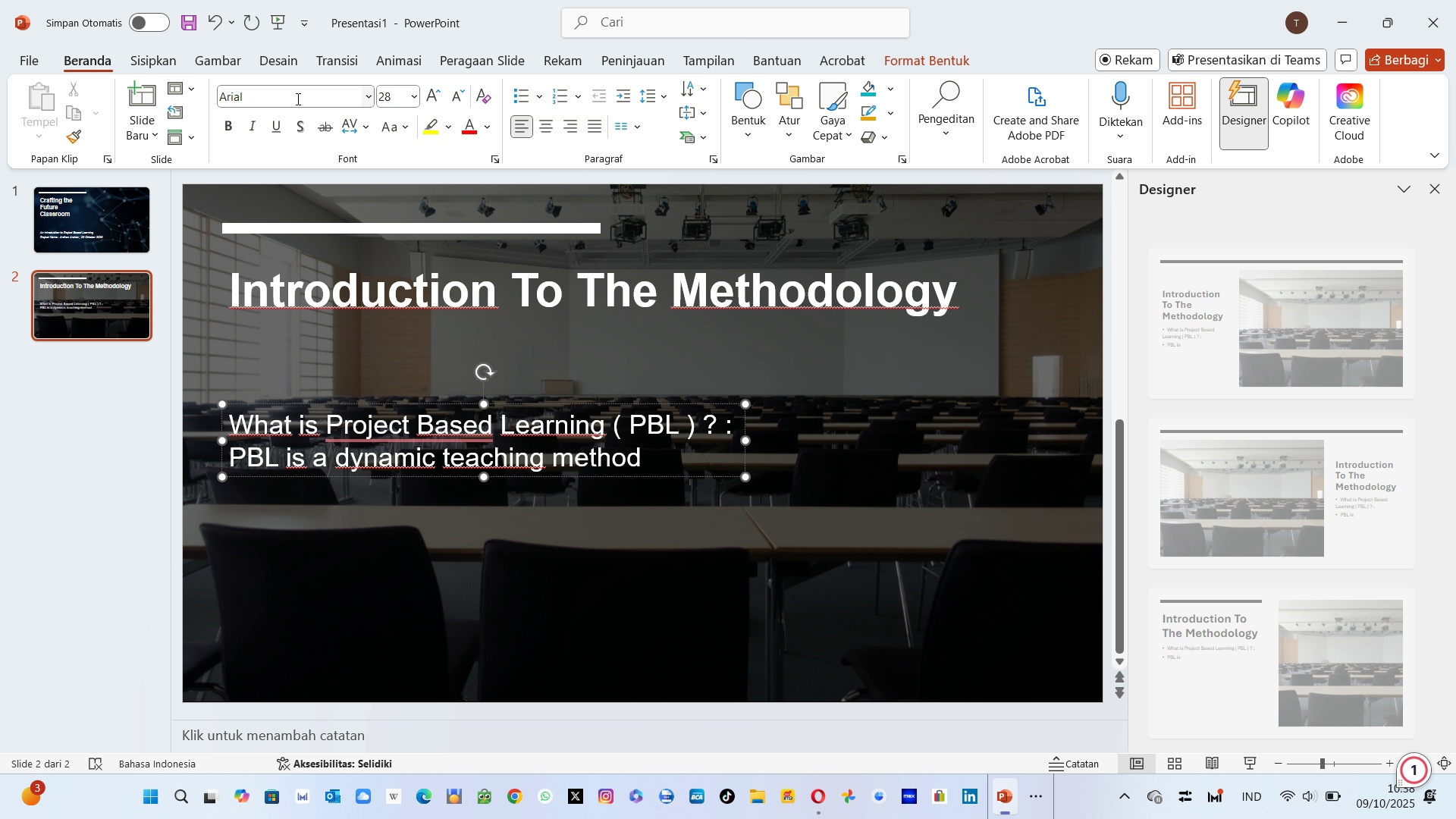 
type( where student fa)
key(Backspace)
key(Backspace)
type(gain knowledge )
 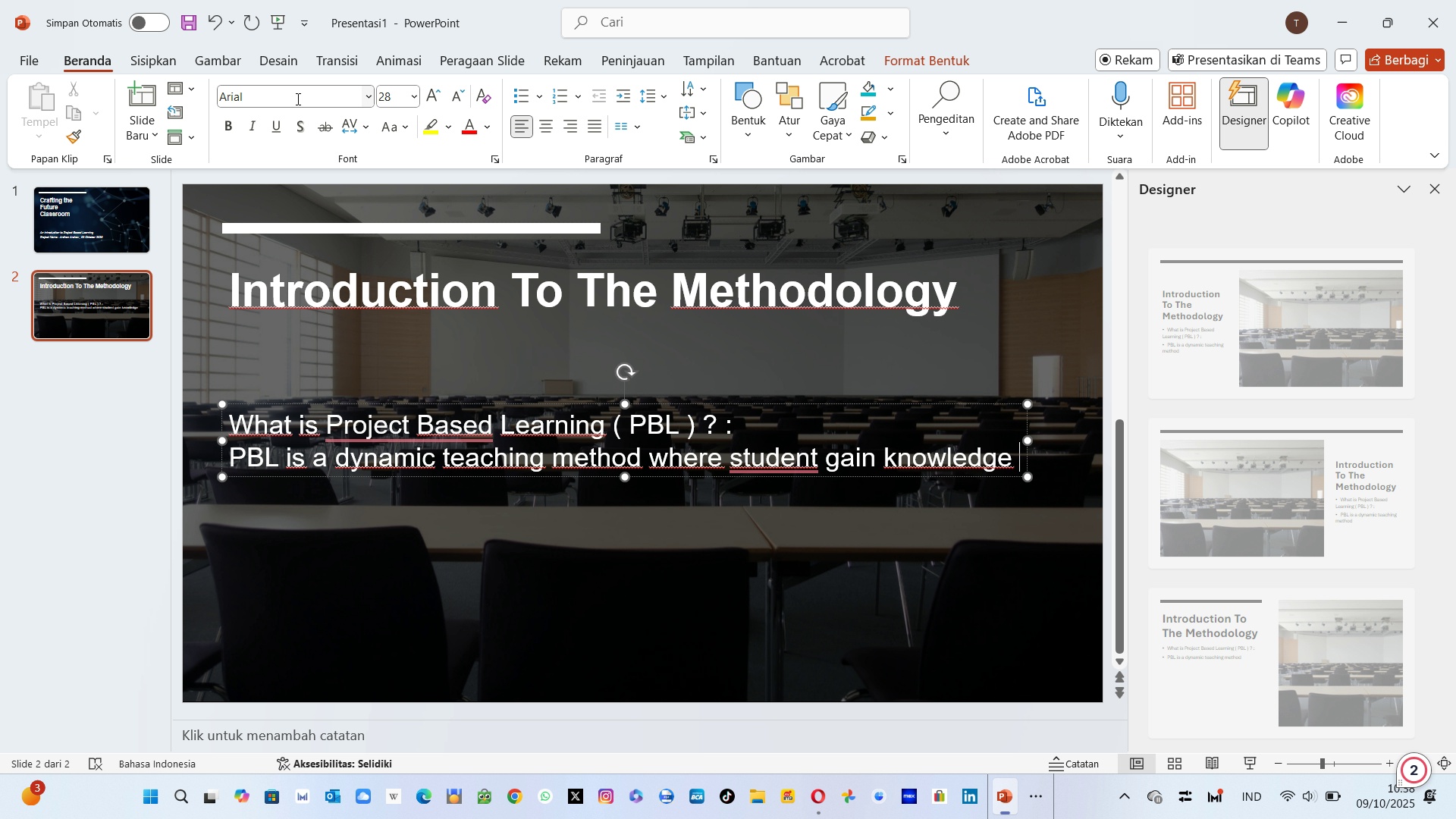 
hold_key(key=ArrowLeft, duration=0.93)
 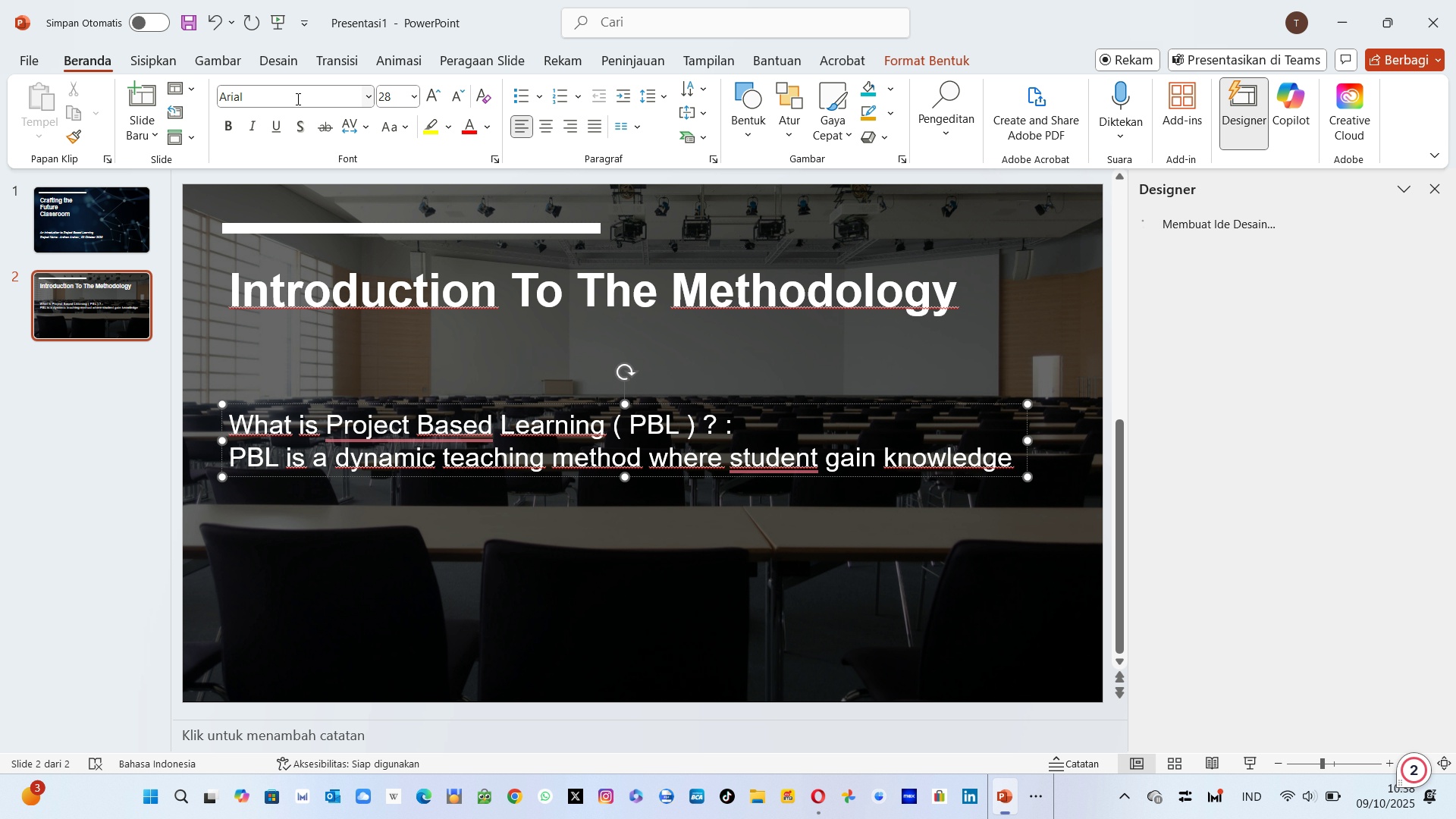 
key(S)
 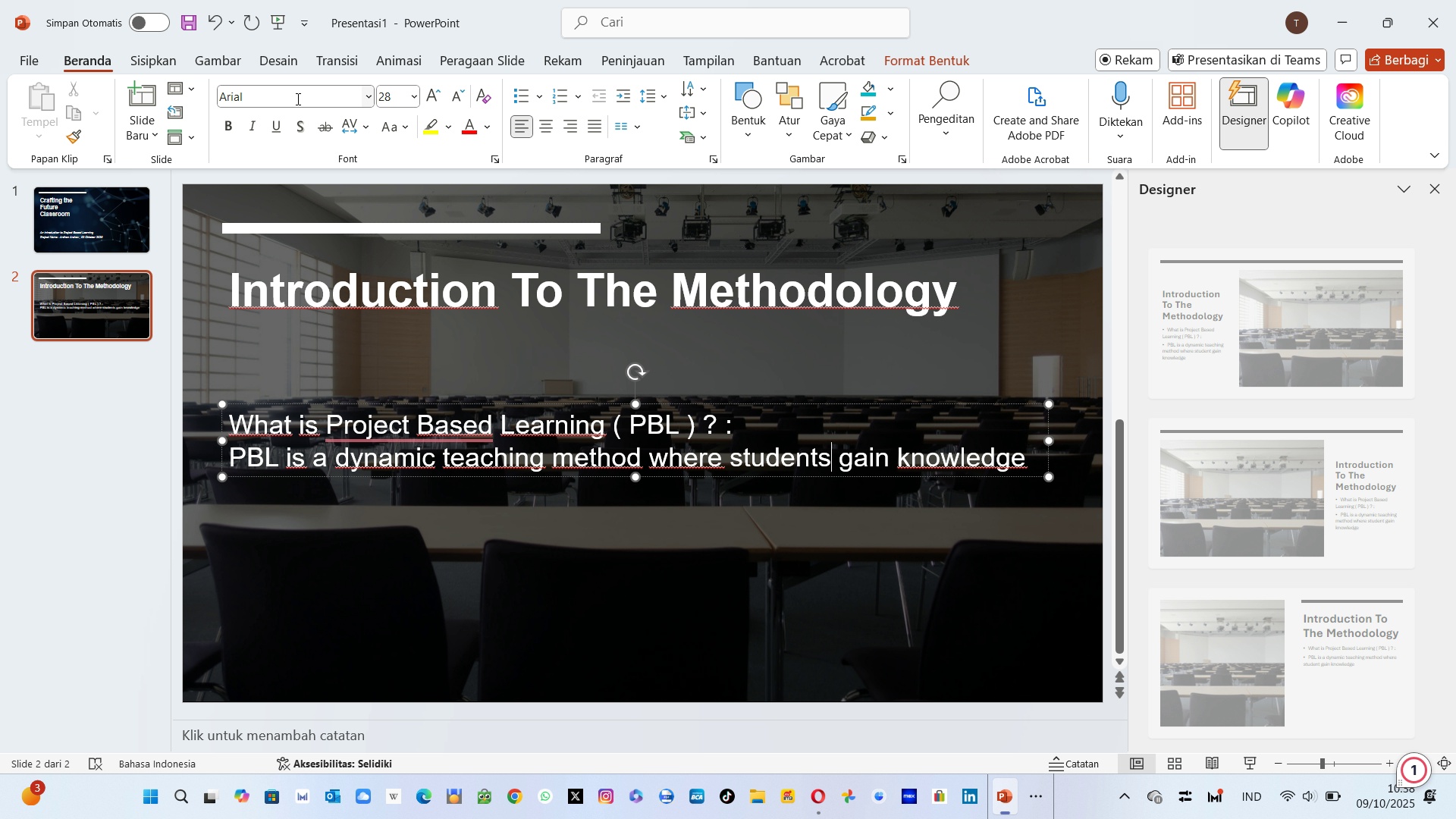 
wait(10.6)
 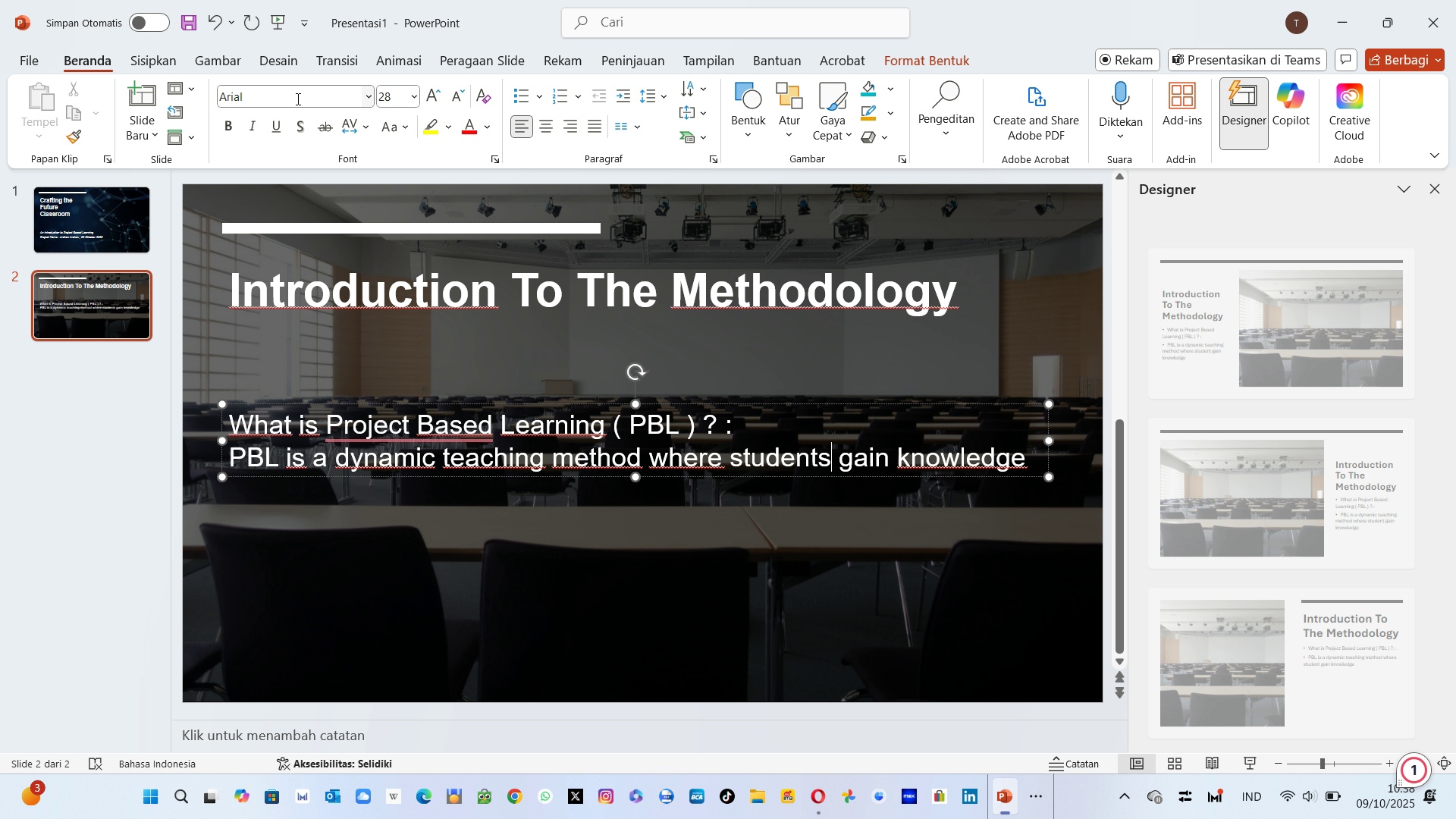 
hold_key(key=ArrowRight, duration=0.93)
 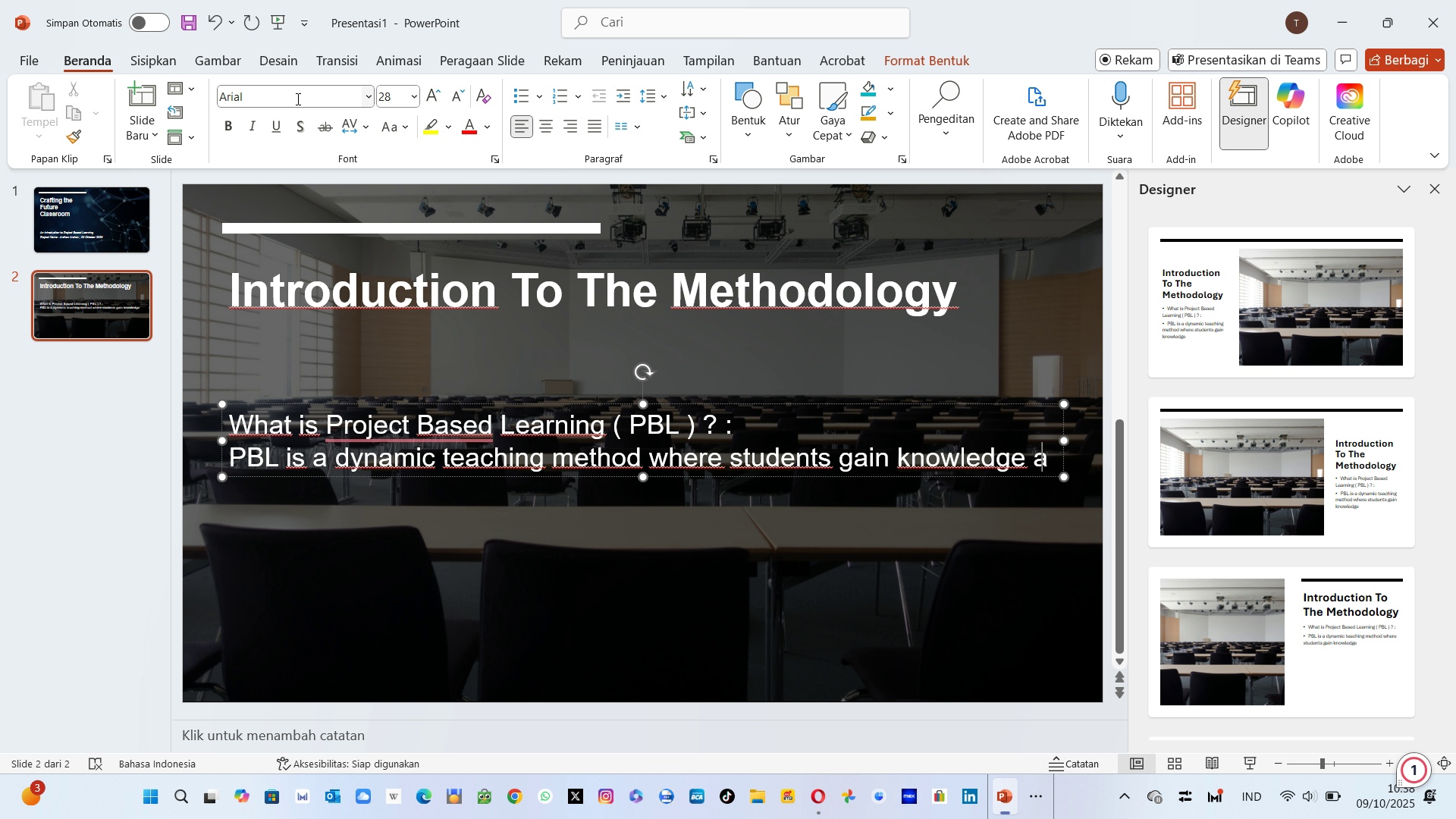 
type(and )
 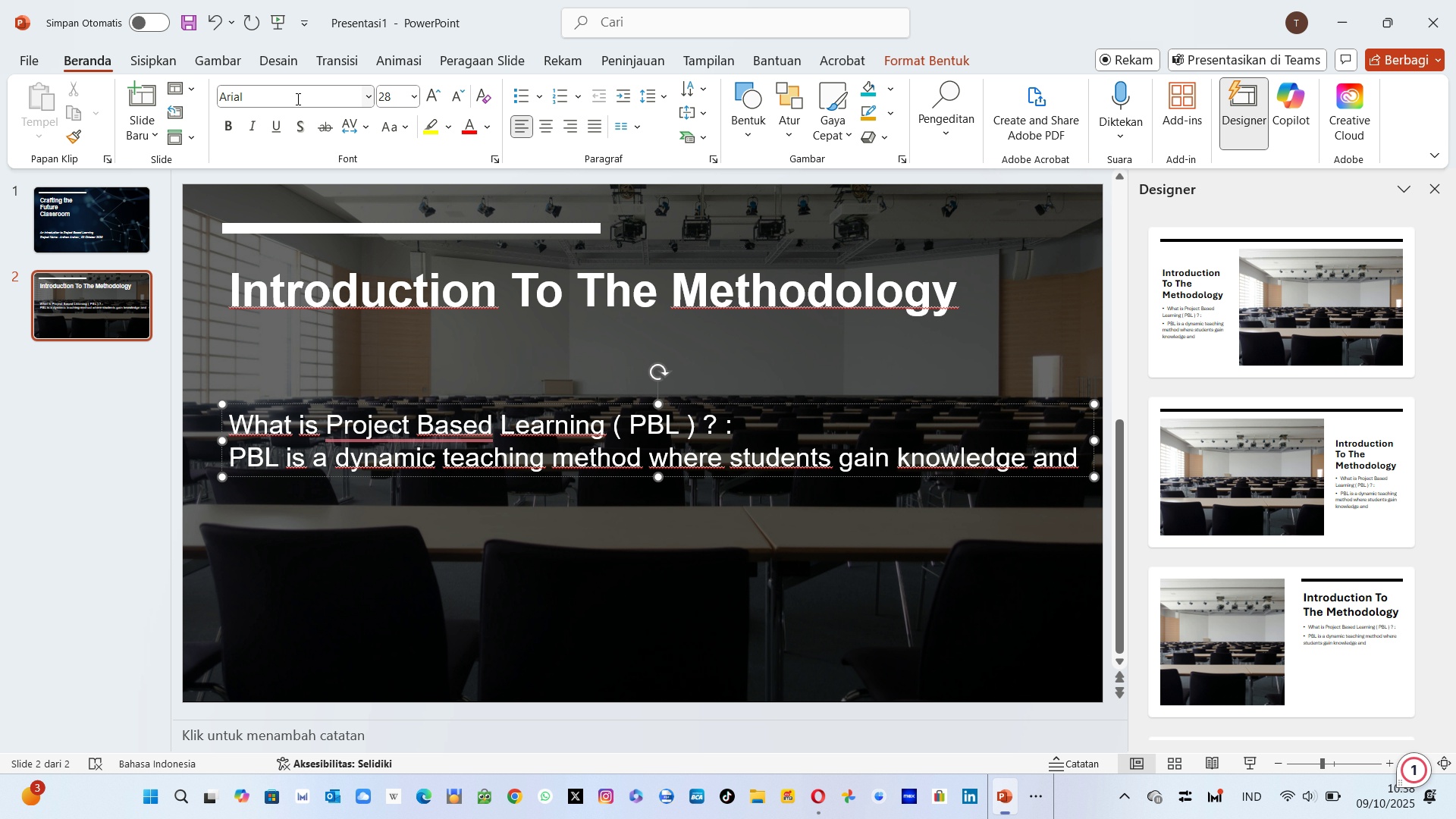 
wait(12.35)
 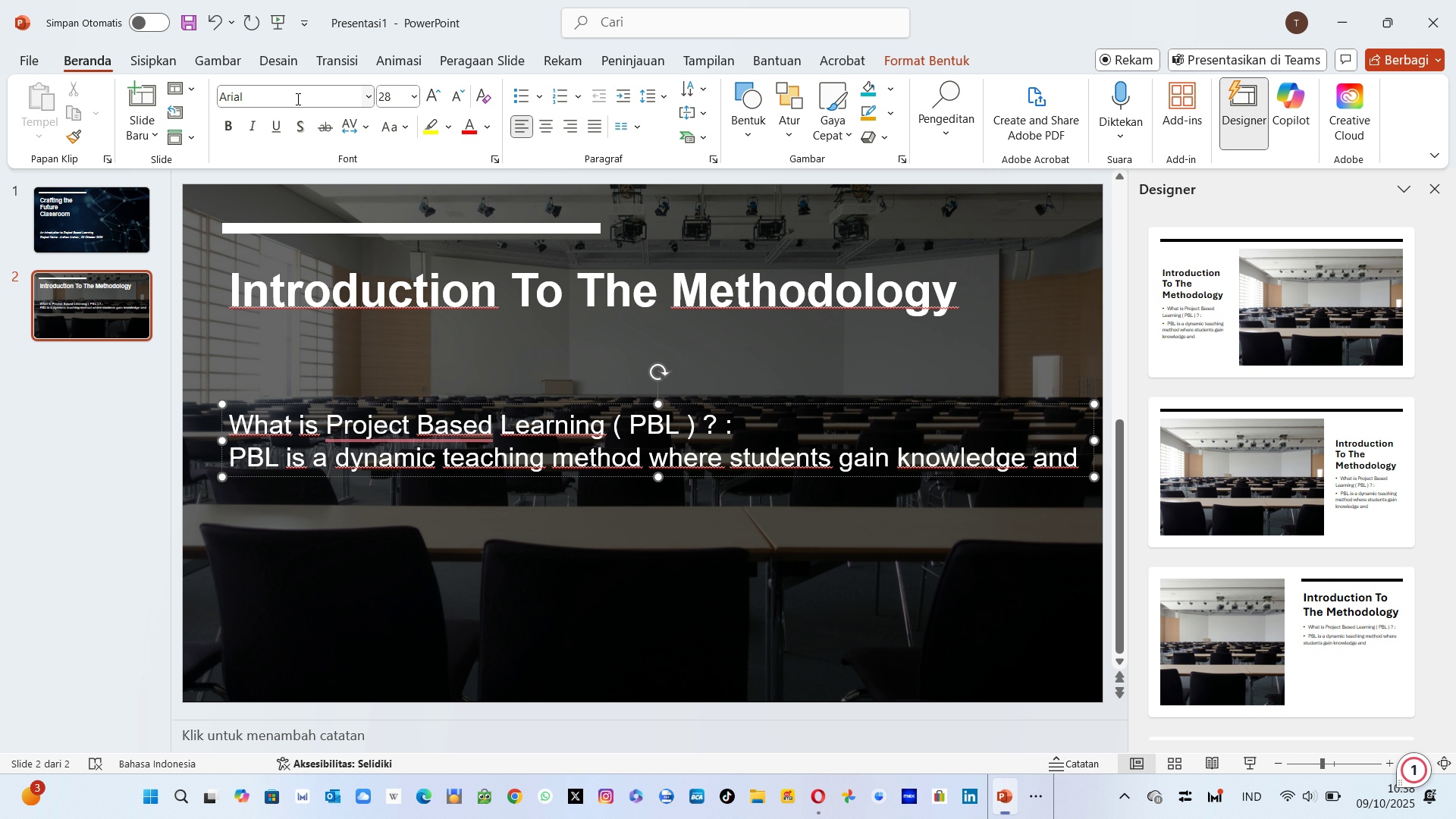 
type(skills )
key(Backspace)
key(Backspace)
key(Backspace)
key(Backspace)
key(Backspace)
key(Backspace)
key(Backspace)
 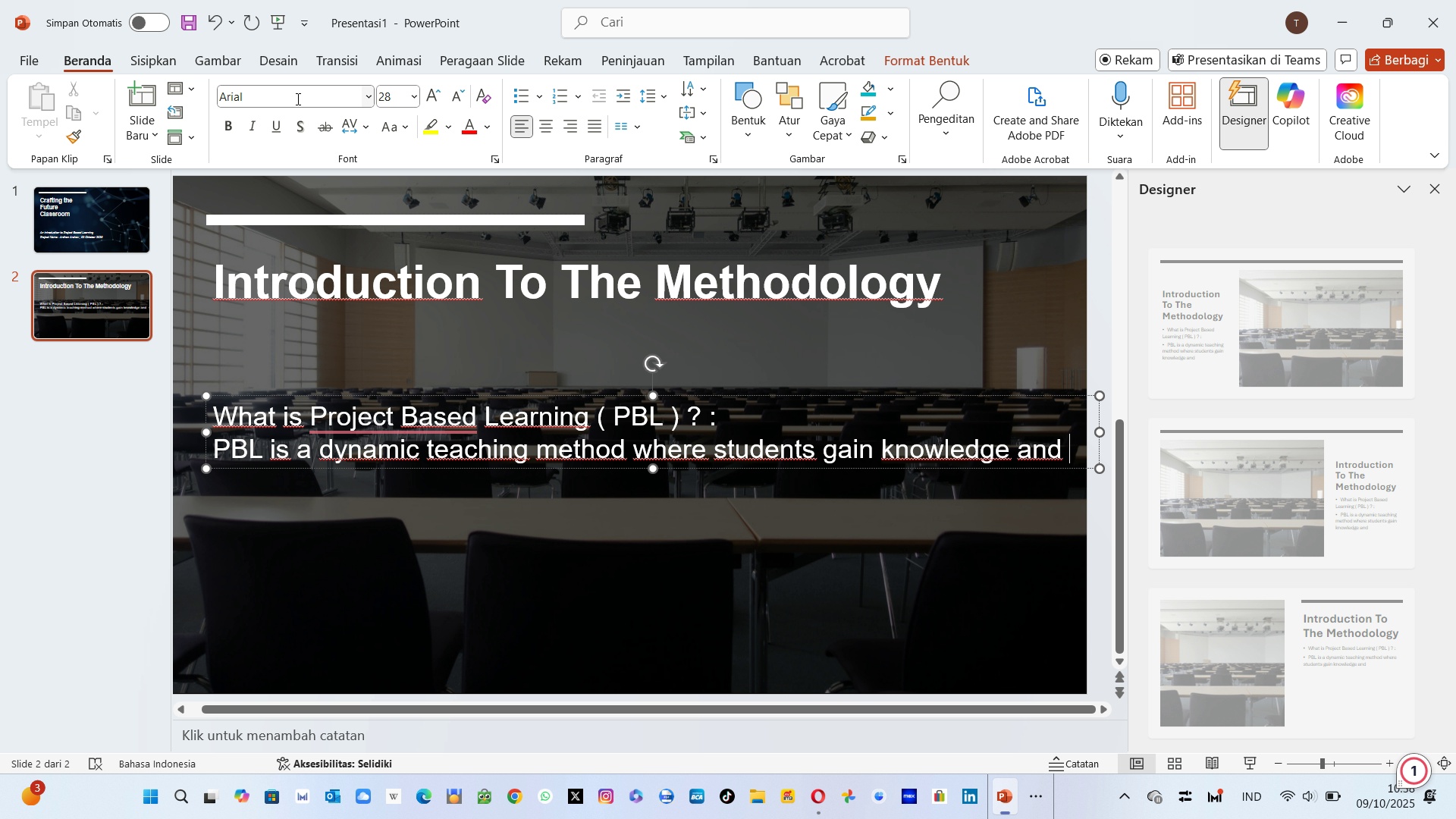 
key(Enter)
 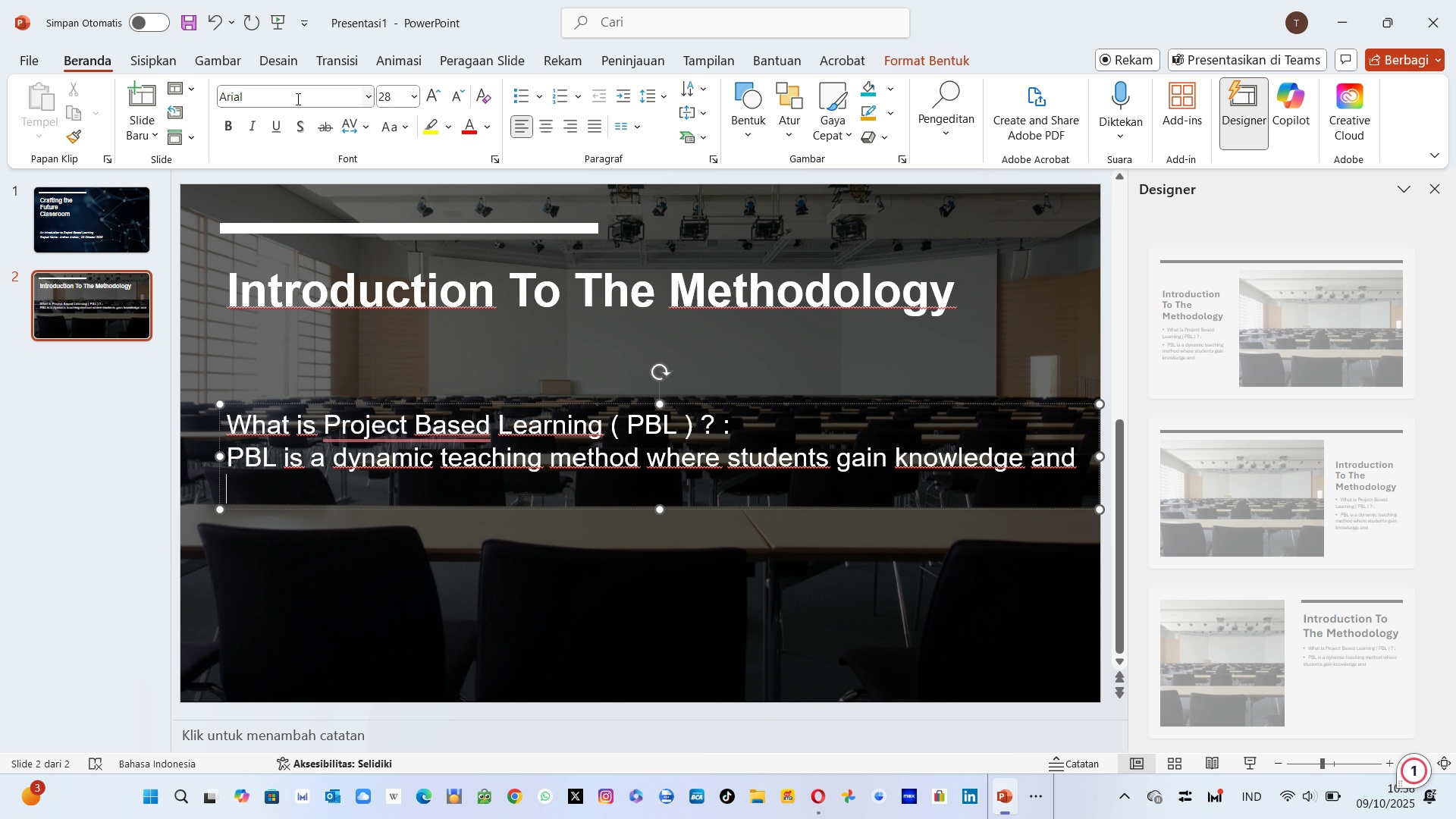 
type(Skills )
 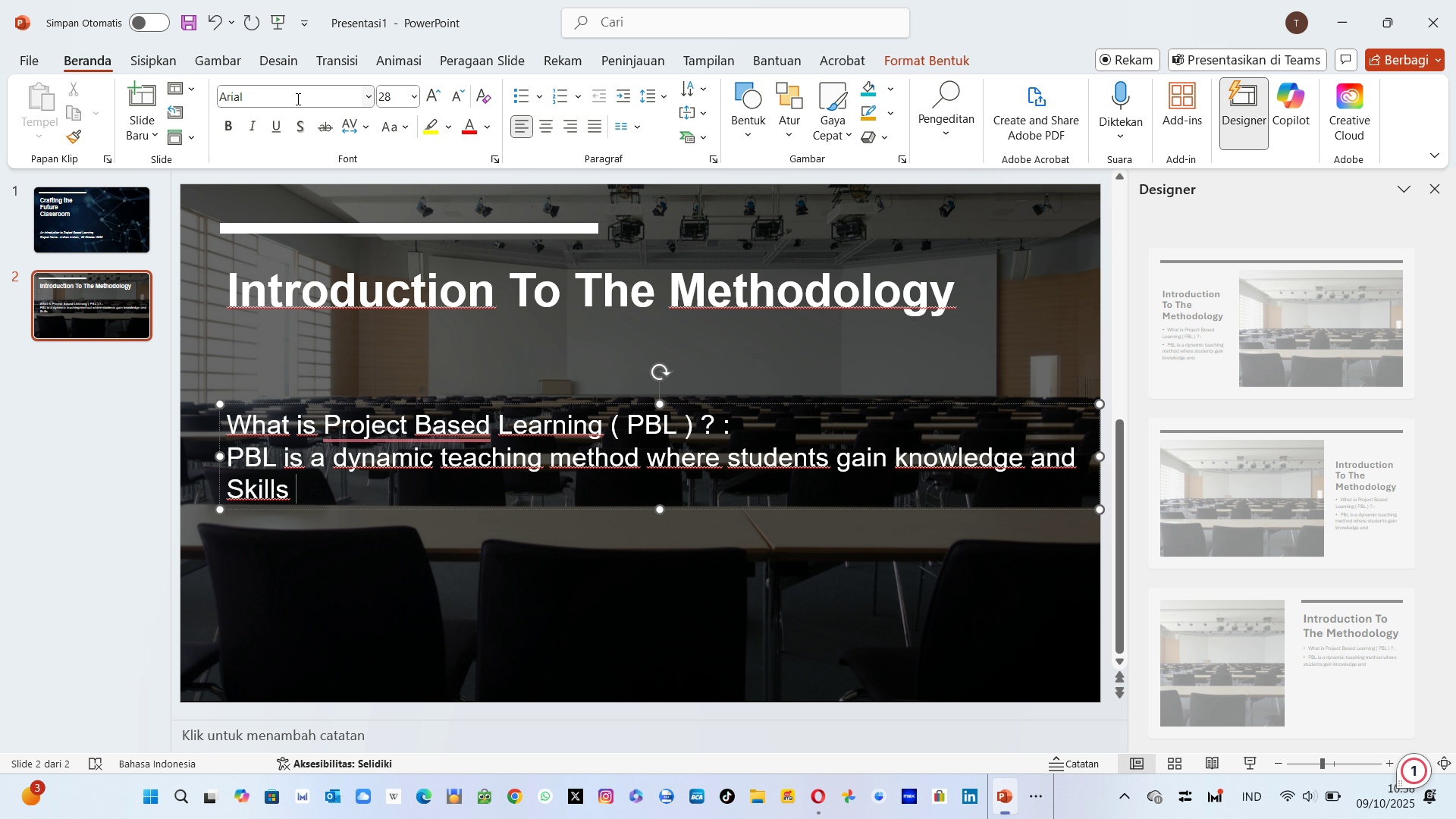 
wait(11.26)
 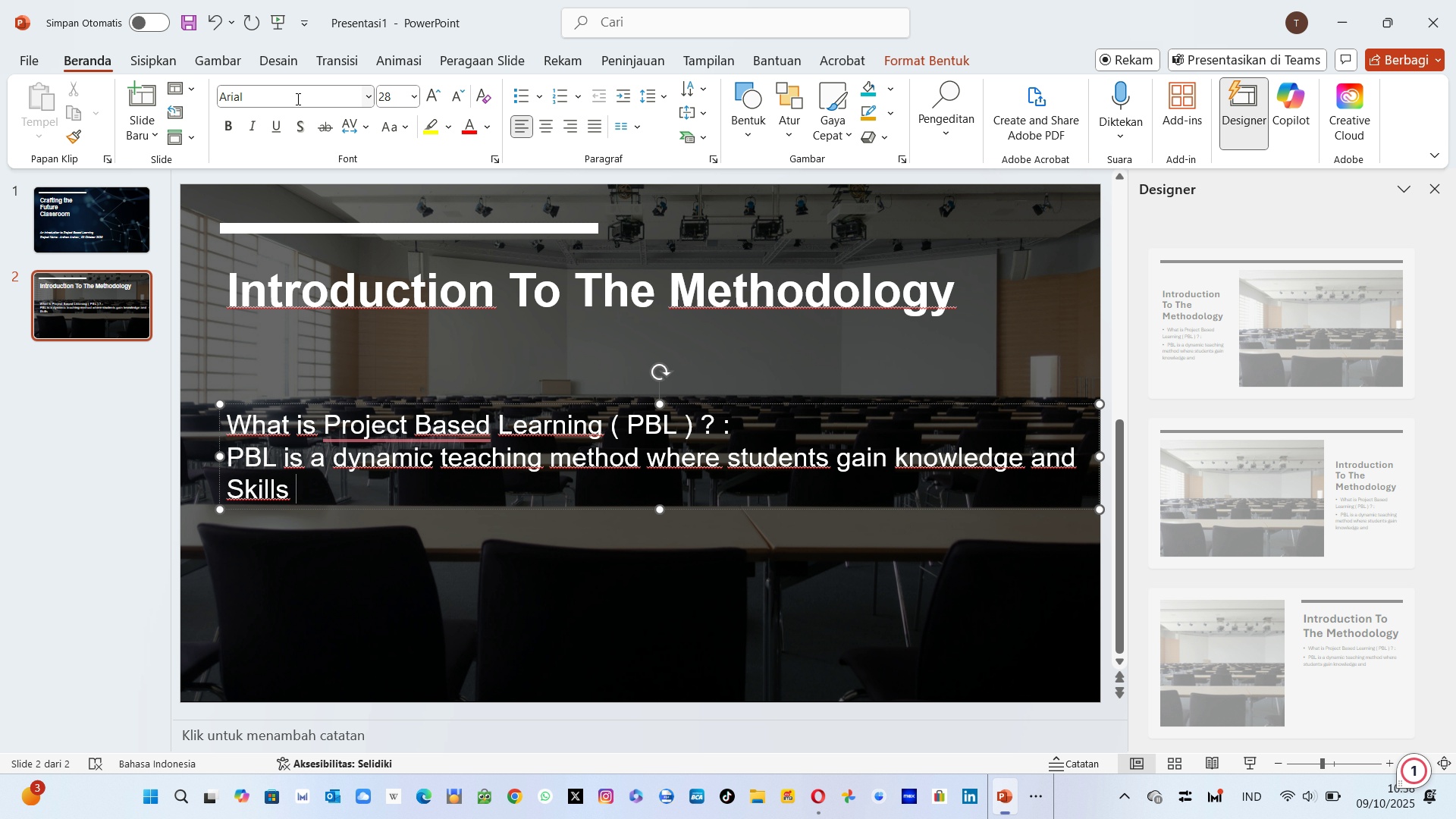 
type(by )
 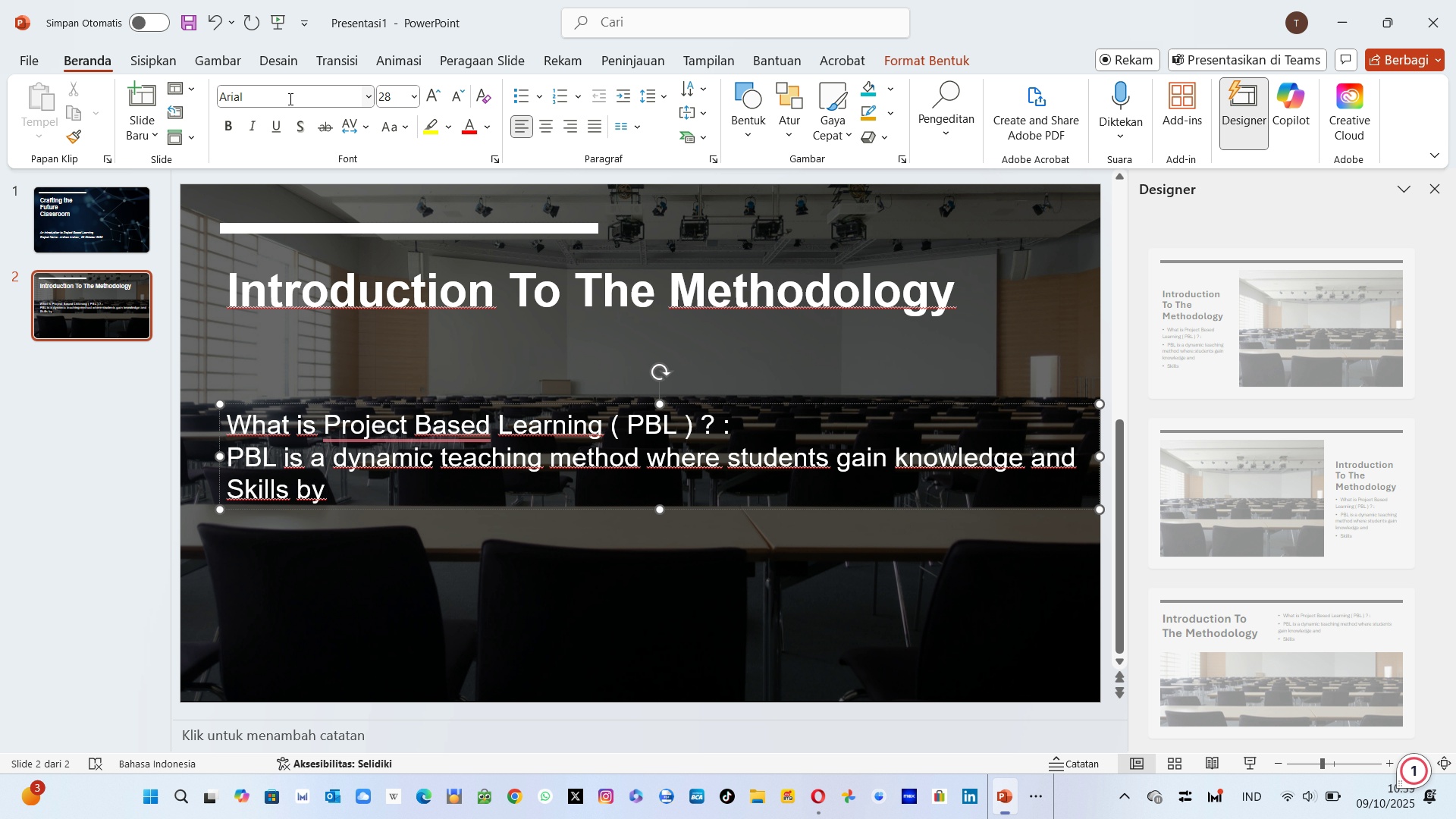 
wait(5.77)
 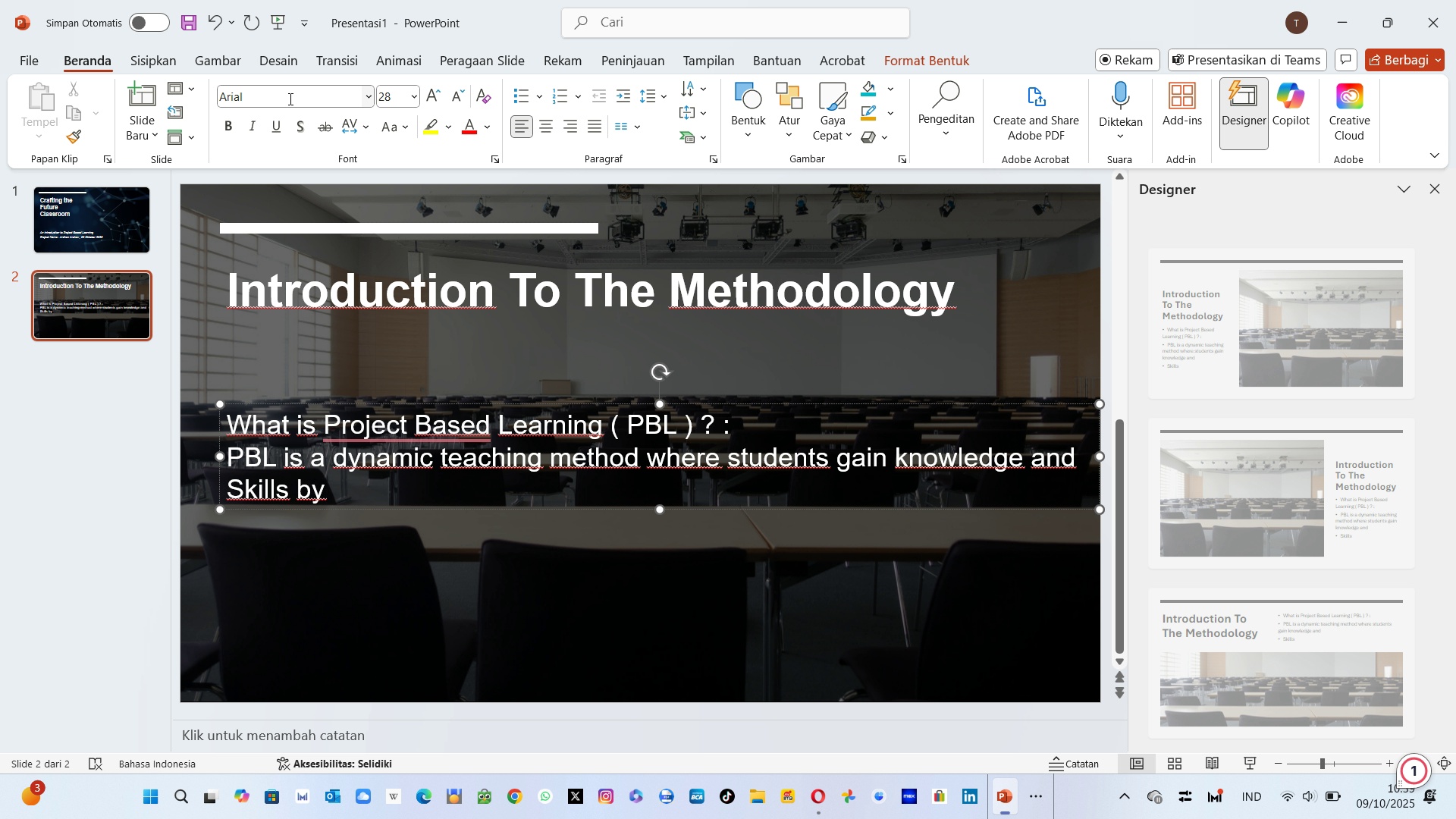 
type(working an)
 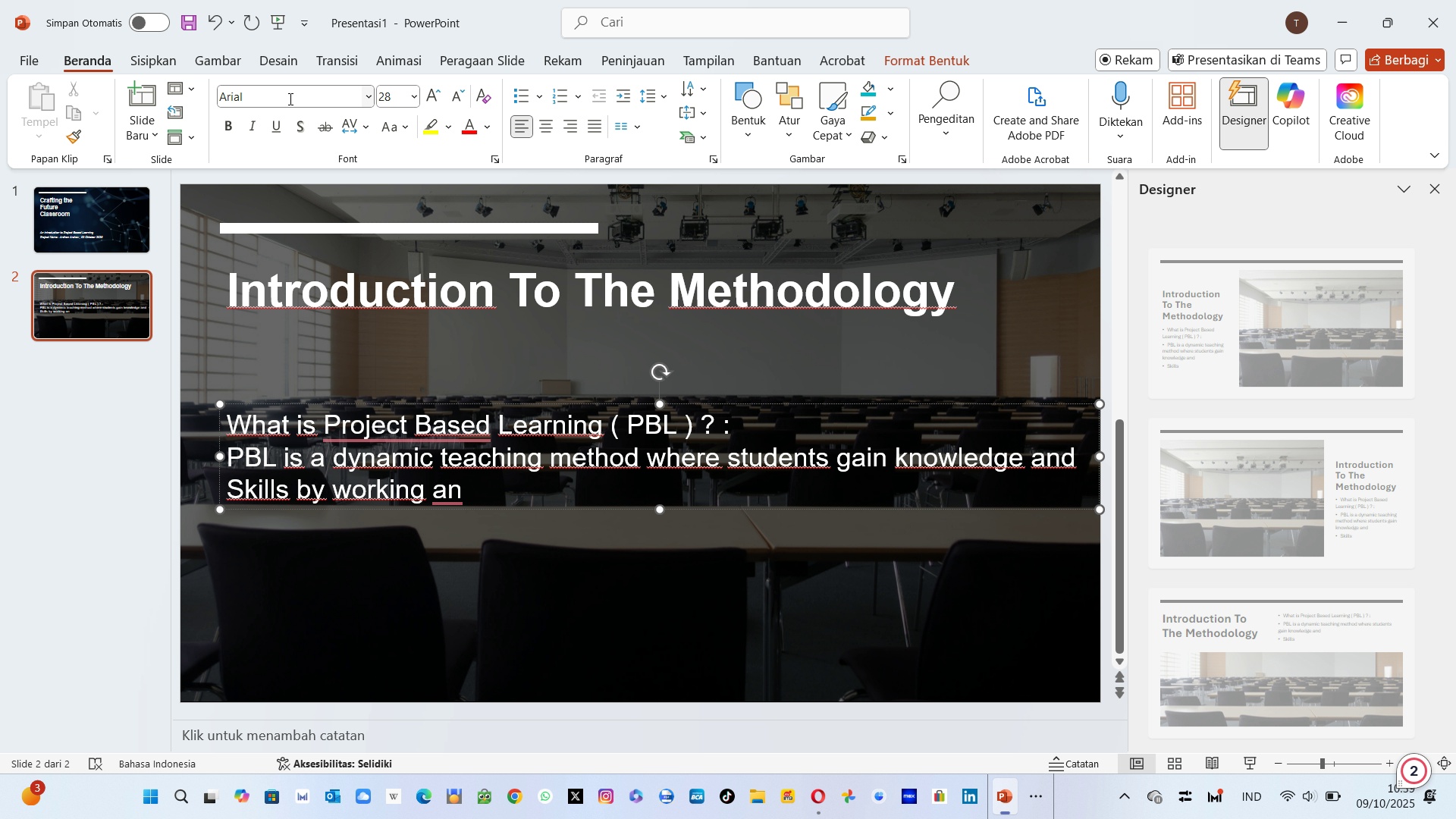 
key(Backspace)
key(Backspace)
type(for an )
 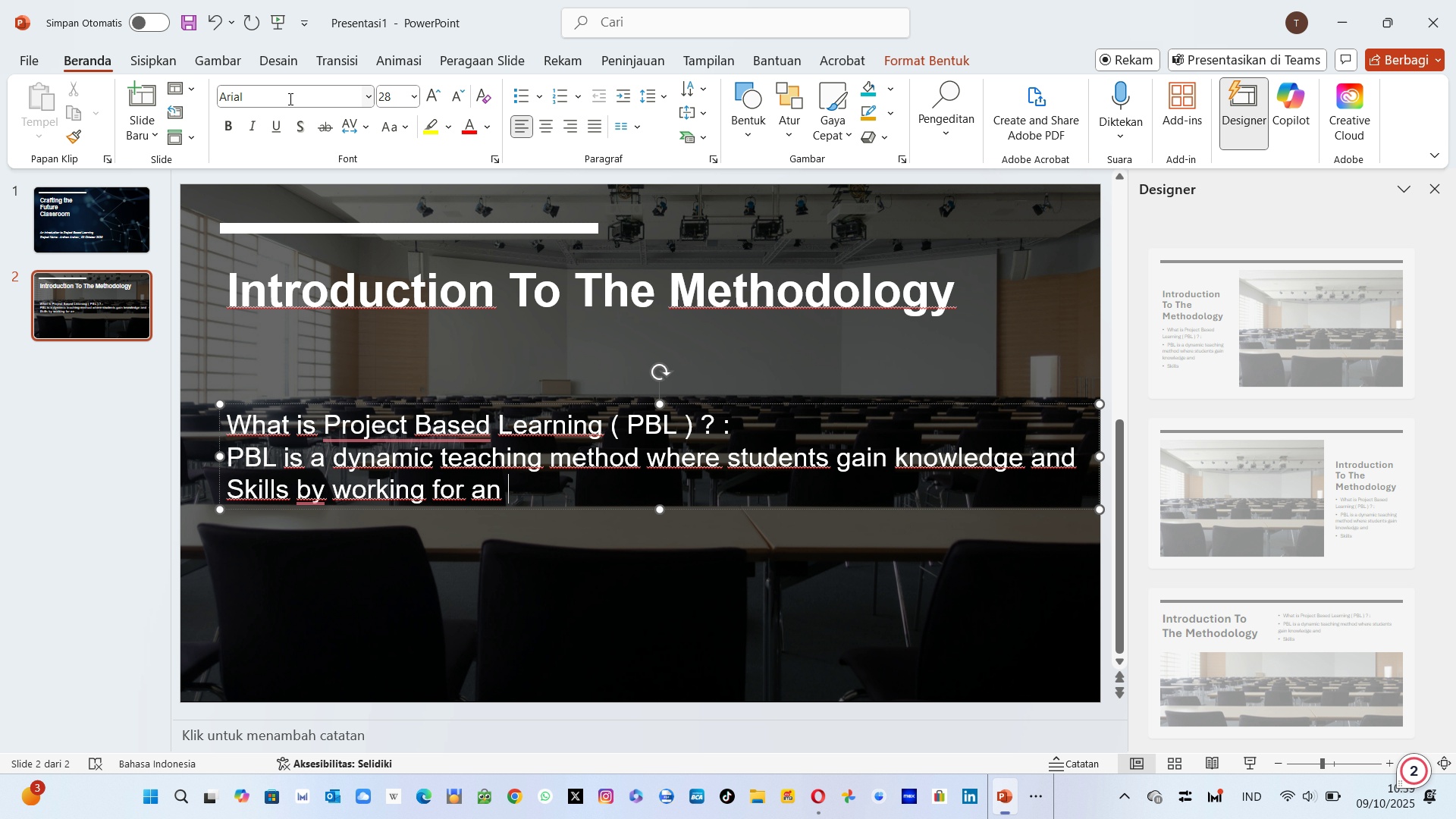 
type(extended)
 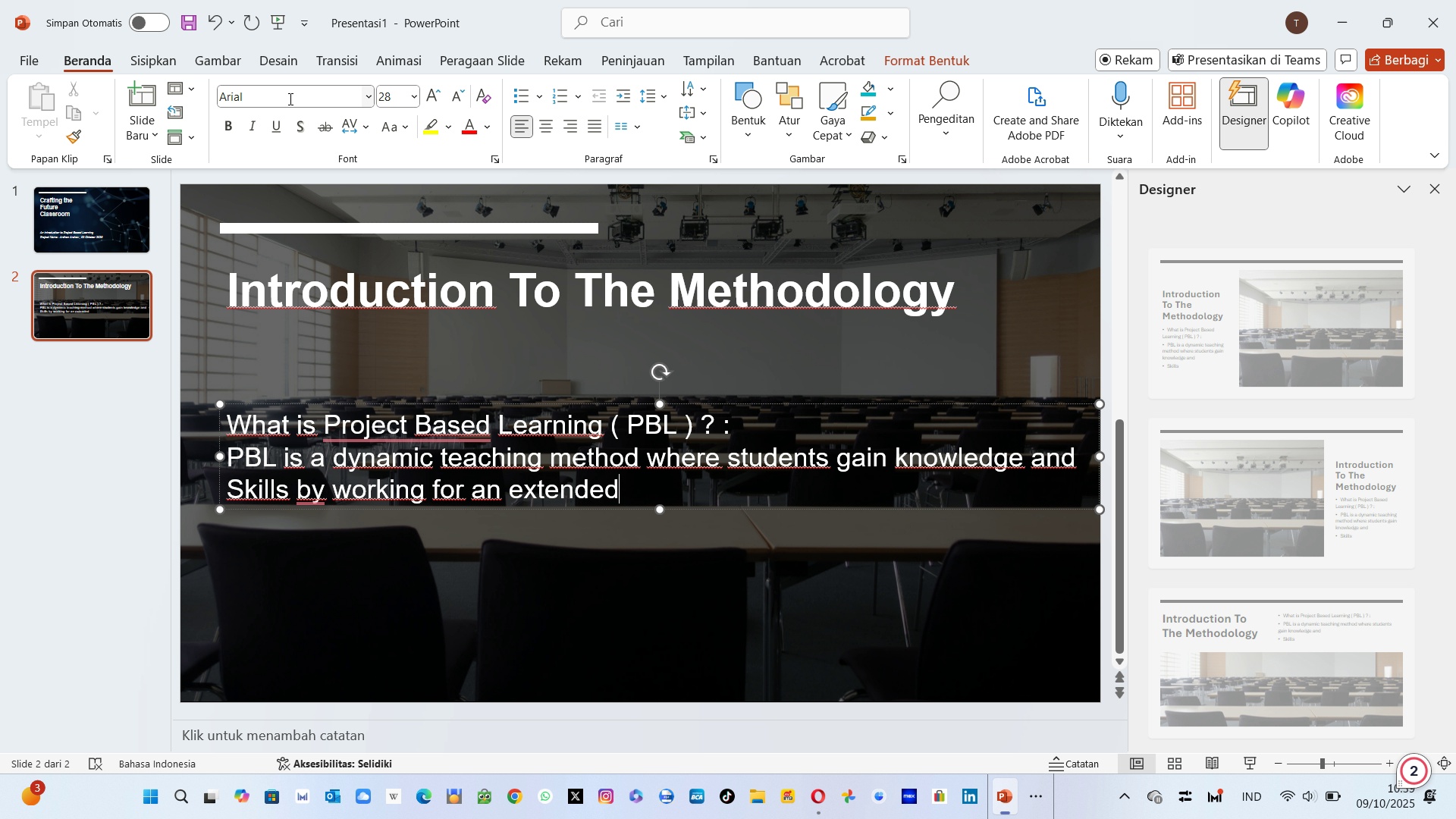 
key(ArrowUp)
 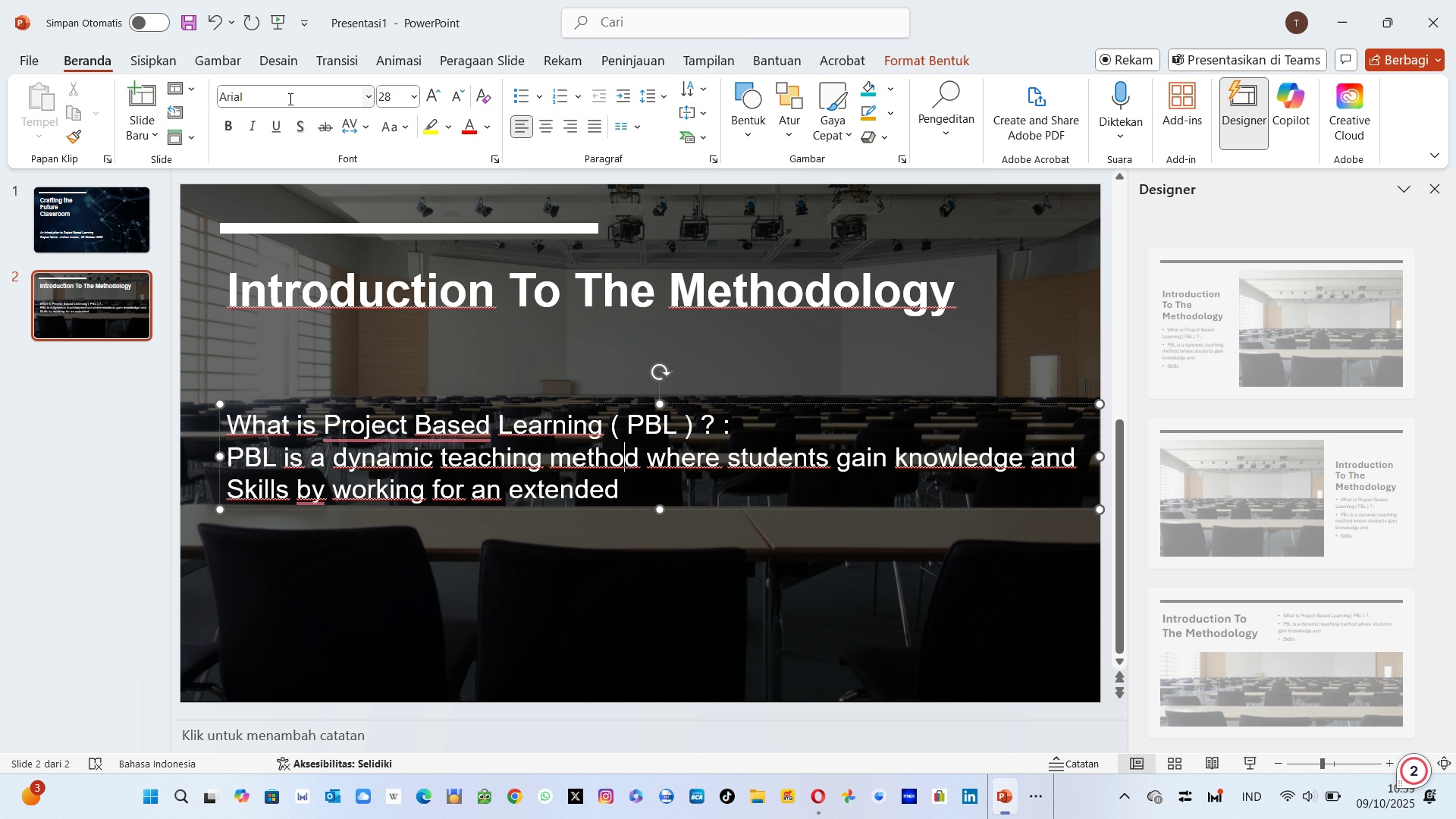 
hold_key(key=ArrowLeft, duration=1.38)
 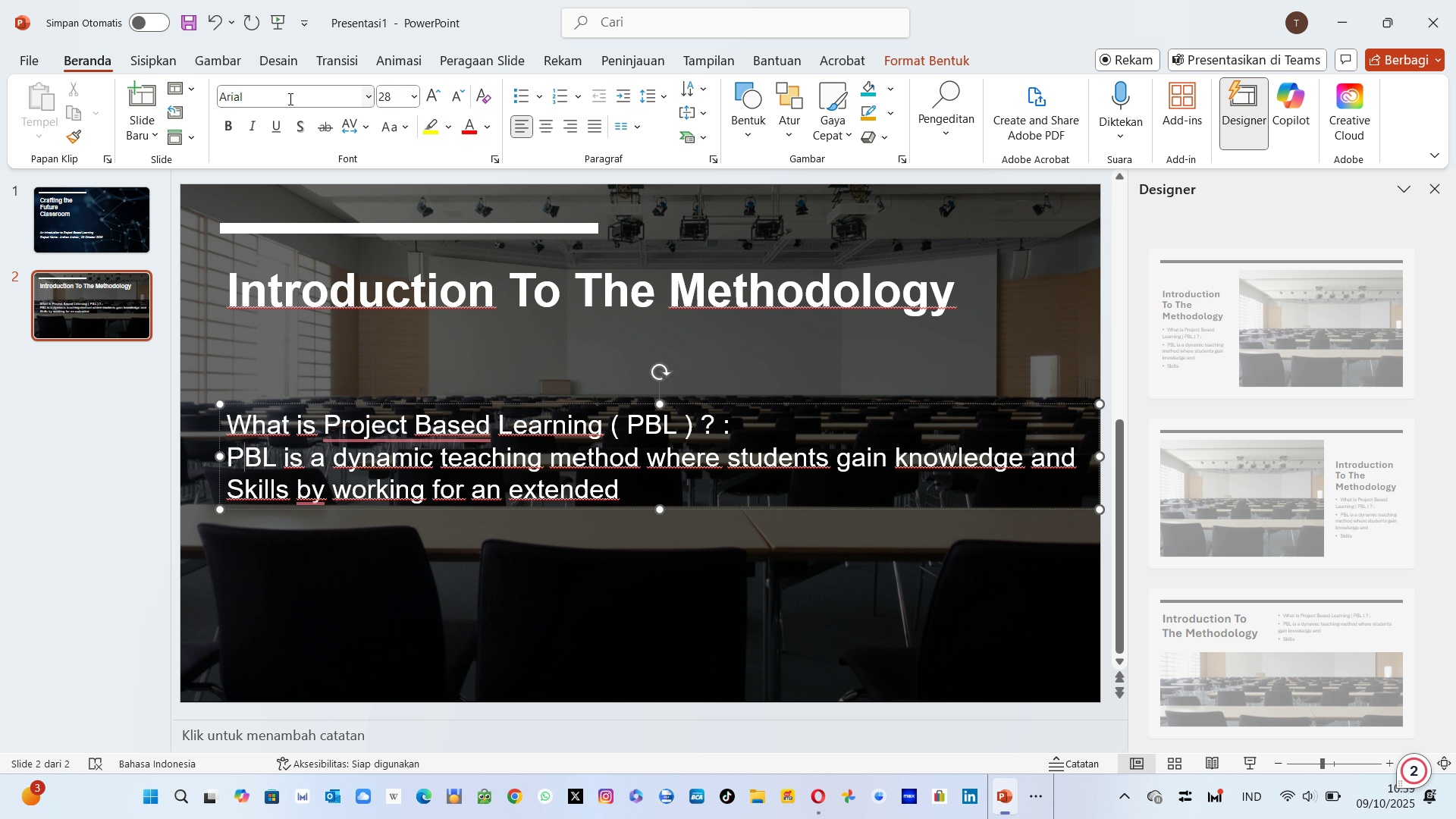 
key(ArrowLeft)
 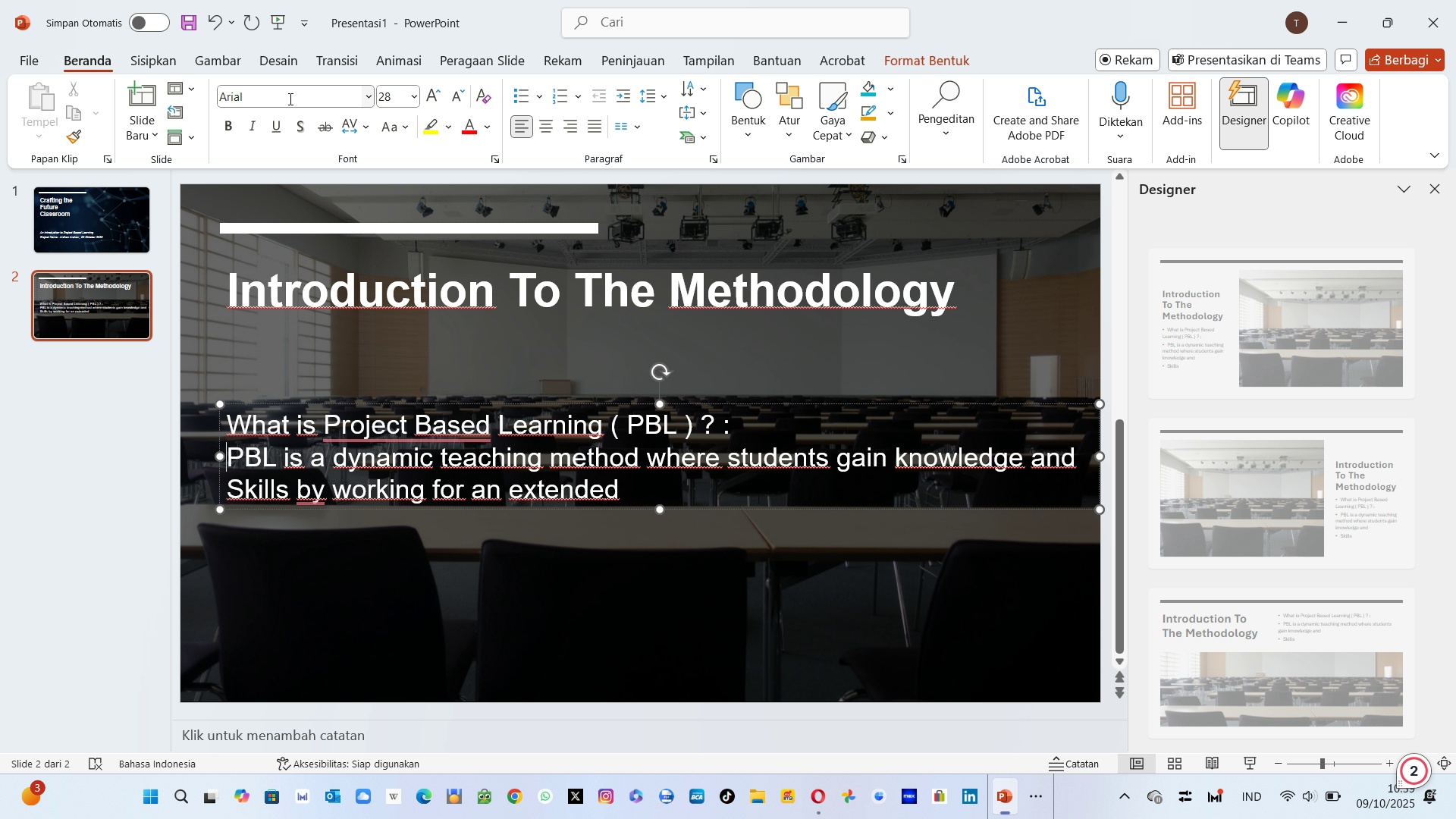 
key(ArrowLeft)
 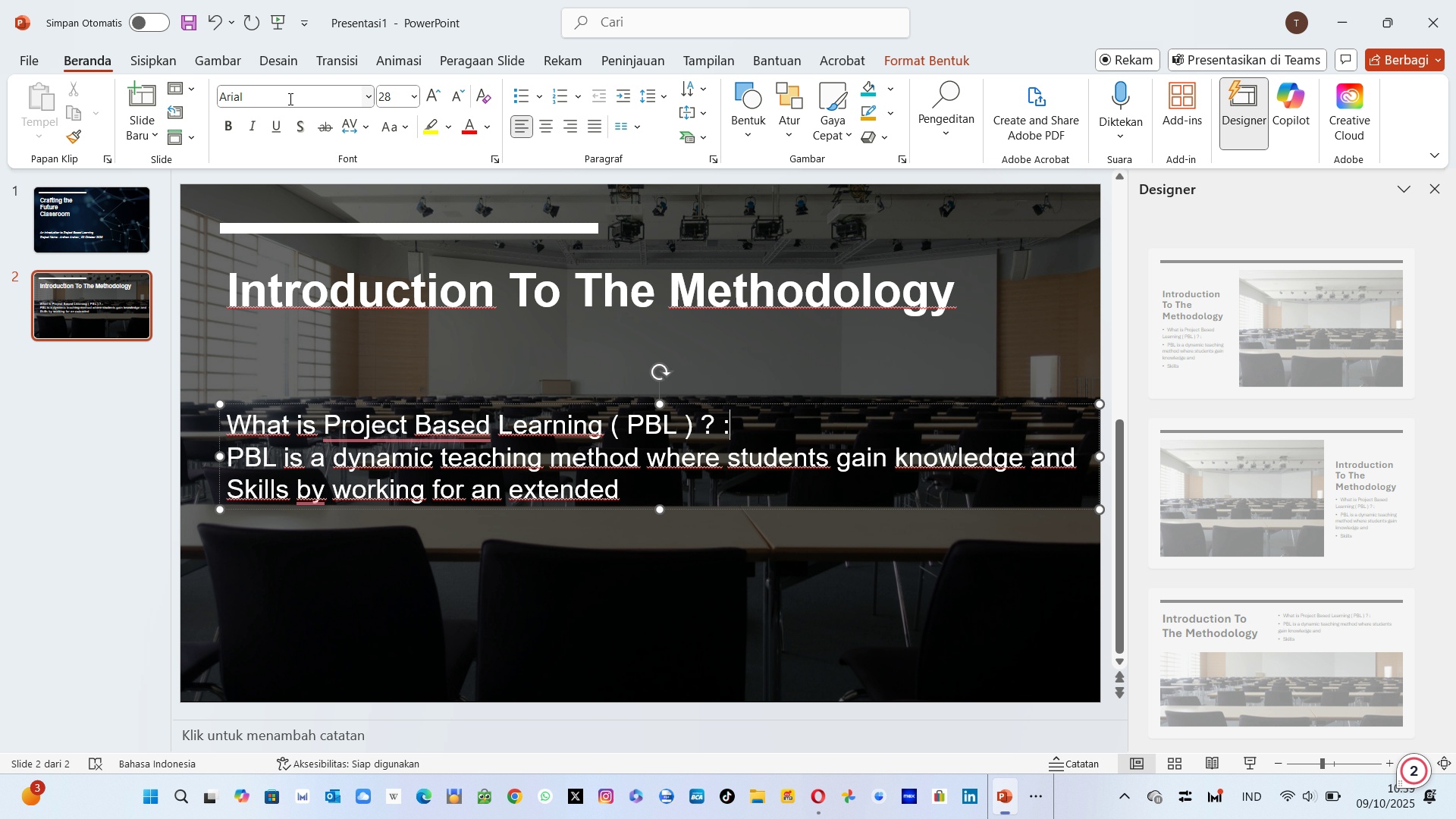 
key(ArrowRight)
 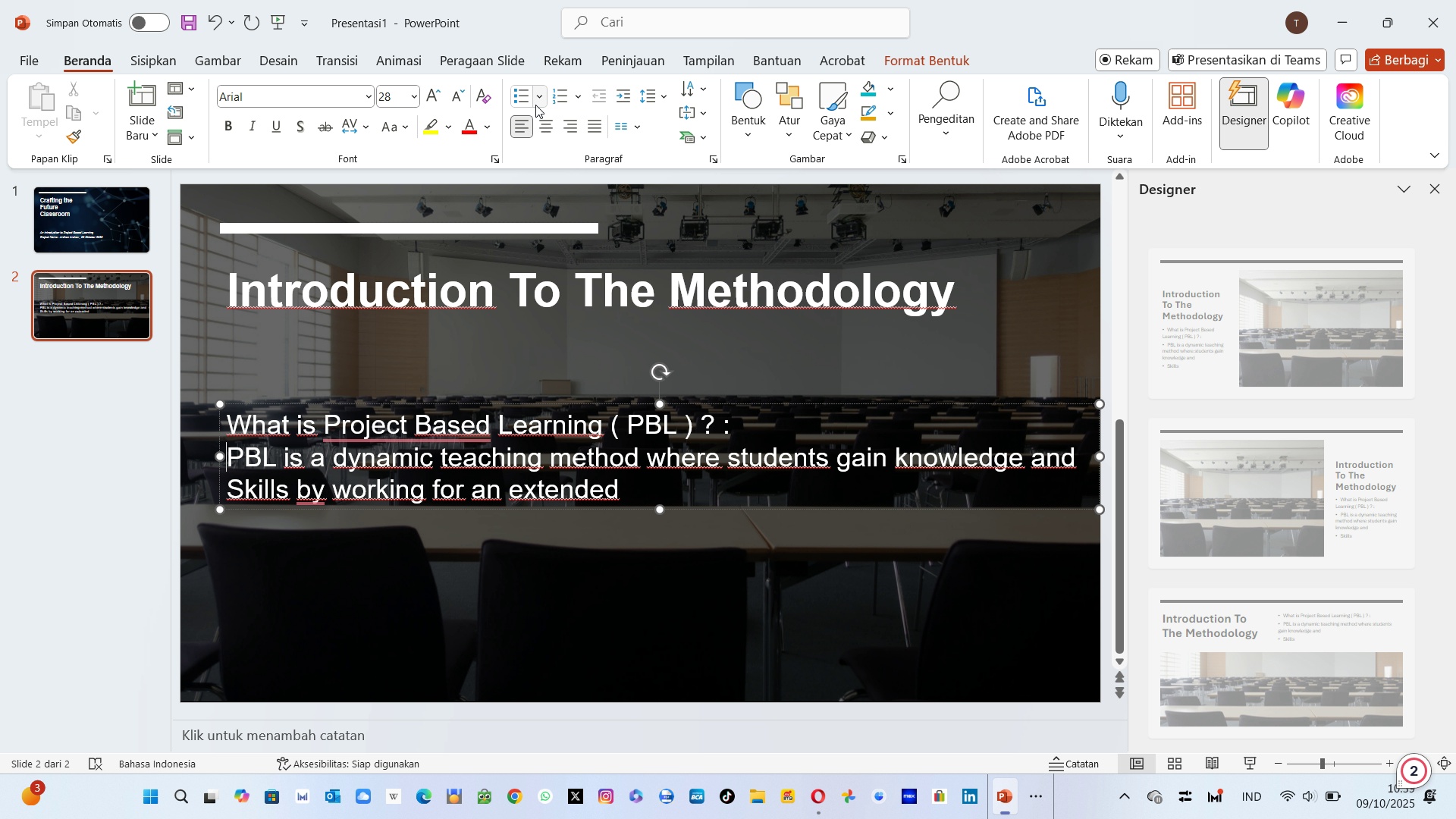 
left_click([526, 101])
 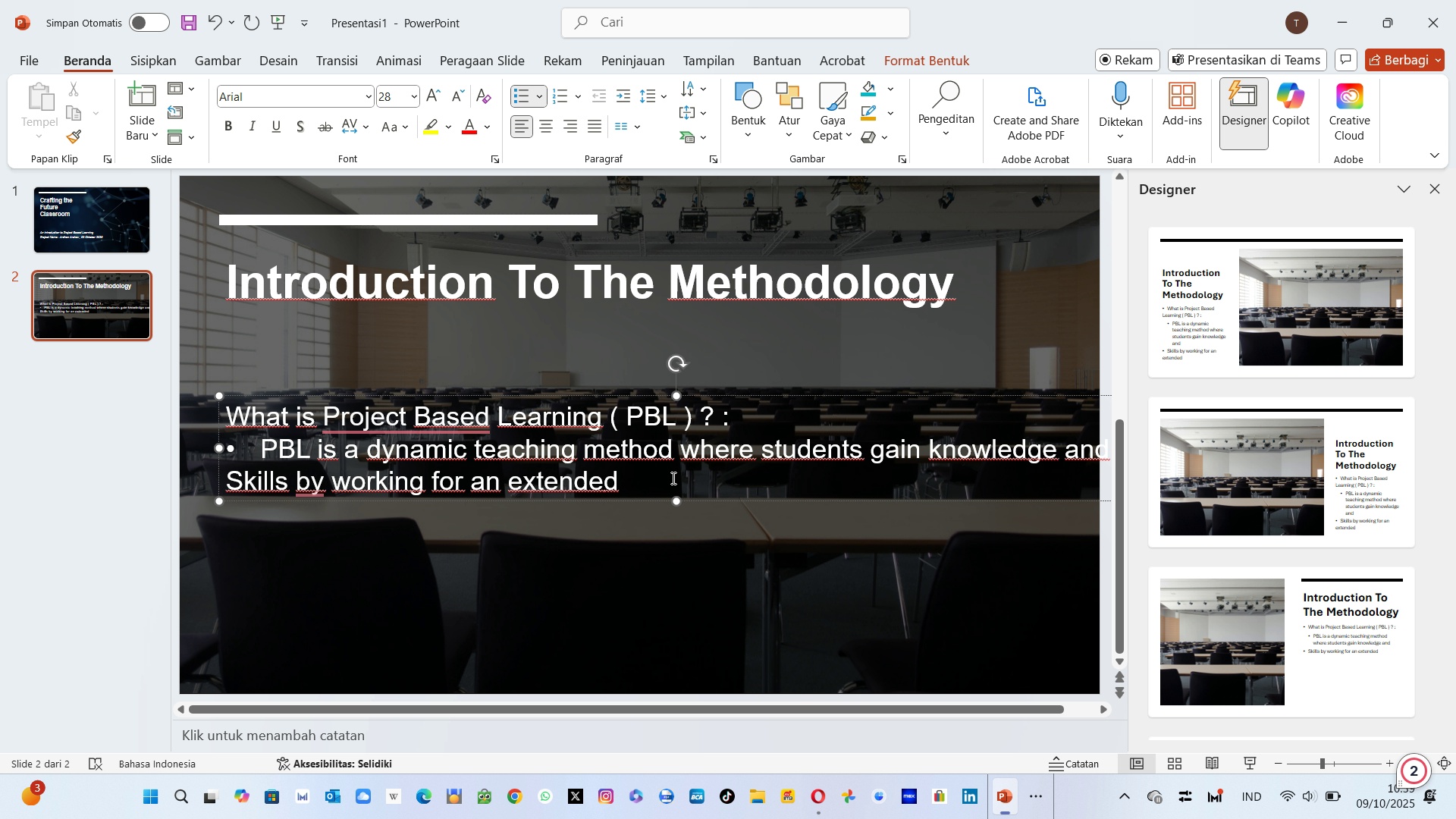 
left_click([670, 476])
 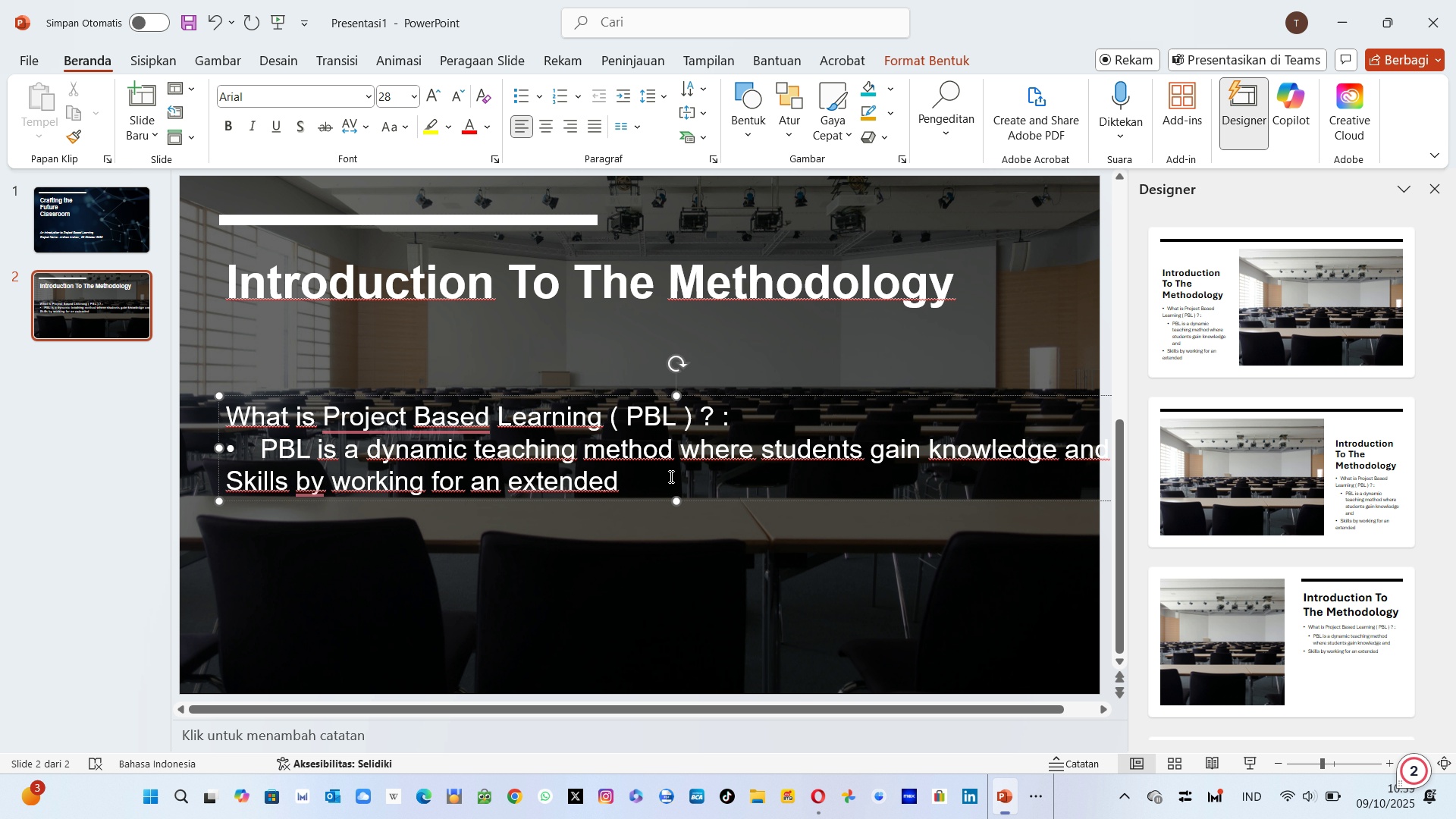 
key(Enter)
 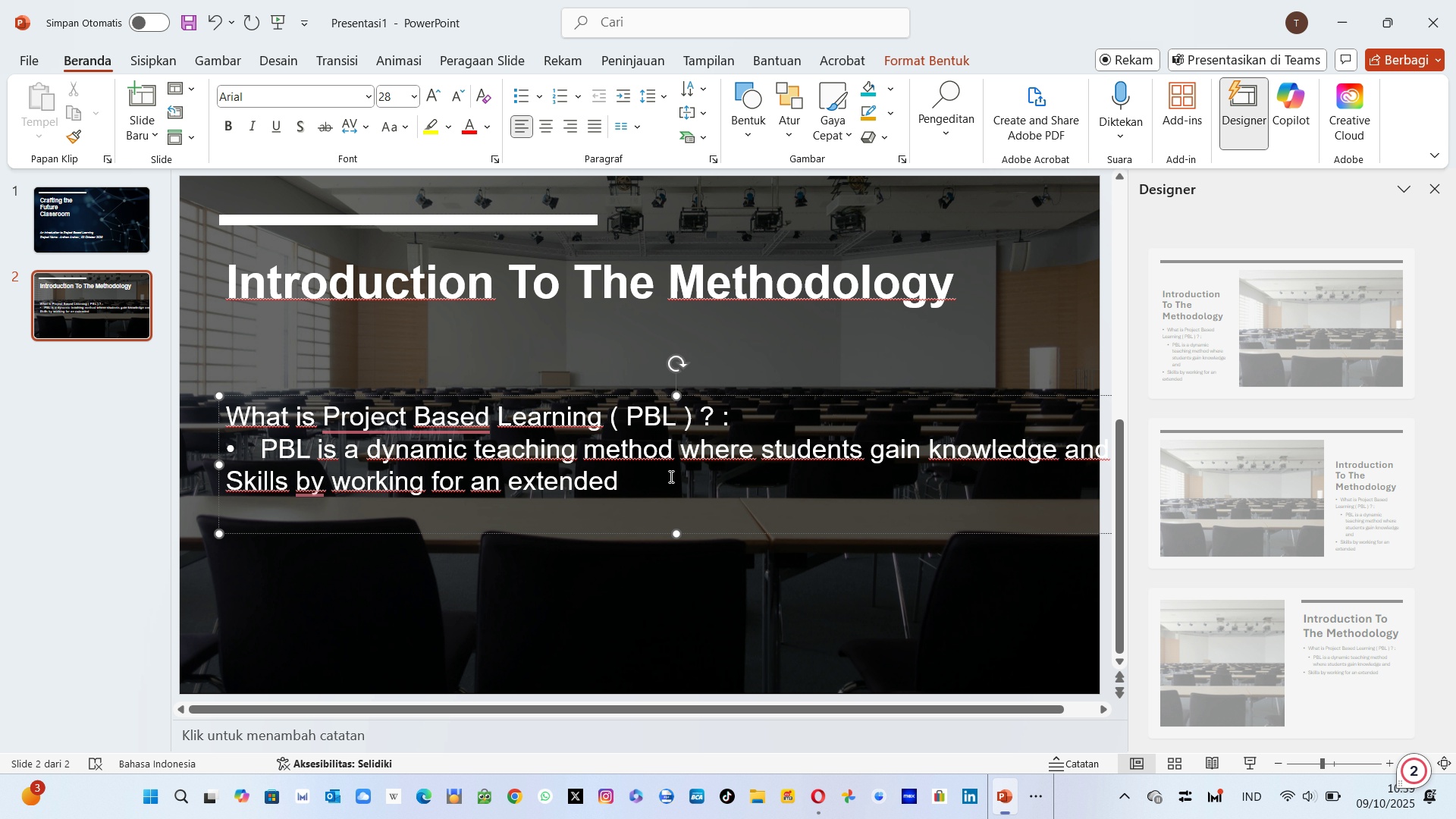 
key(Enter)
 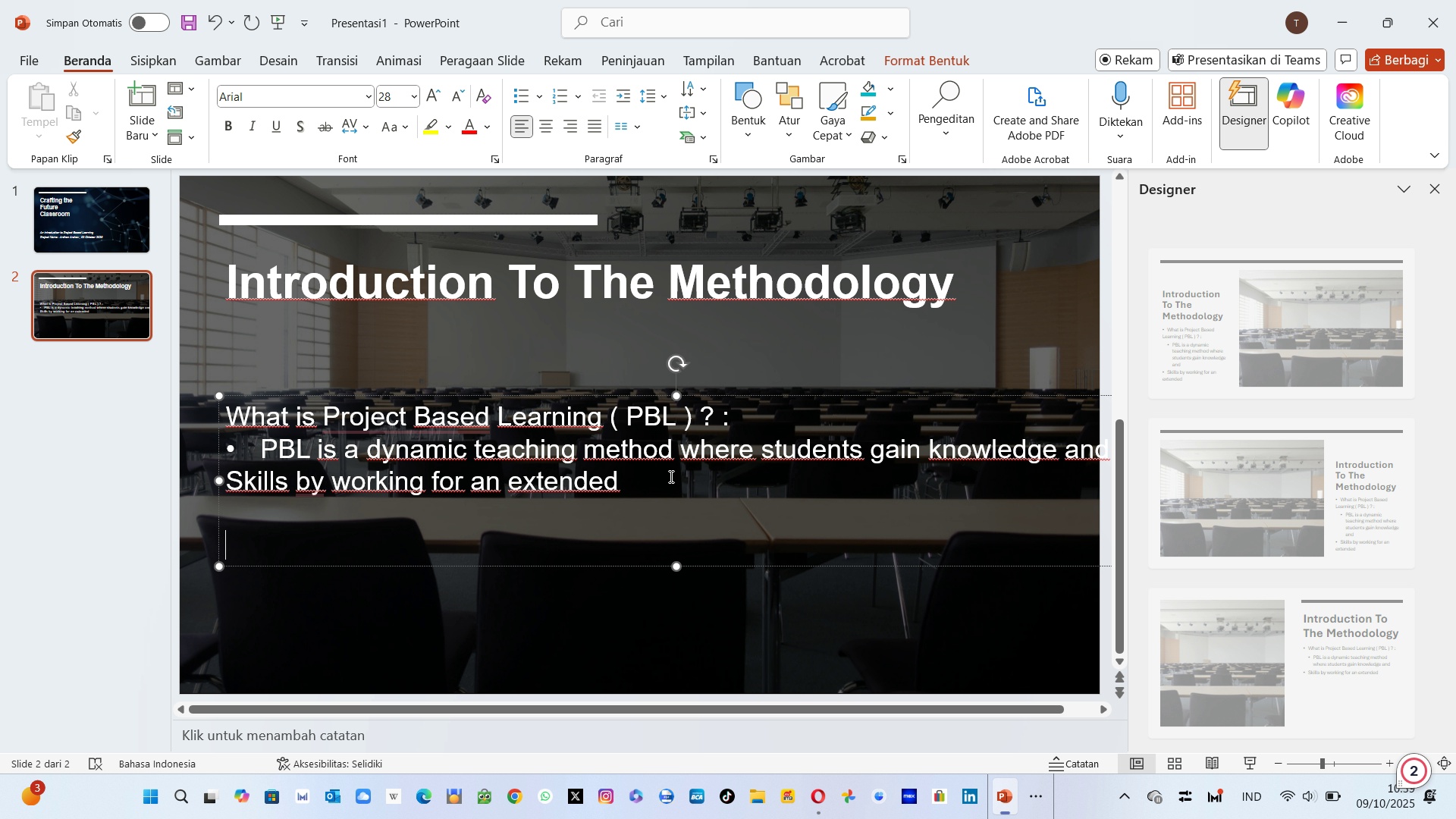 
key(Backspace)
 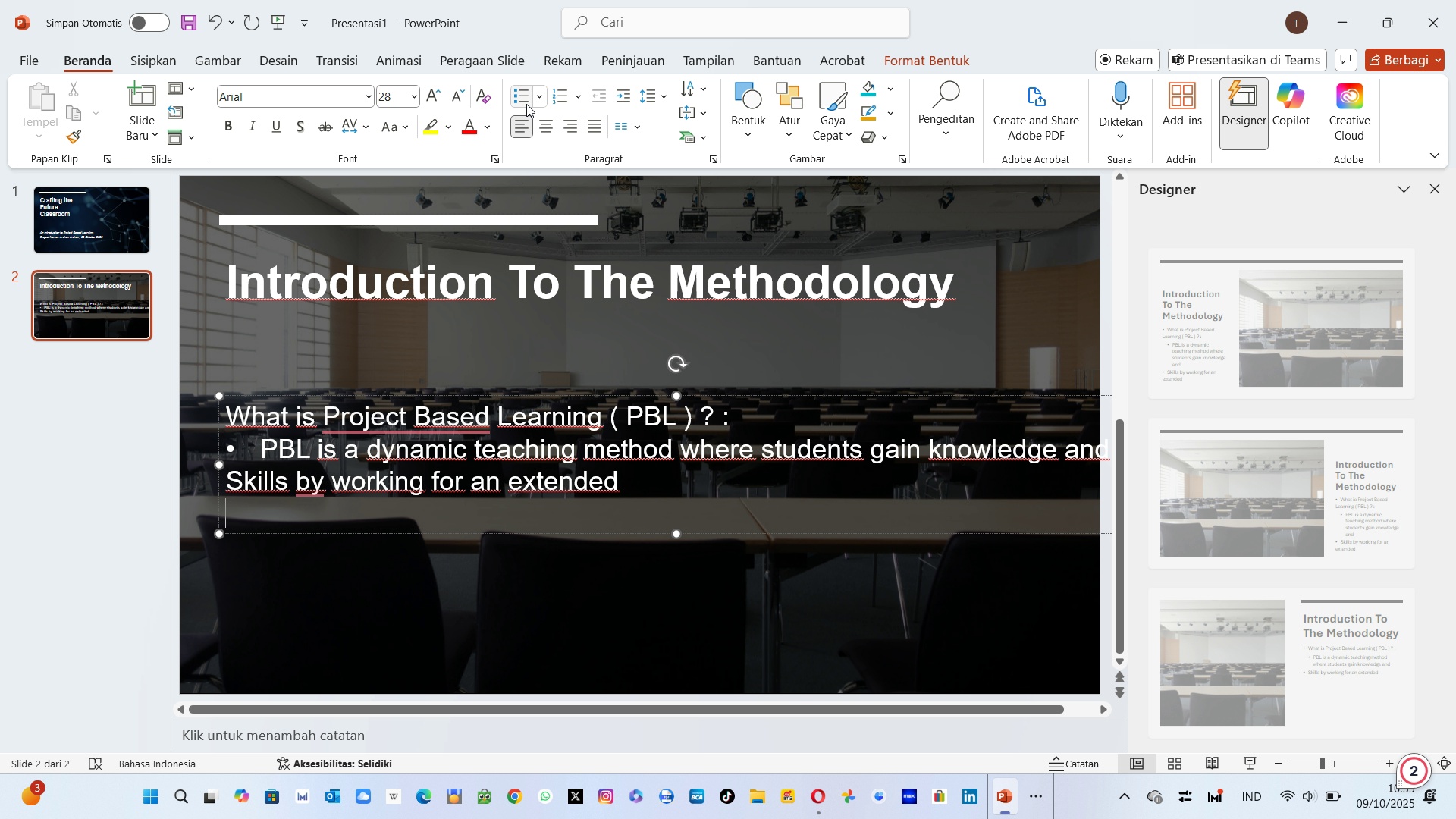 
double_click([526, 104])
 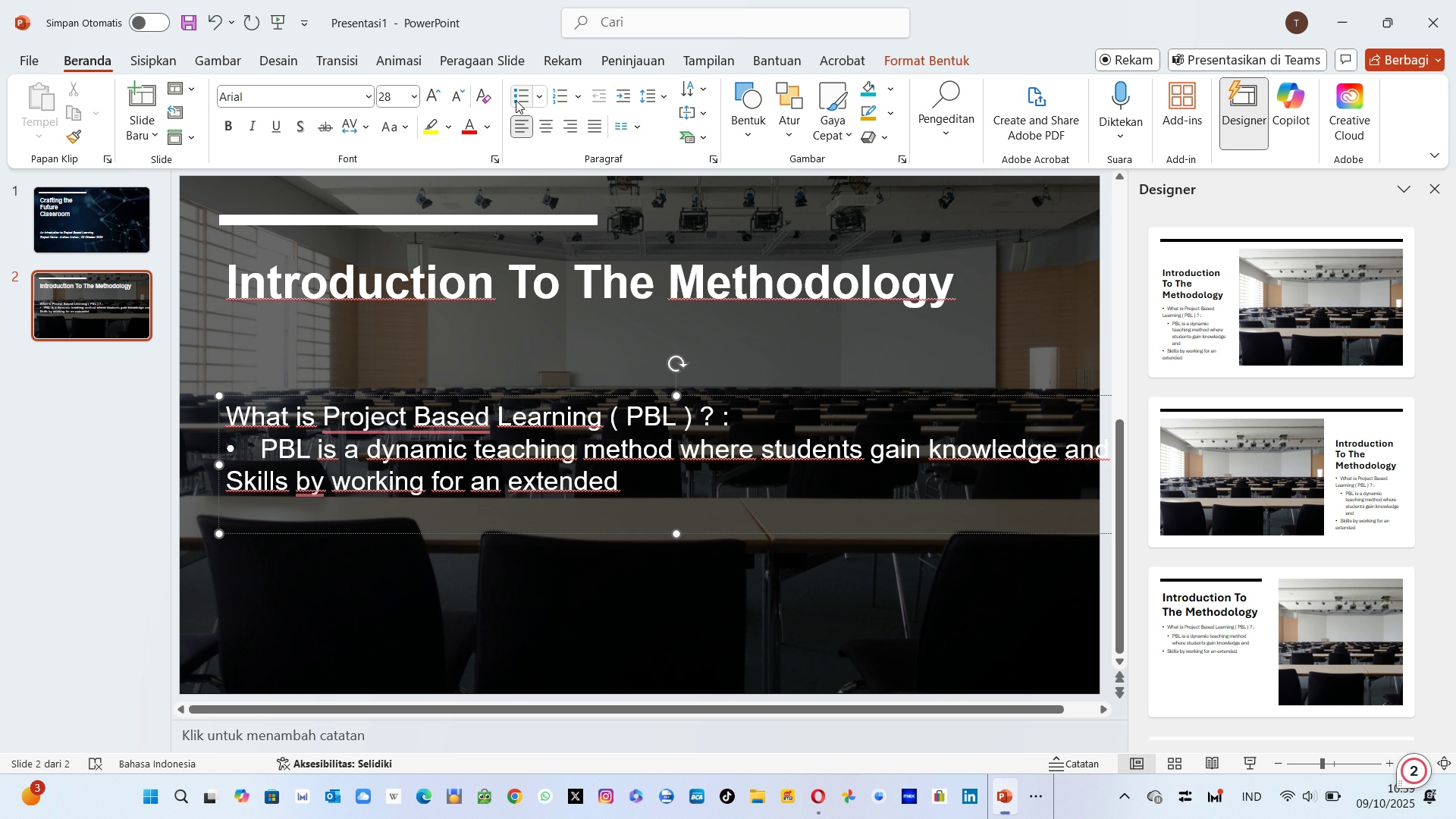 
left_click([516, 100])
 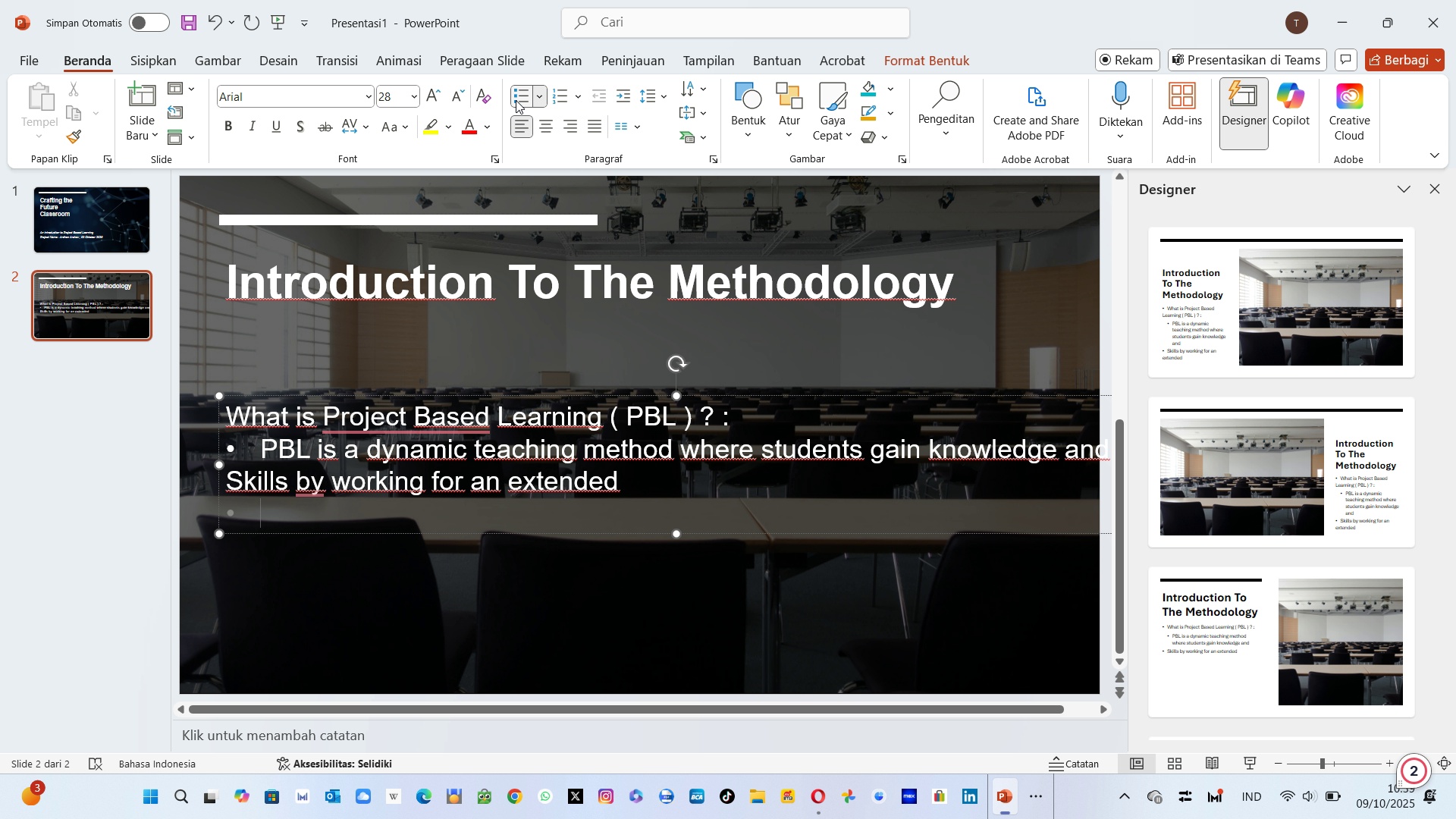 
wait(27.49)
 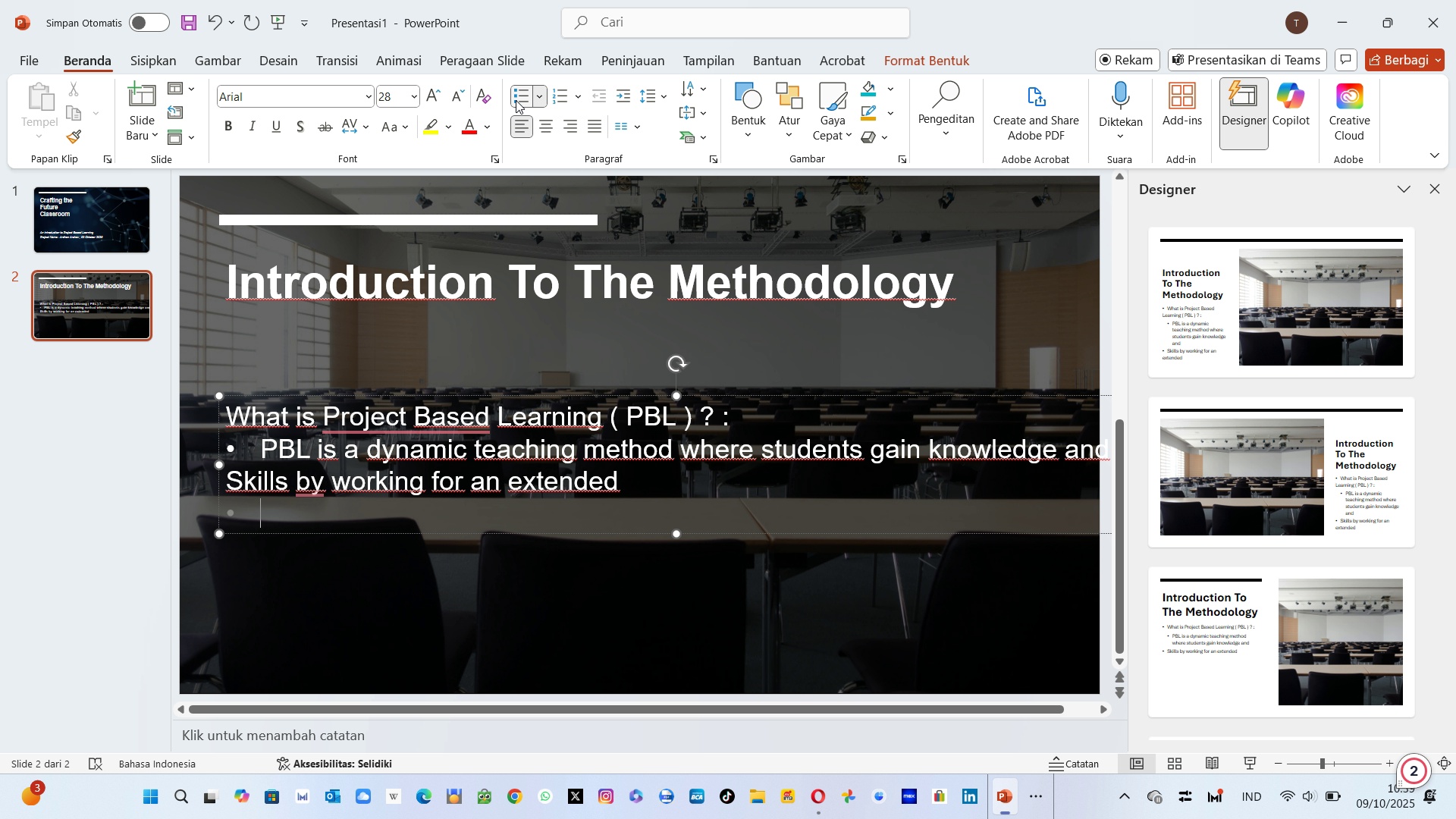 
type(Its)
key(Backspace)
type(`s Shift  )
key(Backspace)
 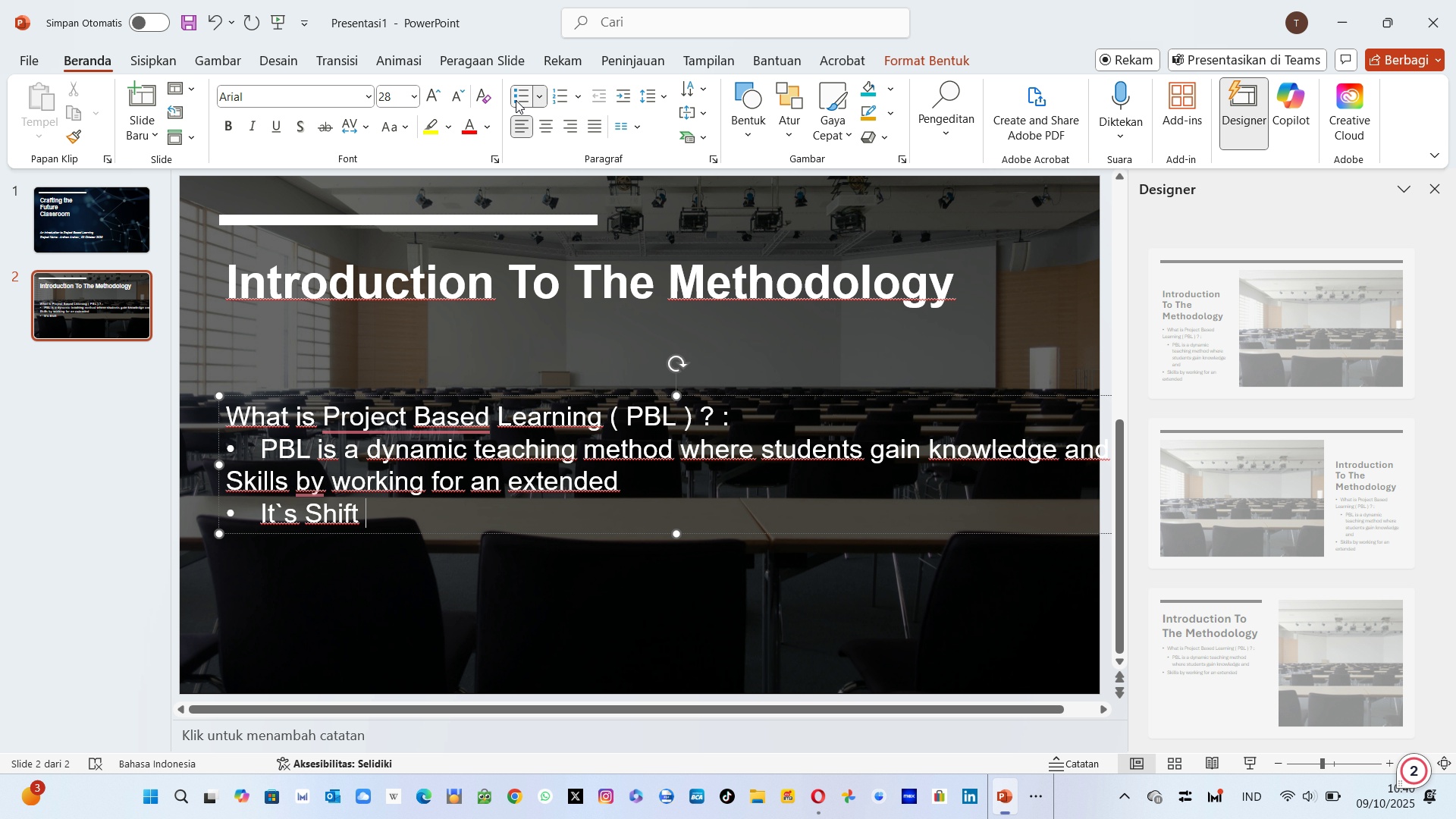 
key(ArrowLeft)
 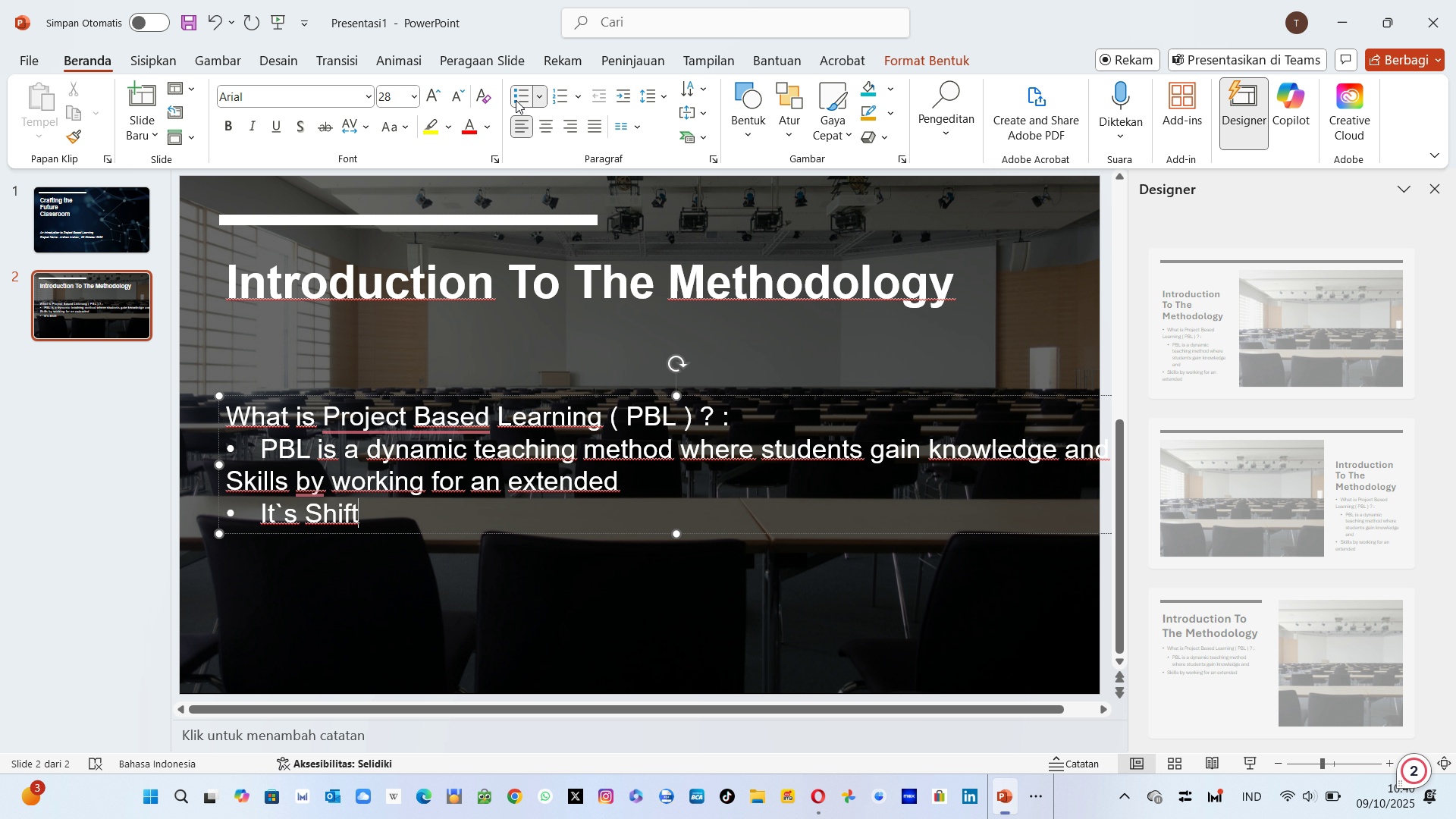 
key(ArrowLeft)
 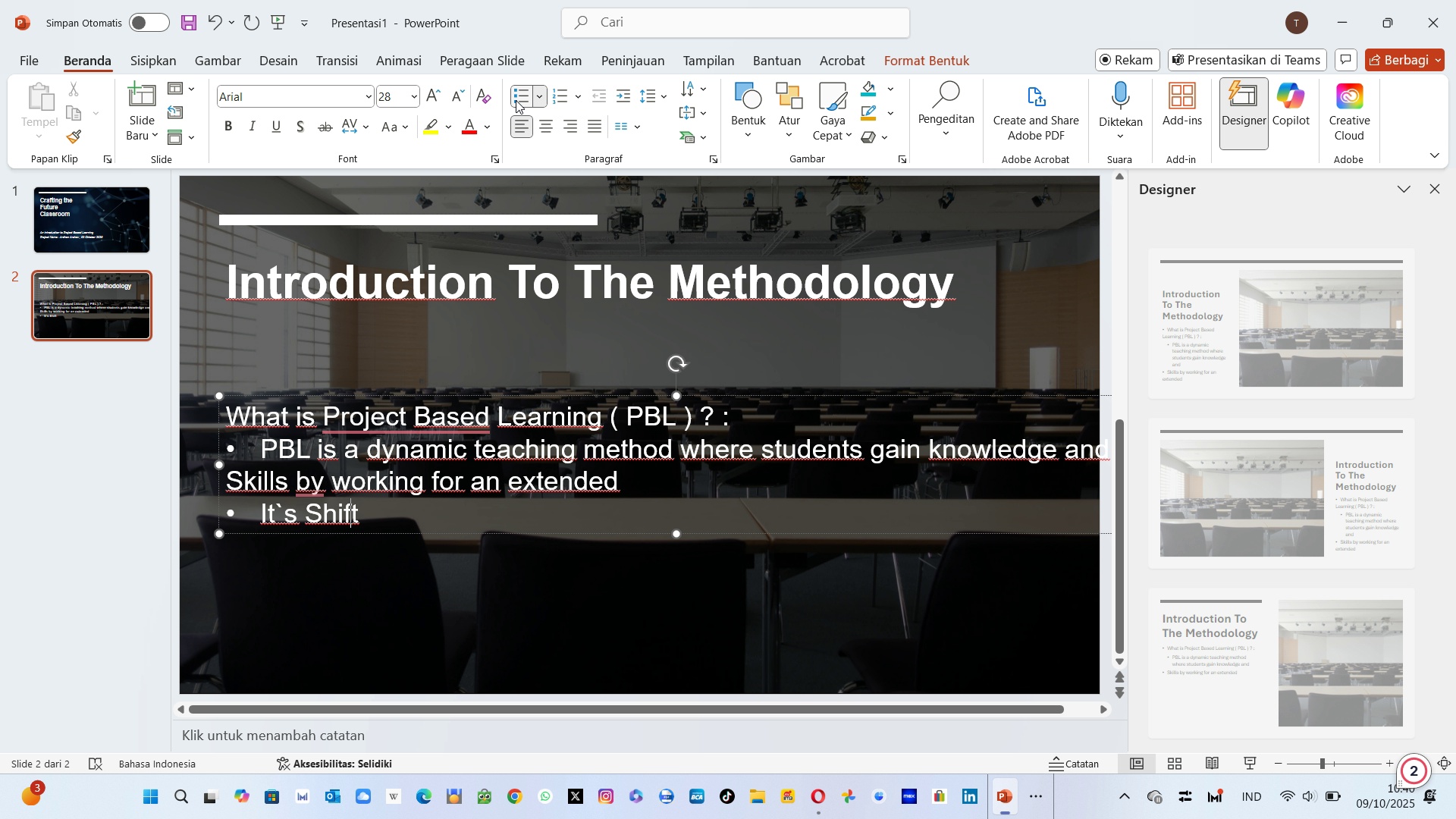 
key(ArrowLeft)
 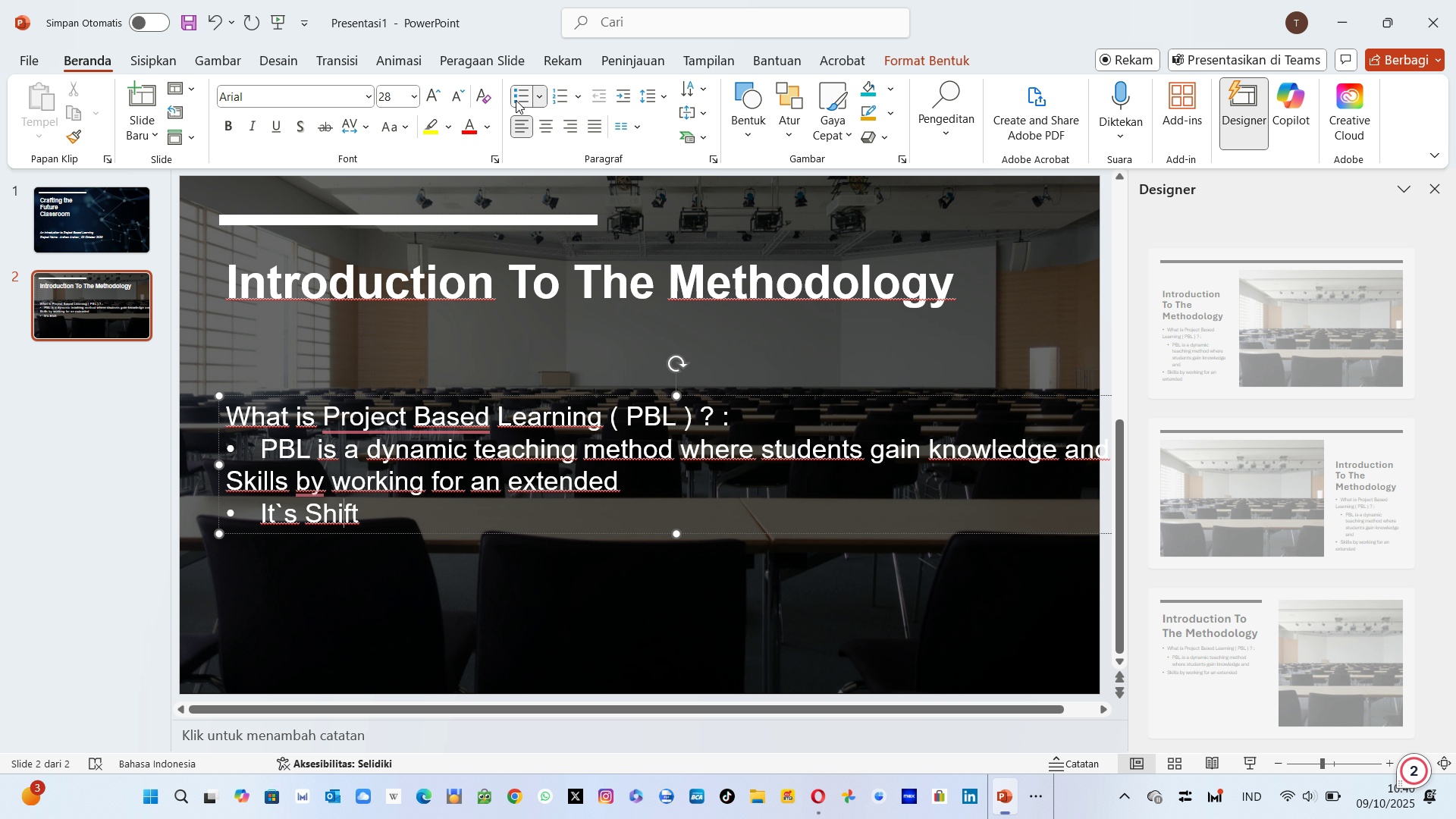 
key(ArrowLeft)
 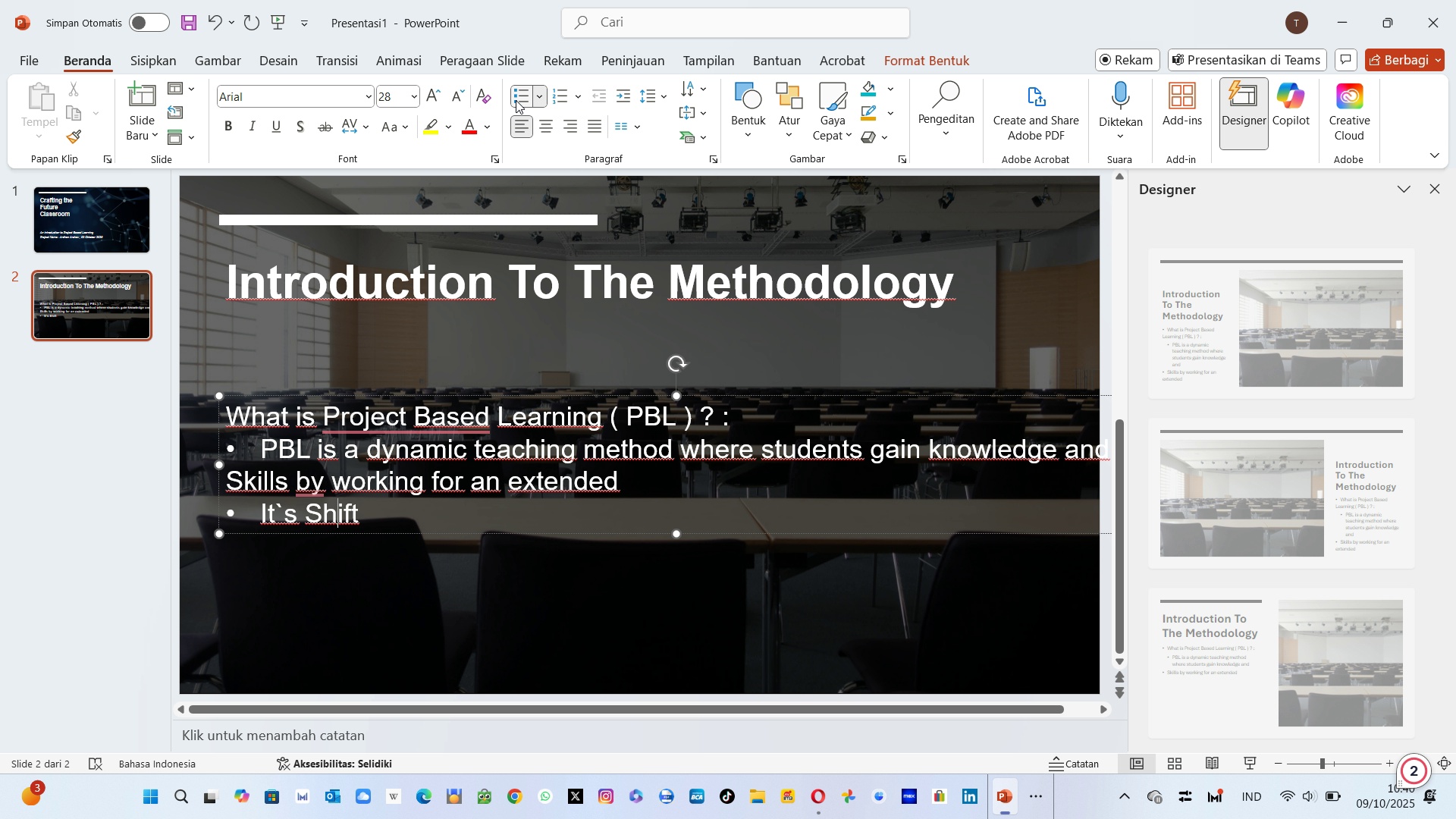 
key(ArrowLeft)
 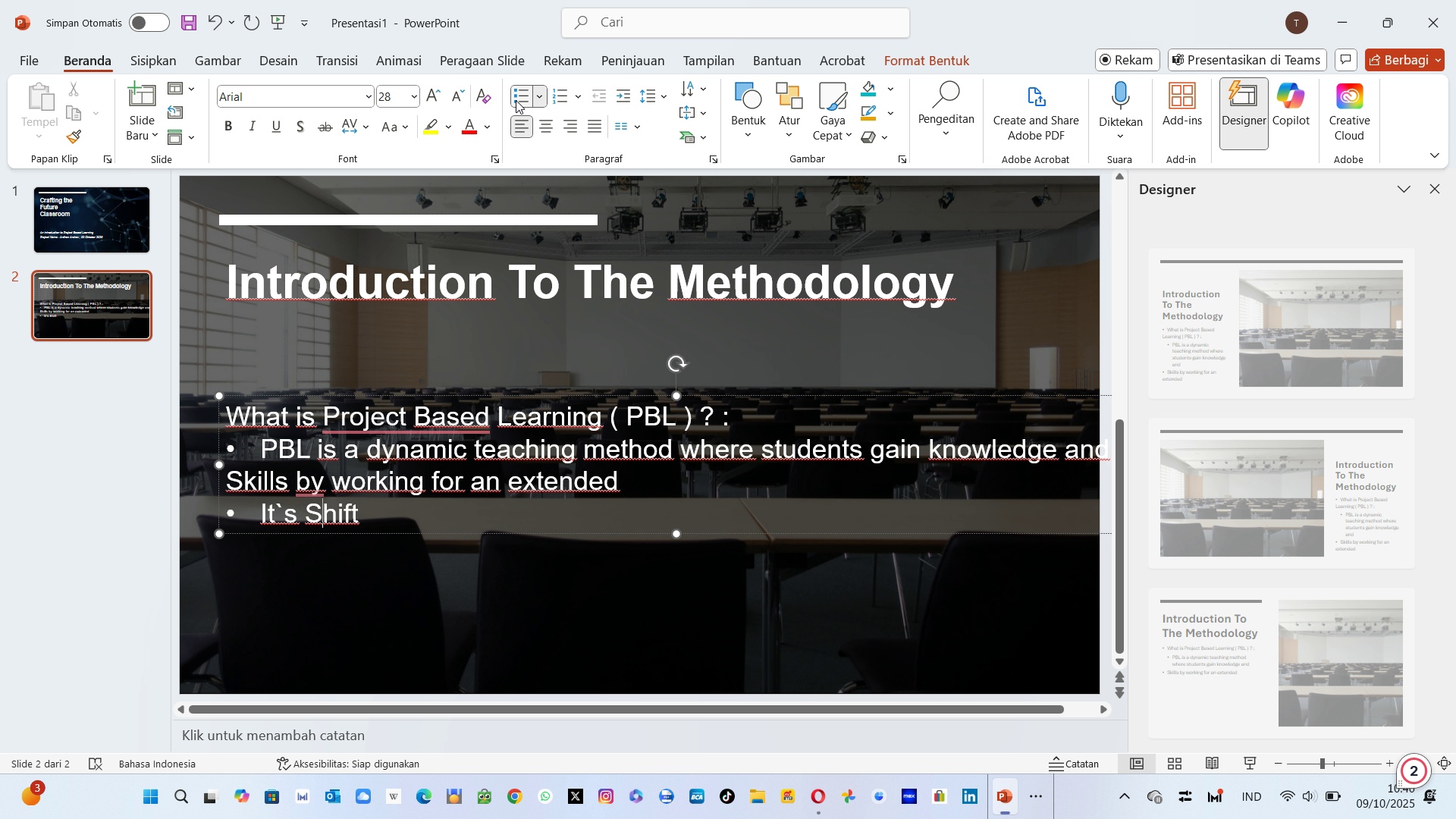 
key(ArrowLeft)
 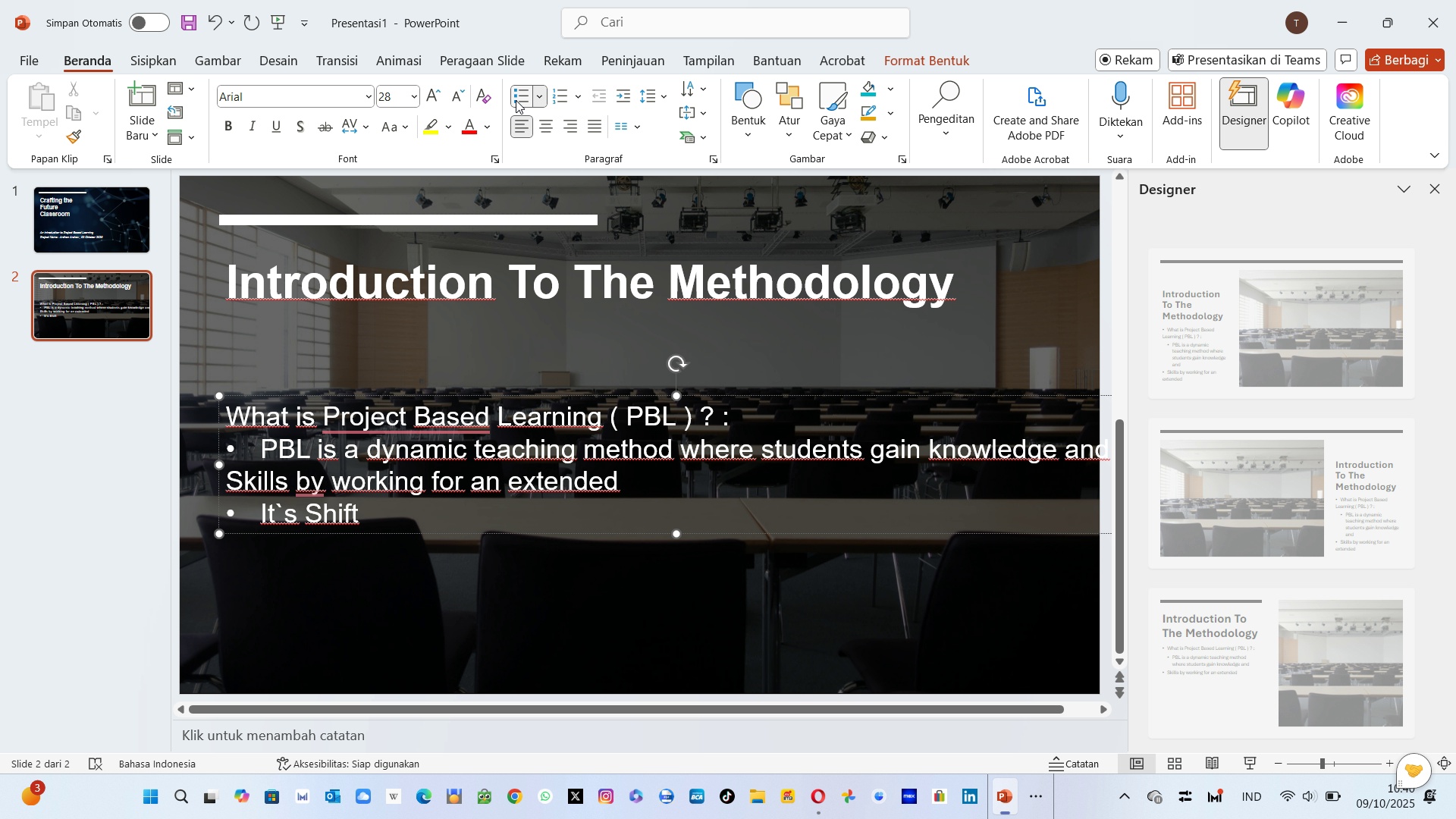 
key(Shift+ShiftLeft)
 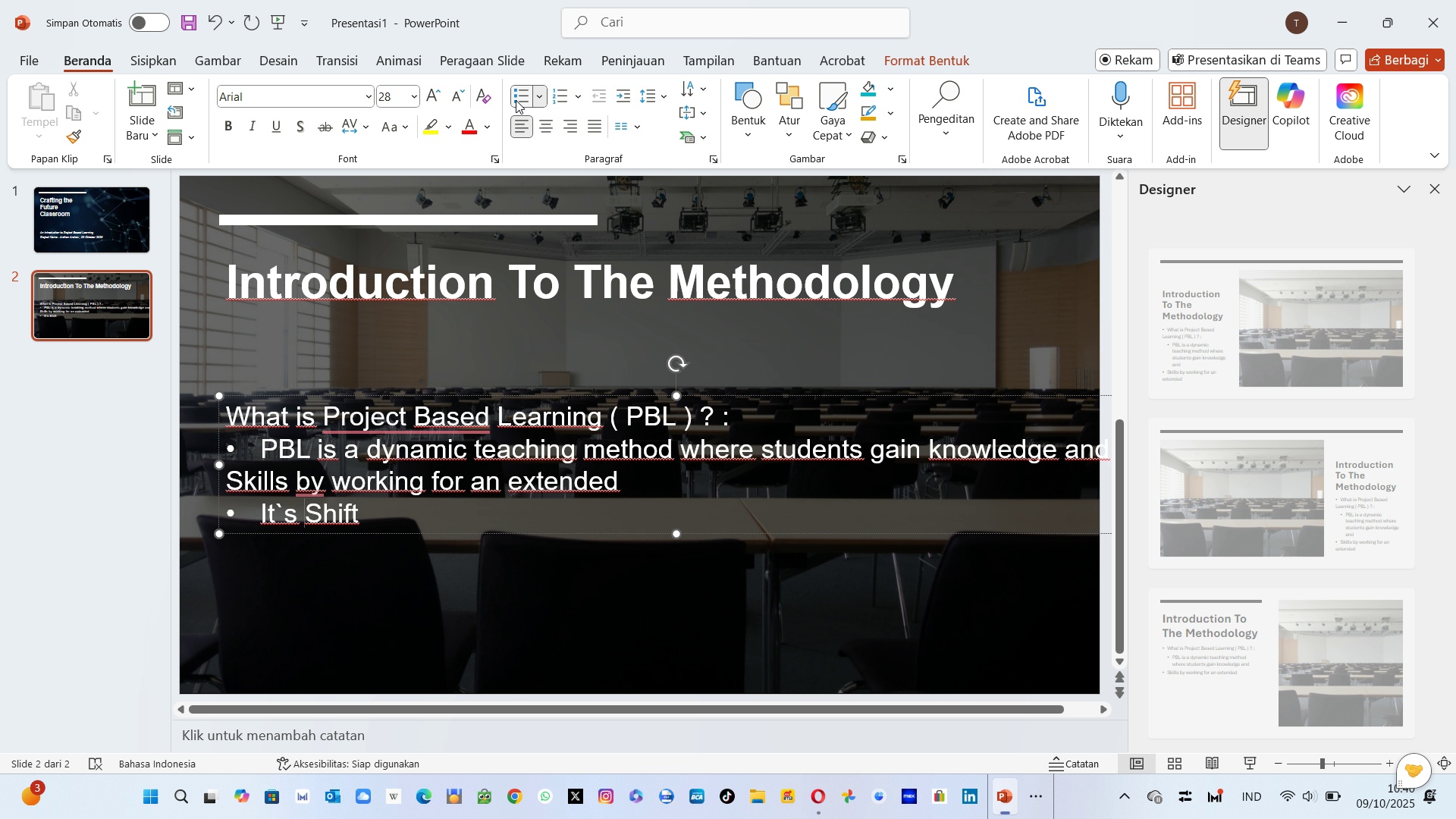 
key(Shift+A)
 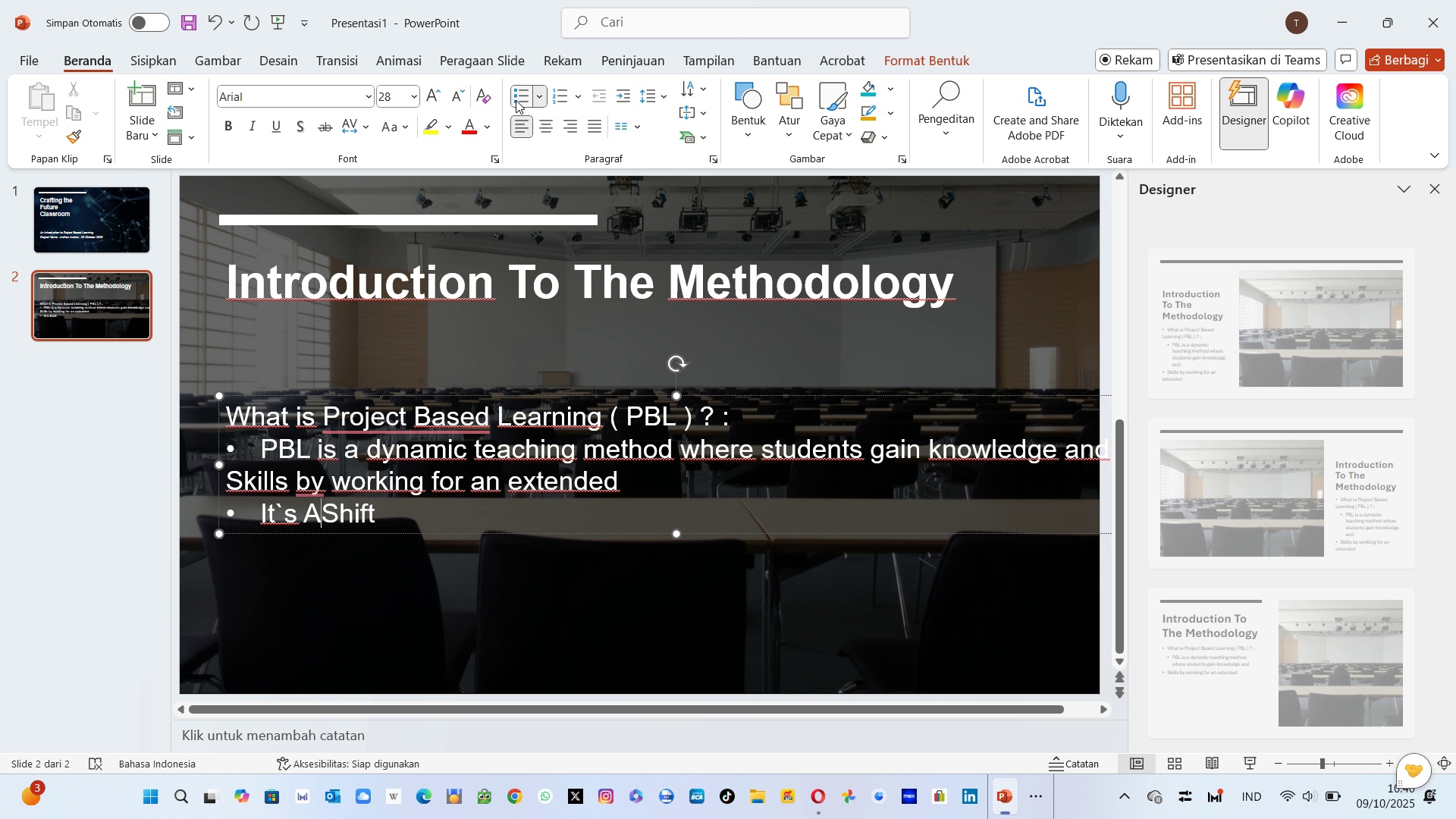 
key(ArrowRight)
 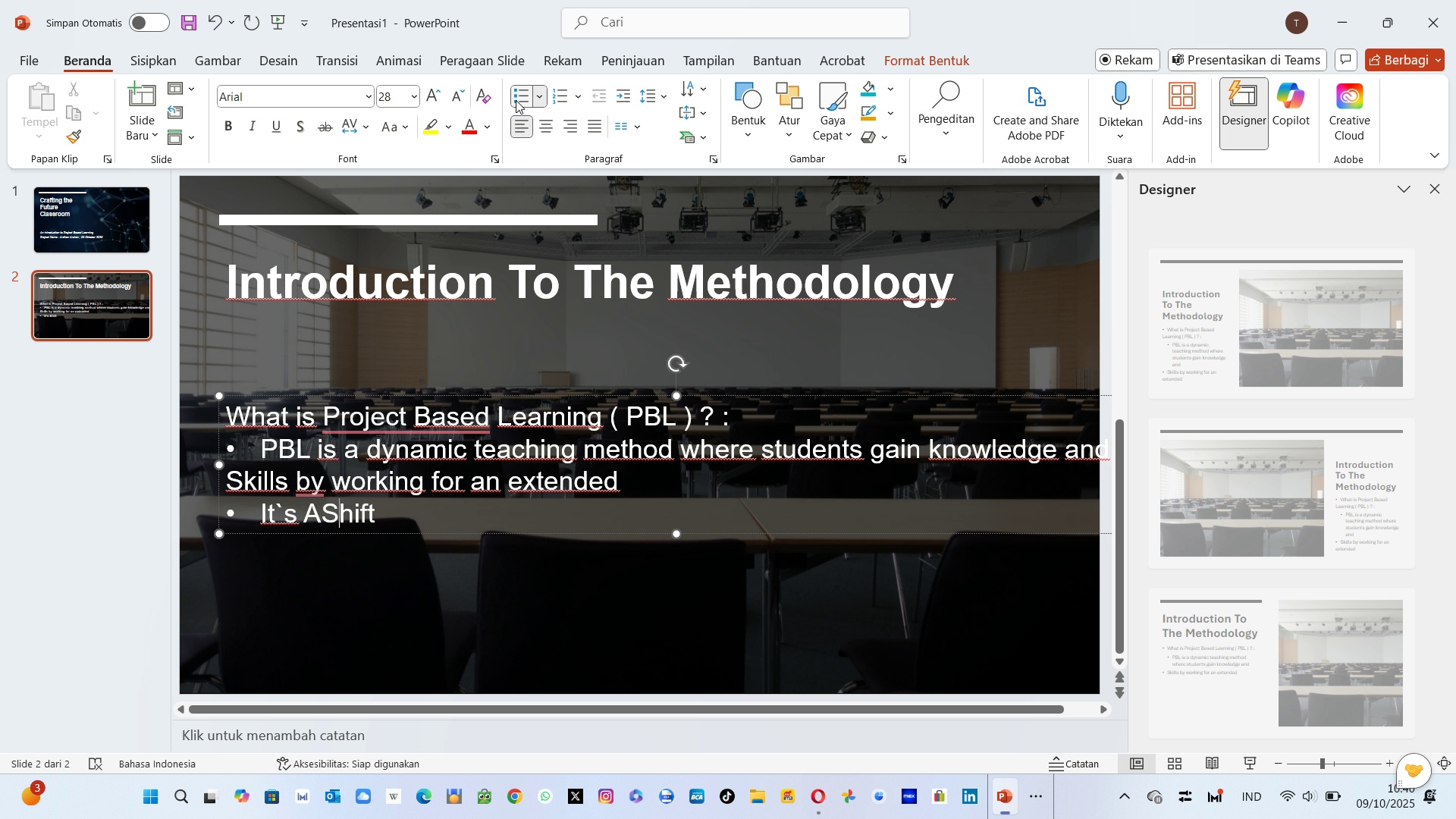 
key(Space)
 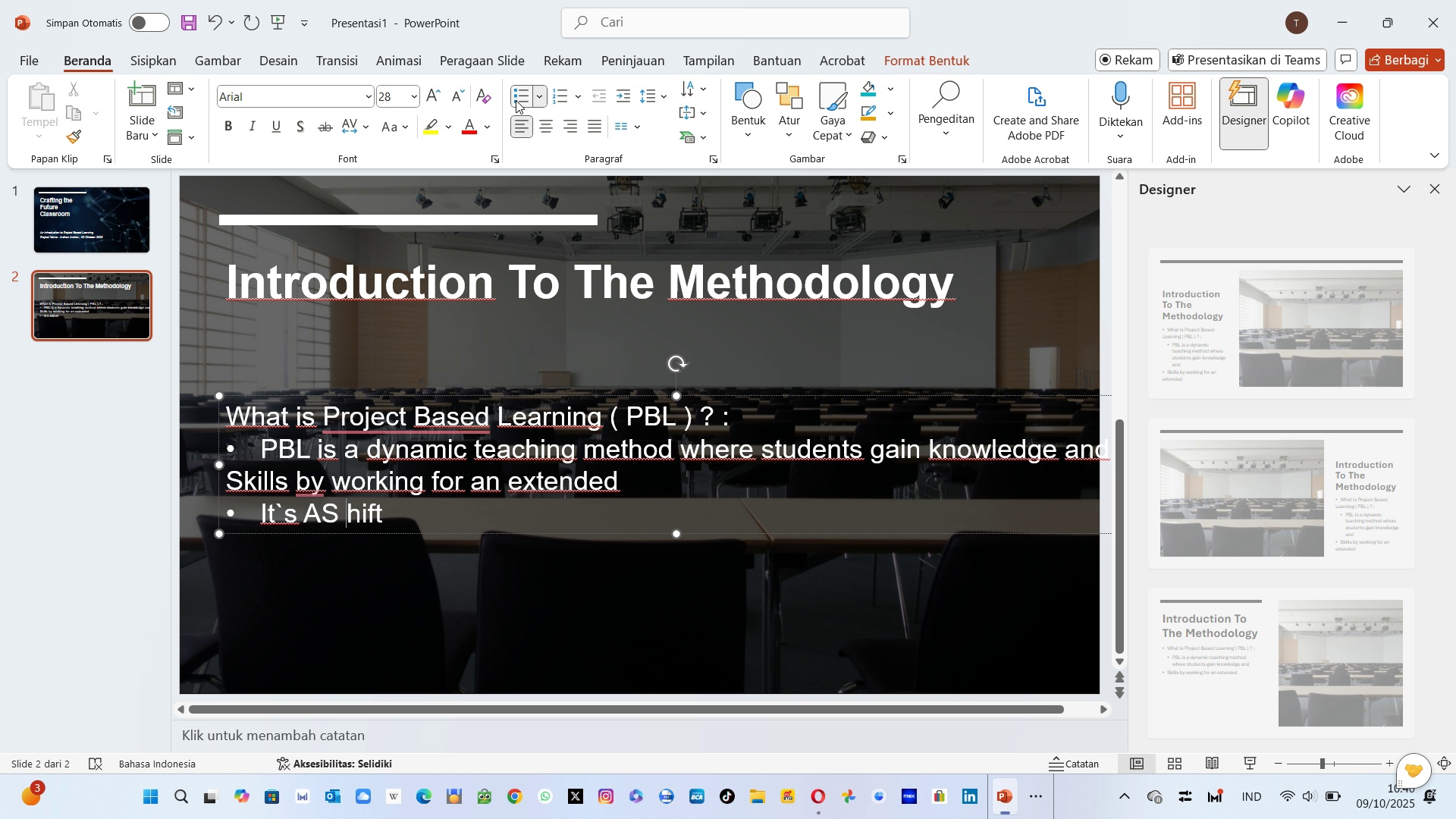 
key(ArrowLeft)
 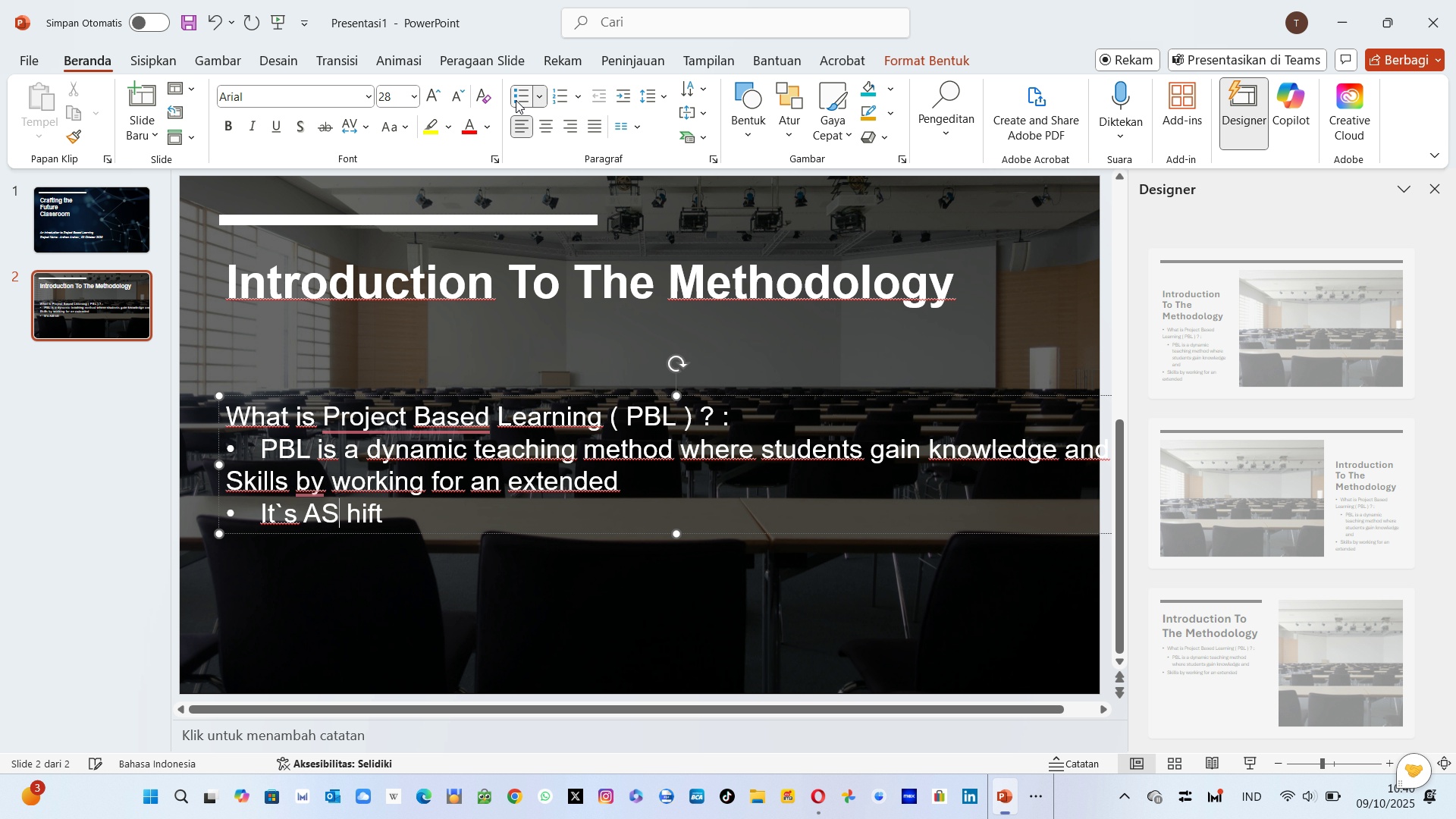 
key(ArrowLeft)
 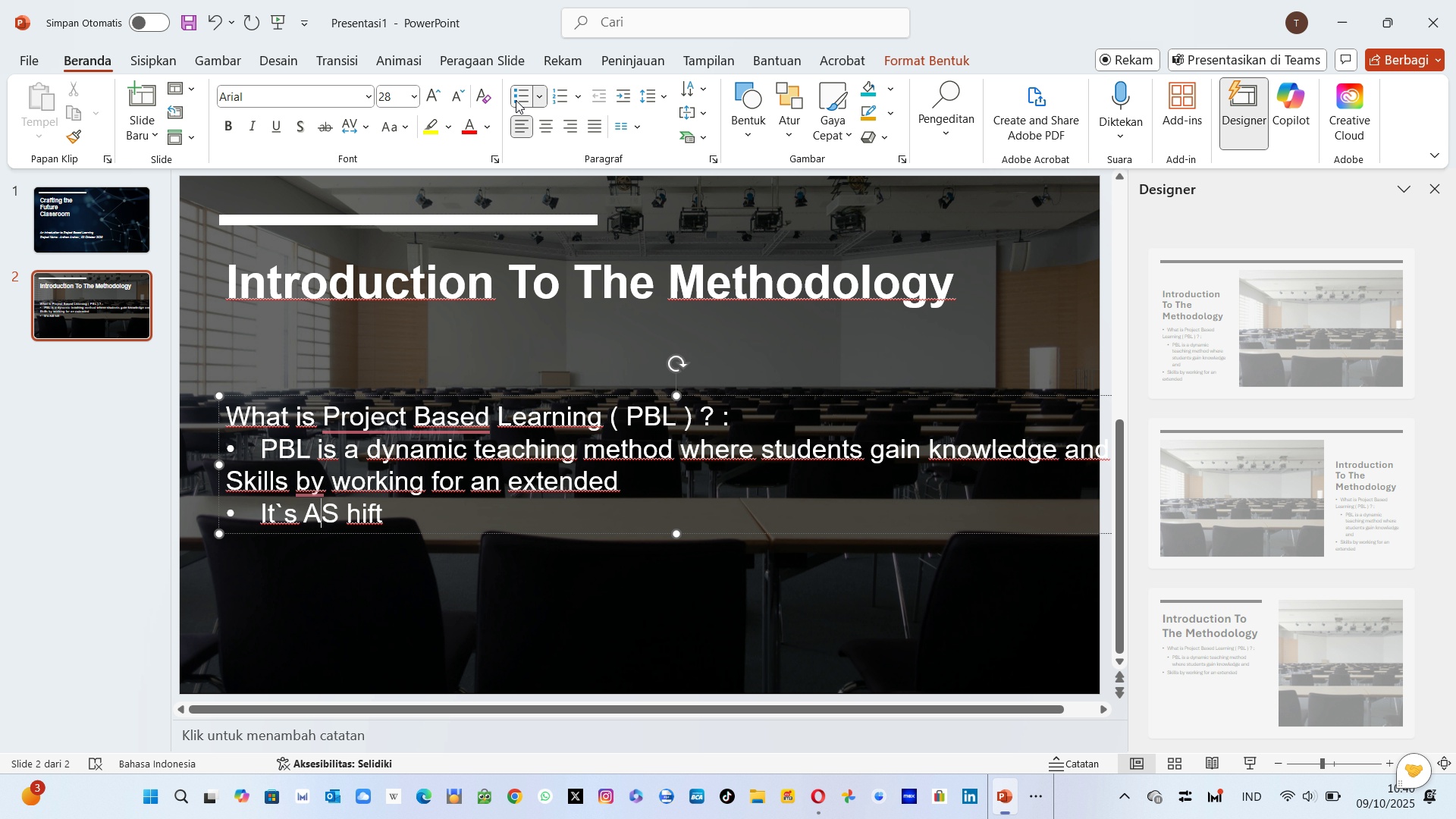 
key(ArrowRight)
 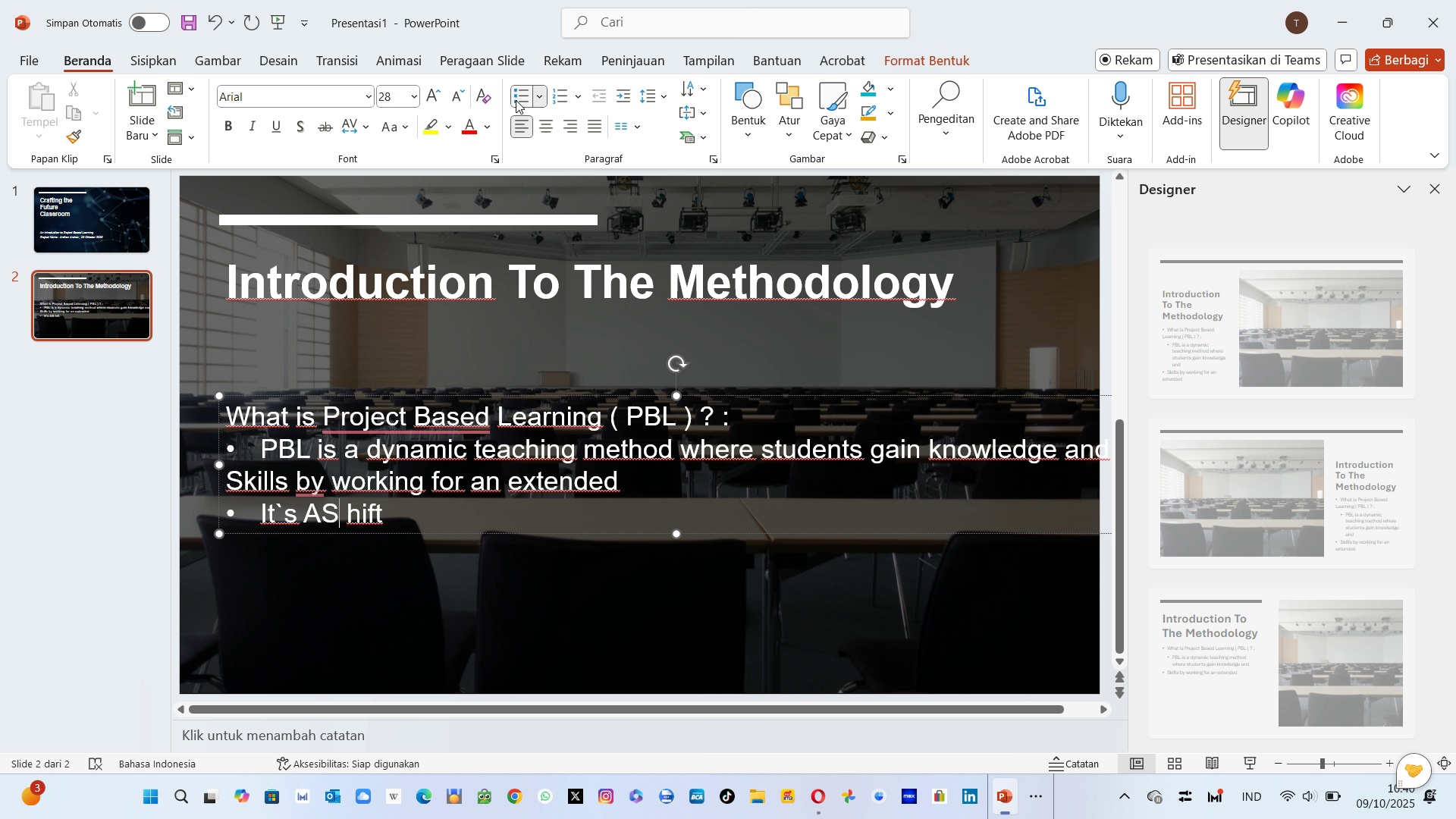 
key(ArrowRight)
 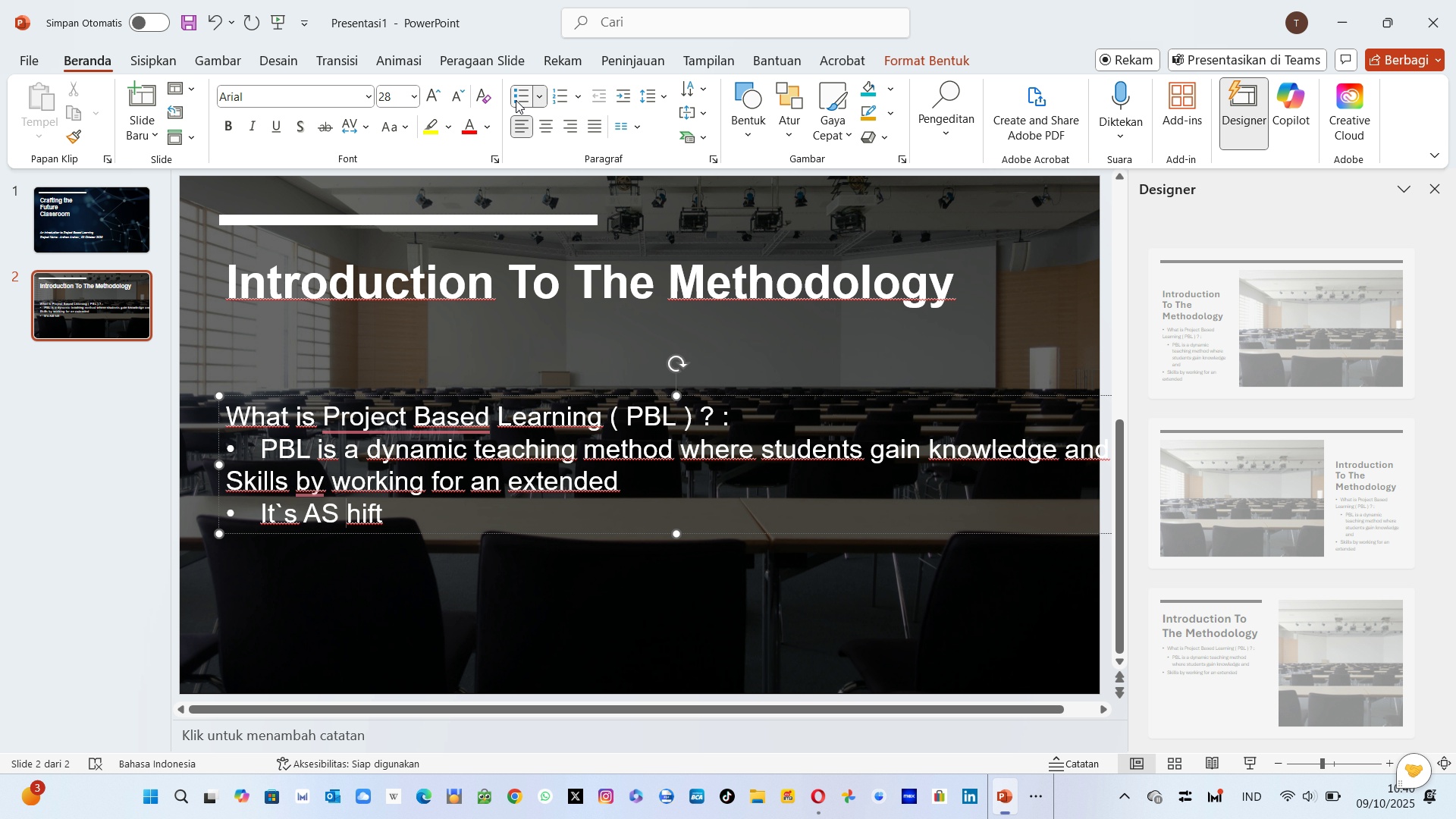 
key(Backspace)
 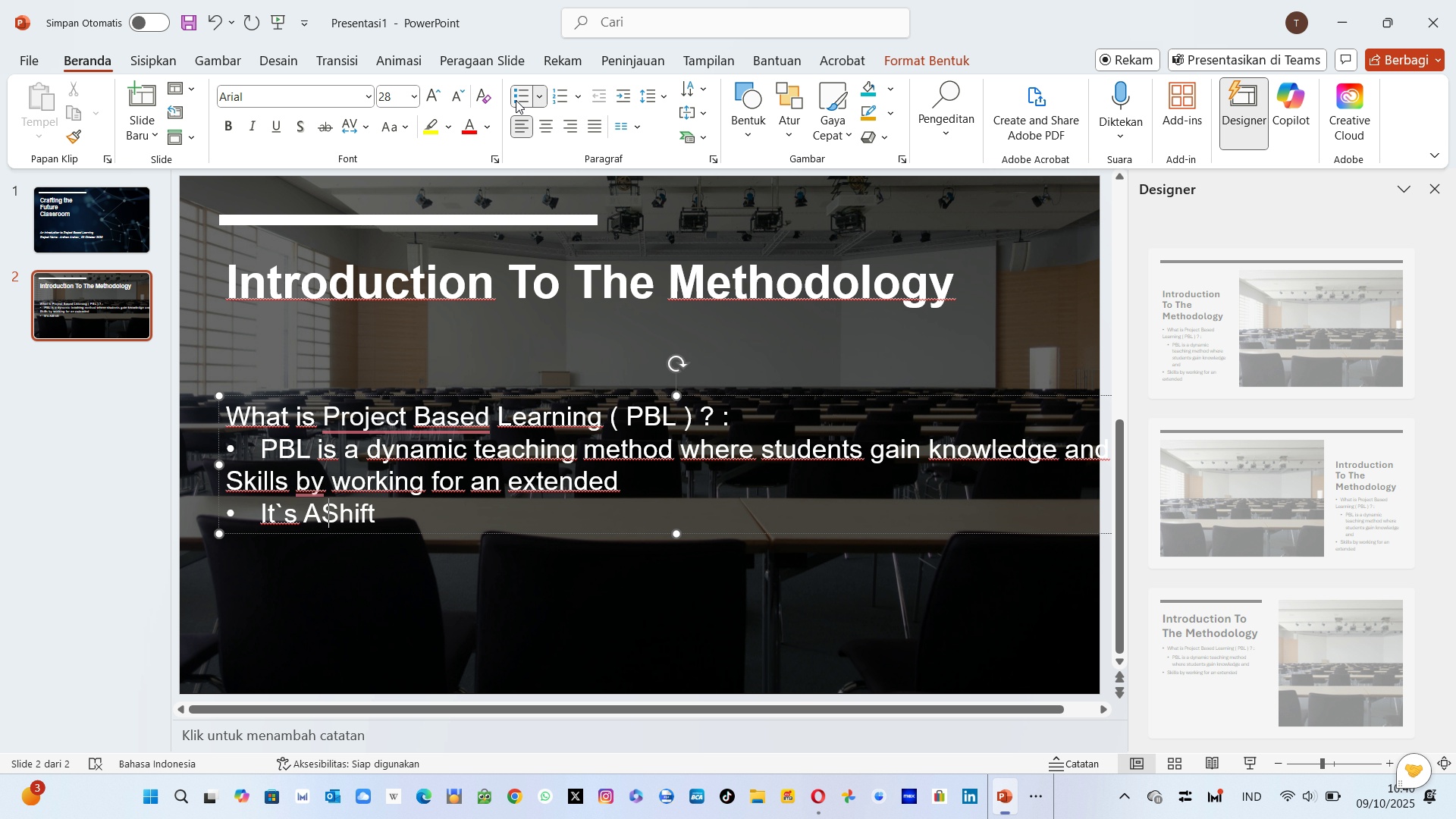 
key(ArrowLeft)
 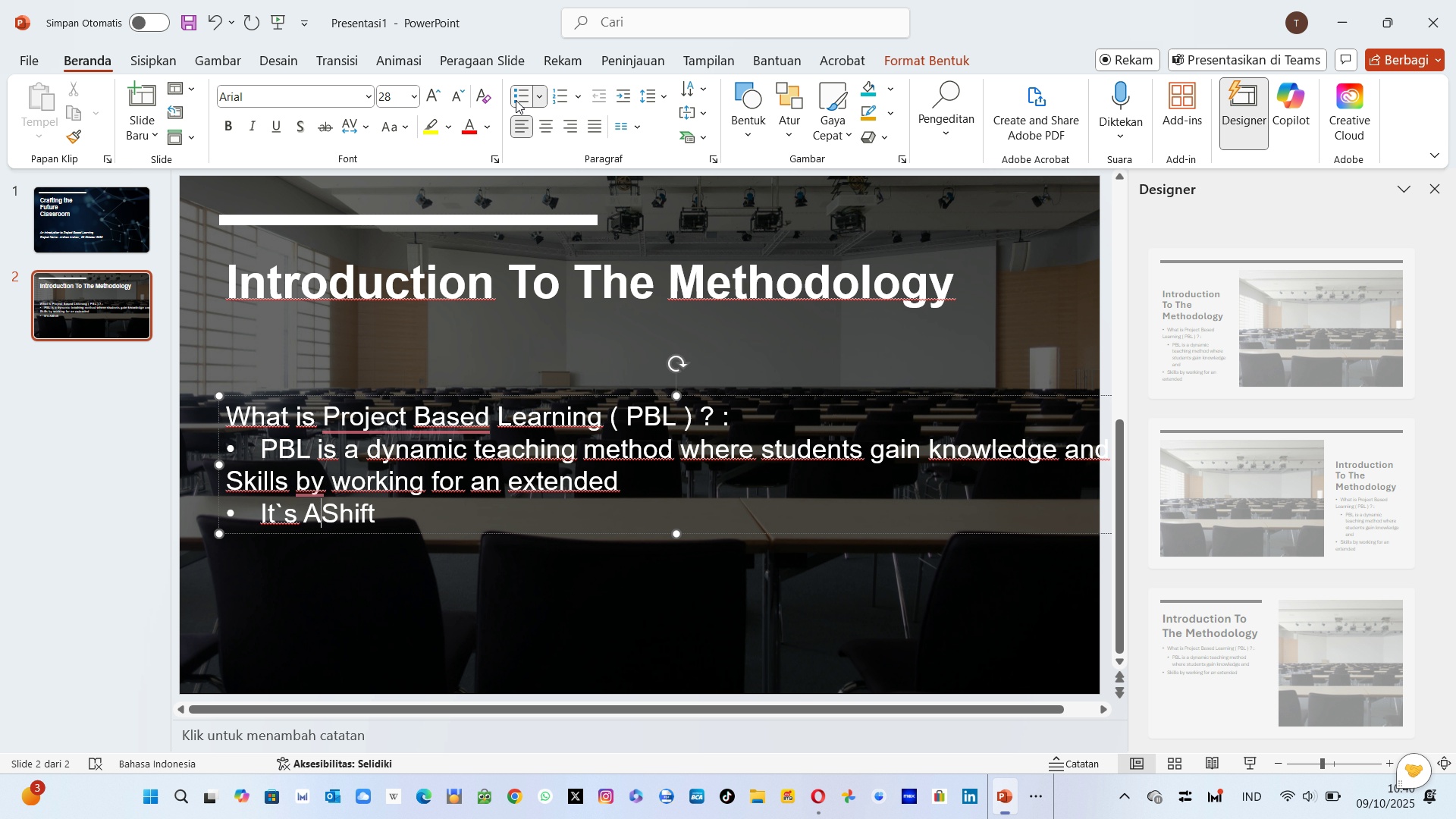 
type( from )
 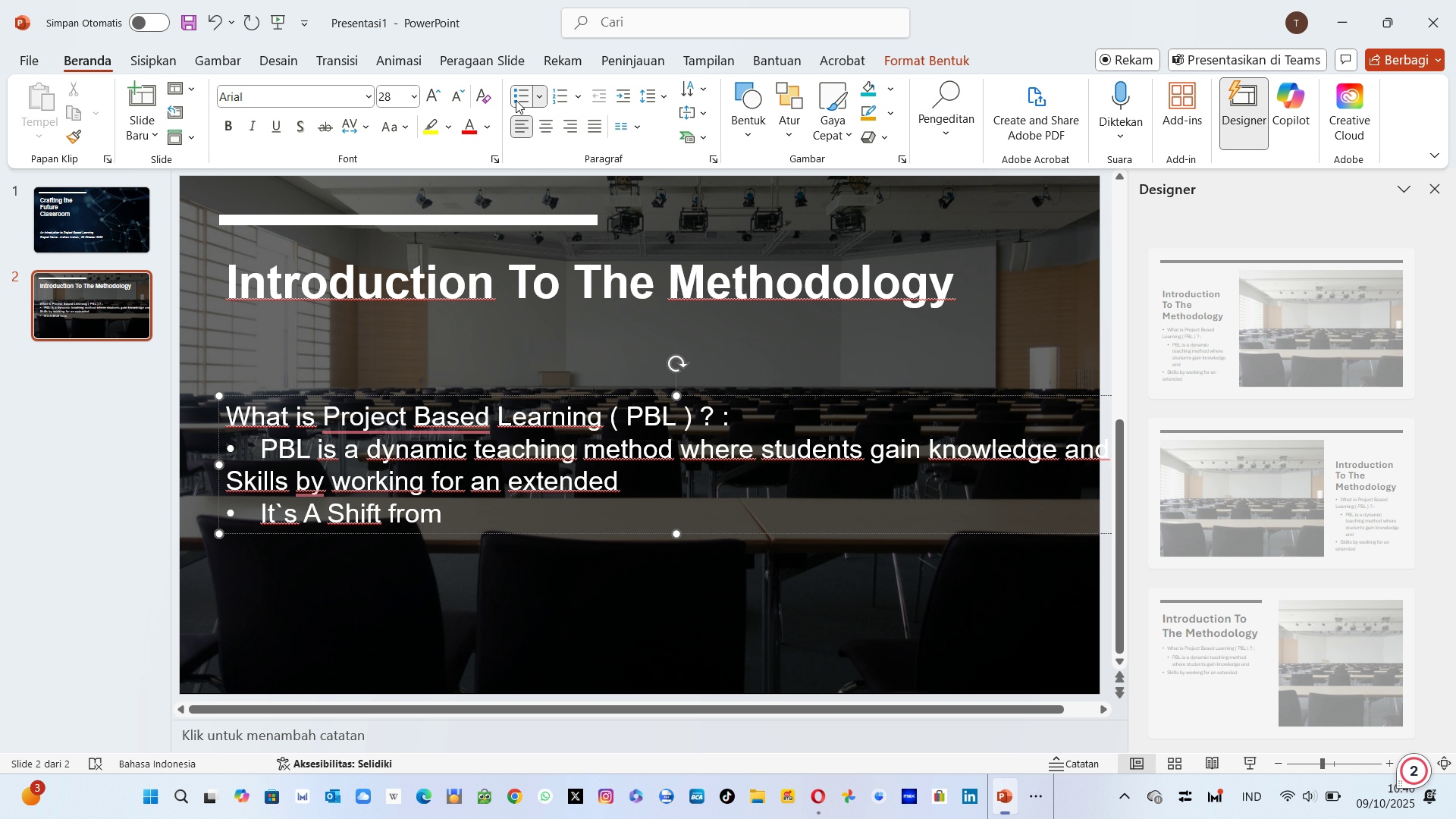 
hold_key(key=ArrowRight, duration=0.69)
 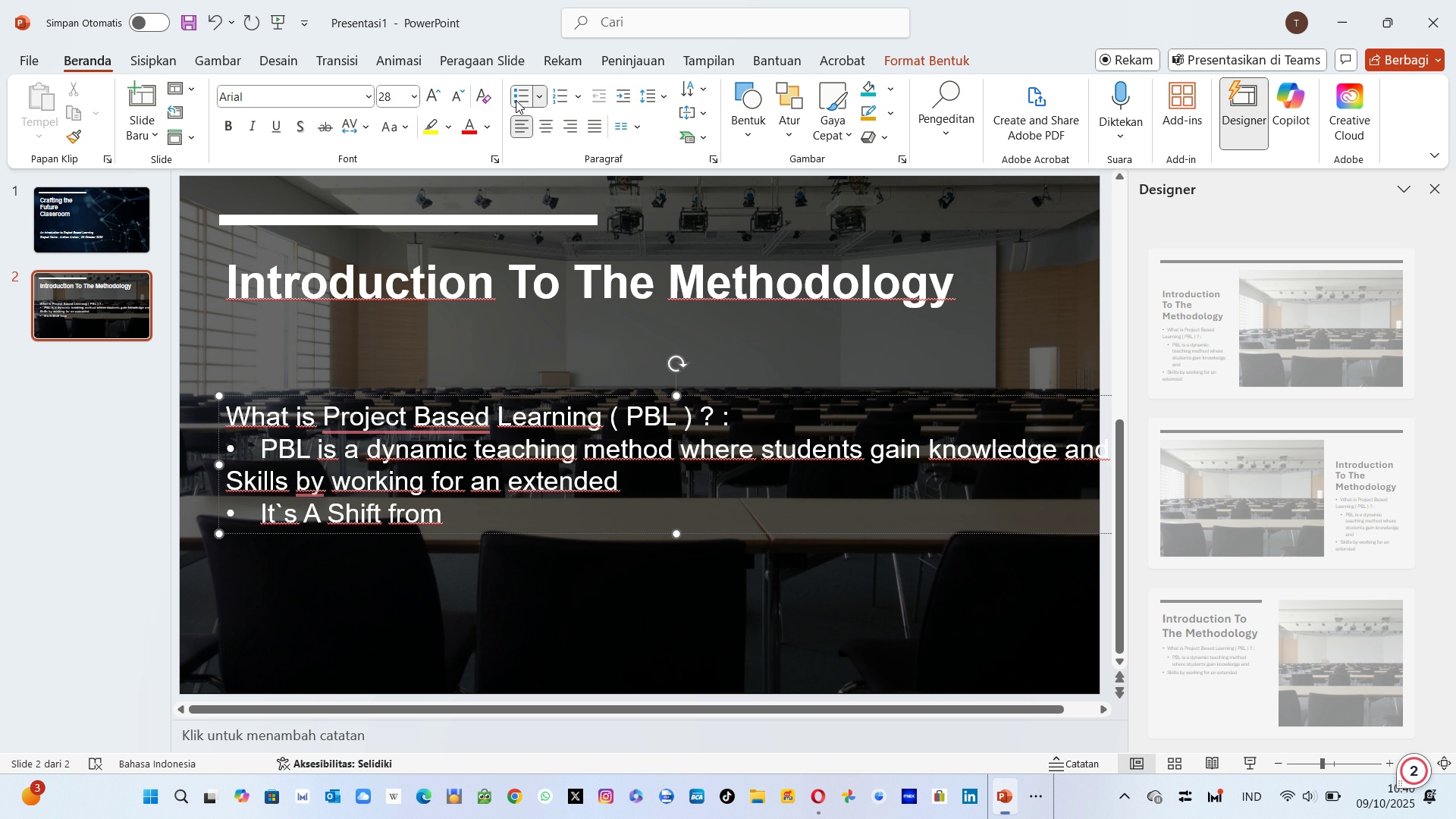 
wait(5.01)
 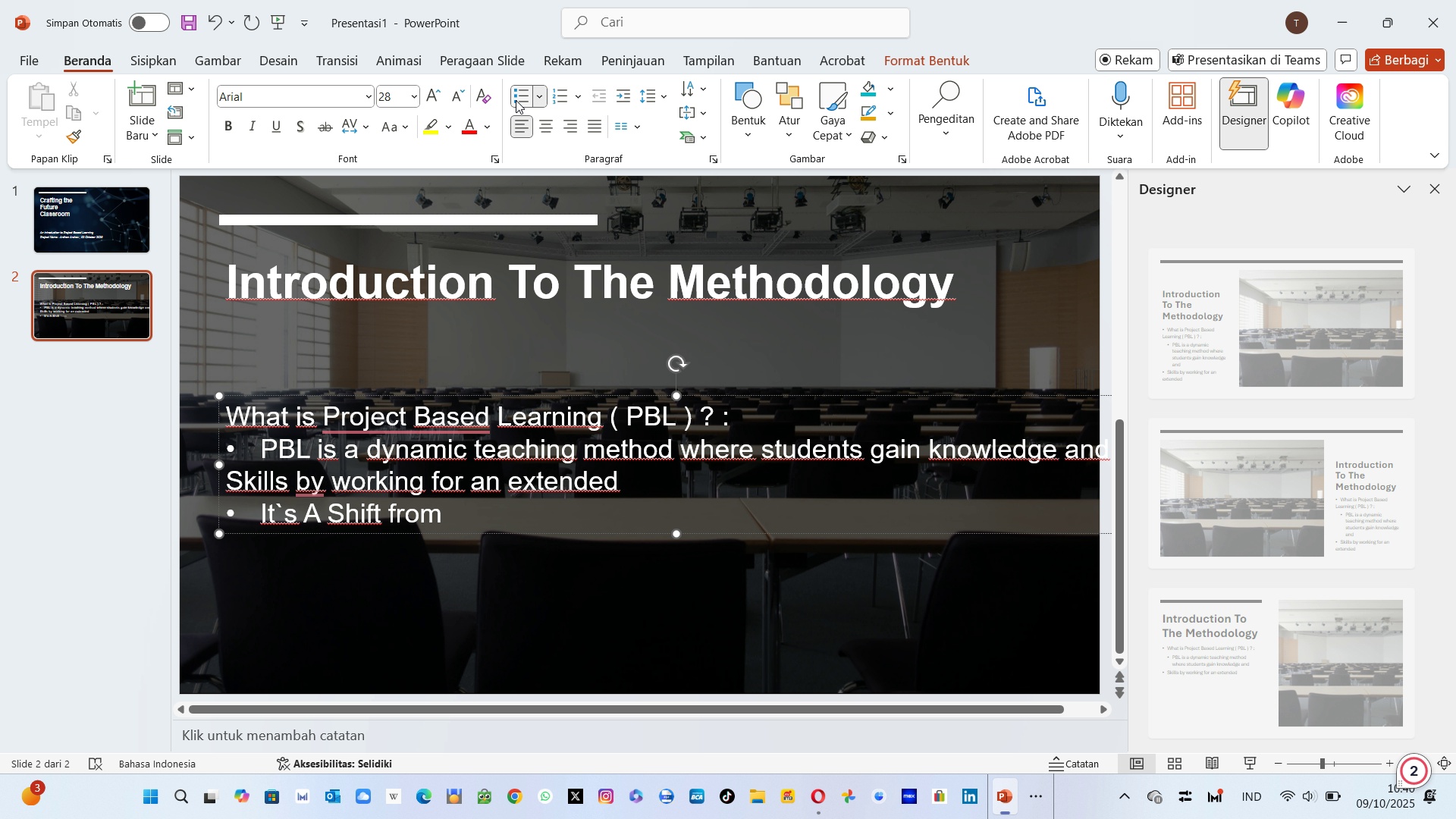 
type(: " Listen and Remeb)
key(Backspace)
type(mber )
key(Backspace)
type( "")
key(Backspace)
 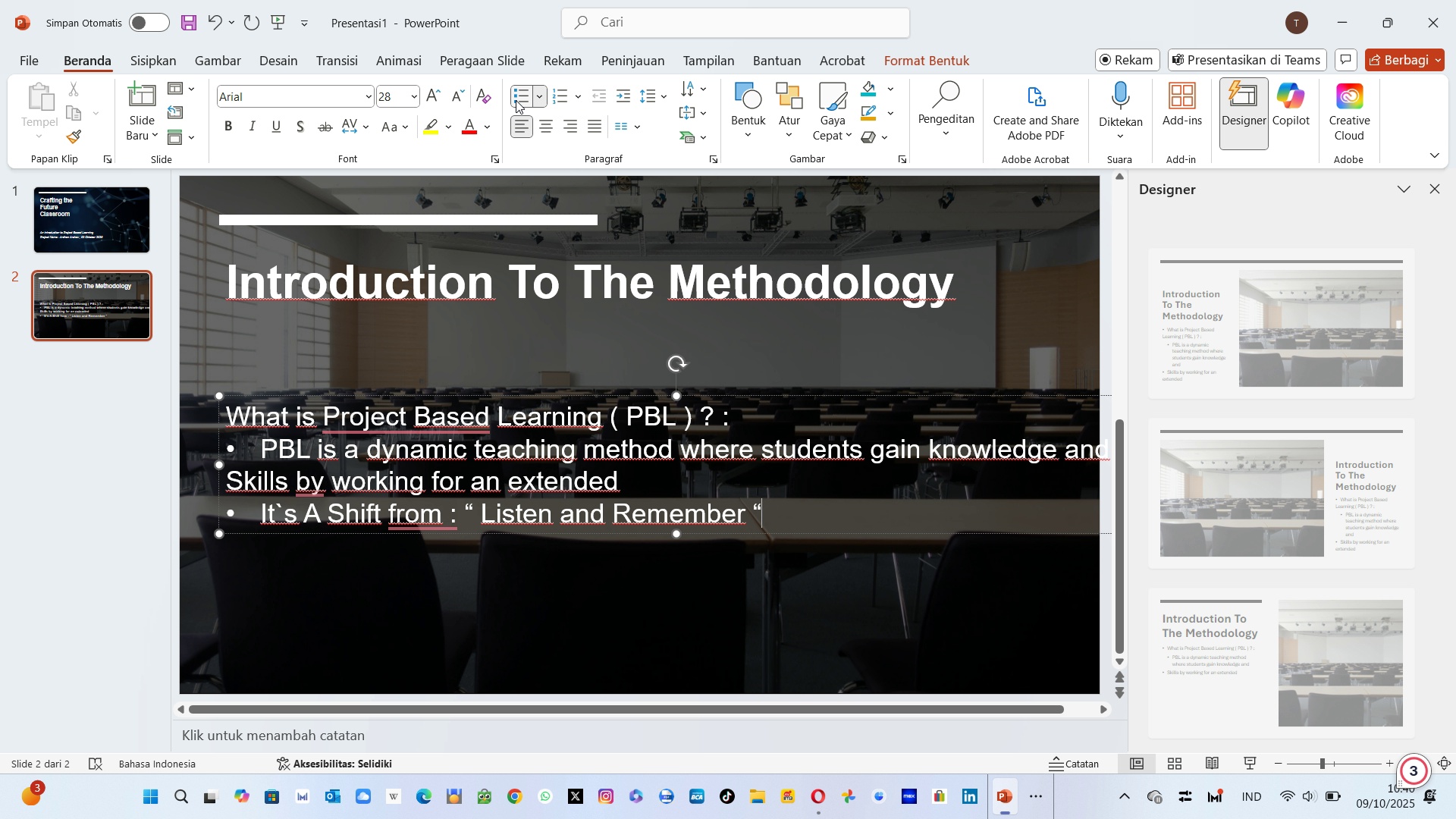 
 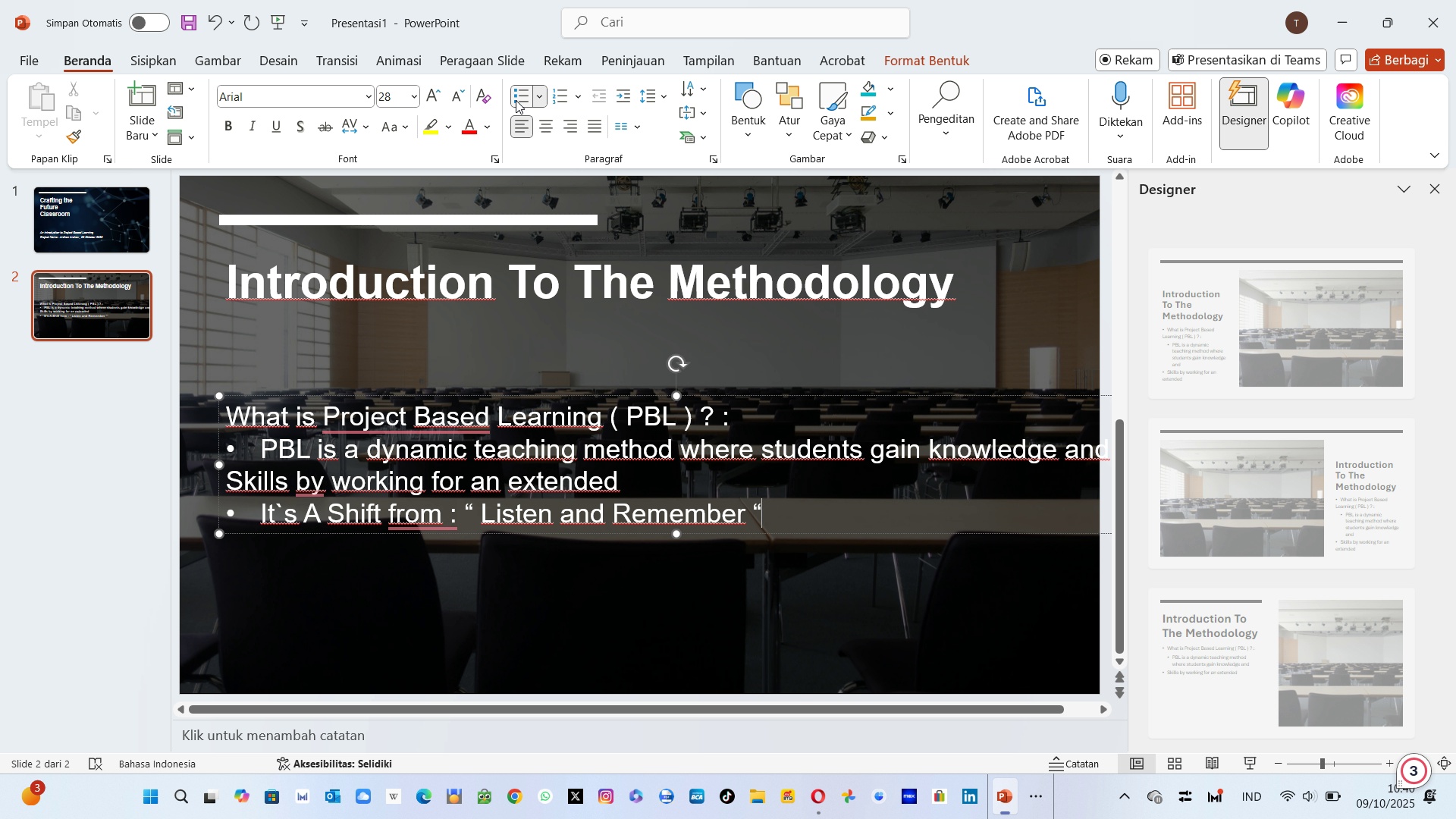 
key(Enter)
 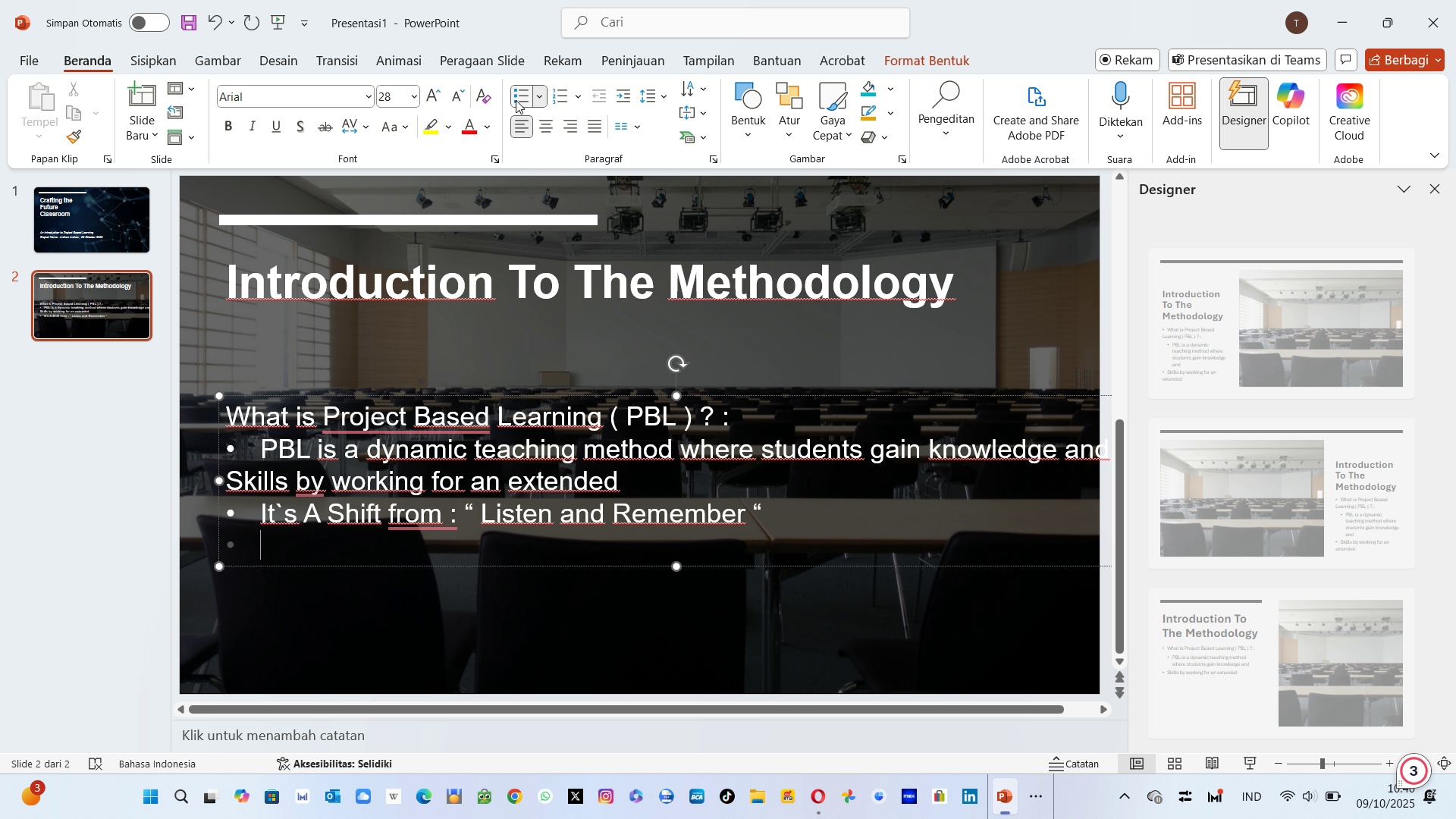 
wait(5.7)
 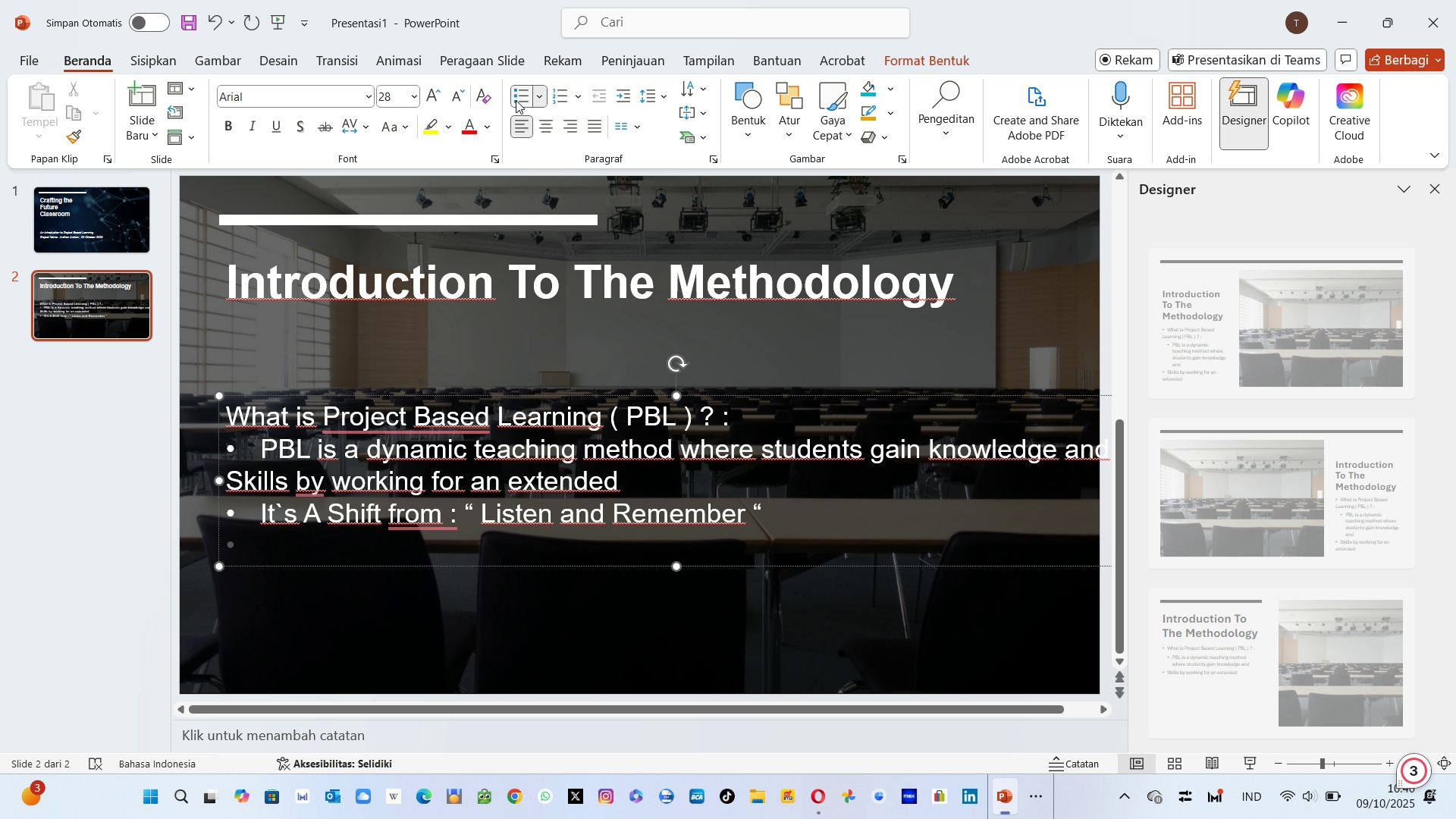 
type(To : " Investigate)
 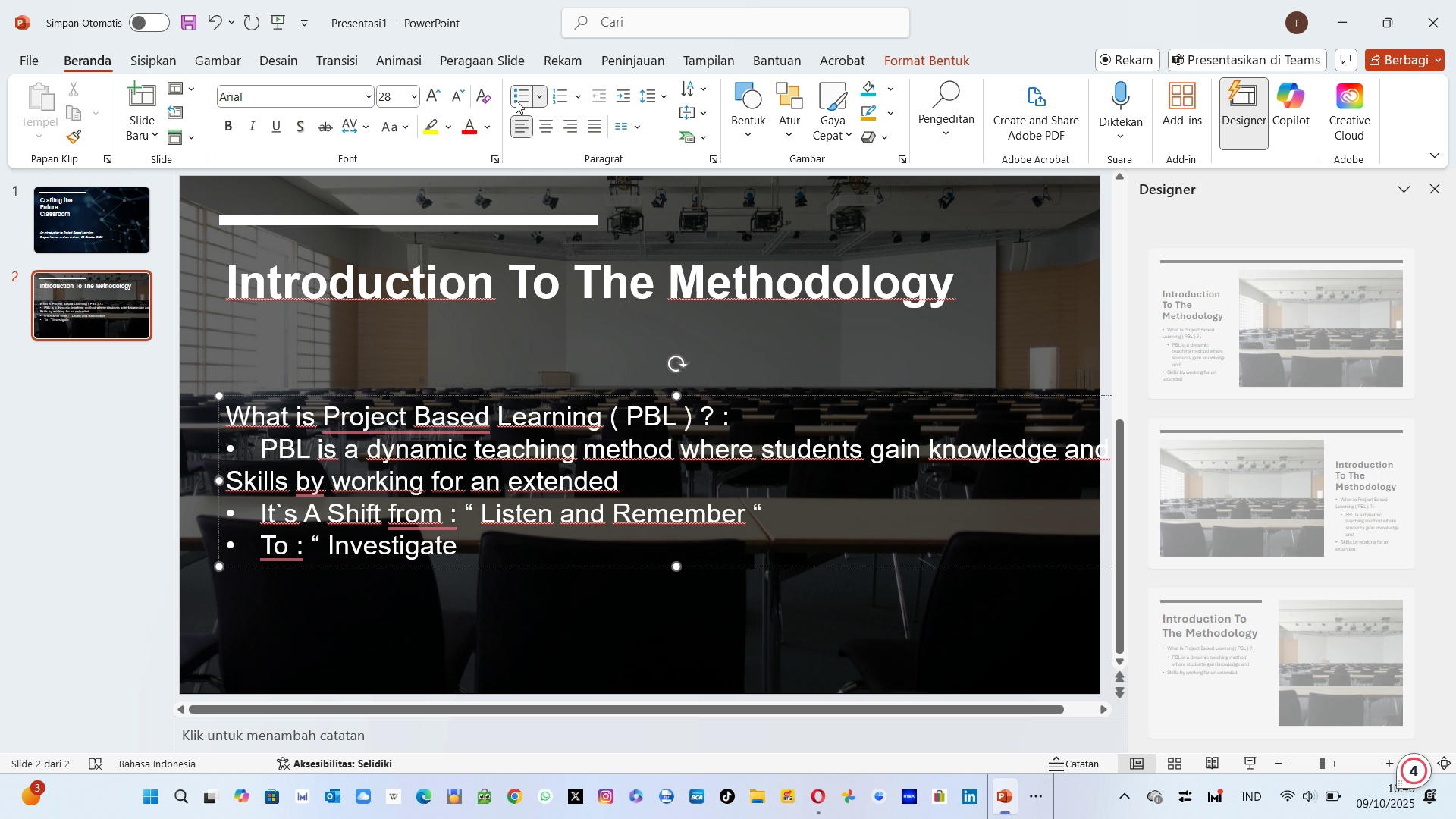 
type( , Create , And Present ")
 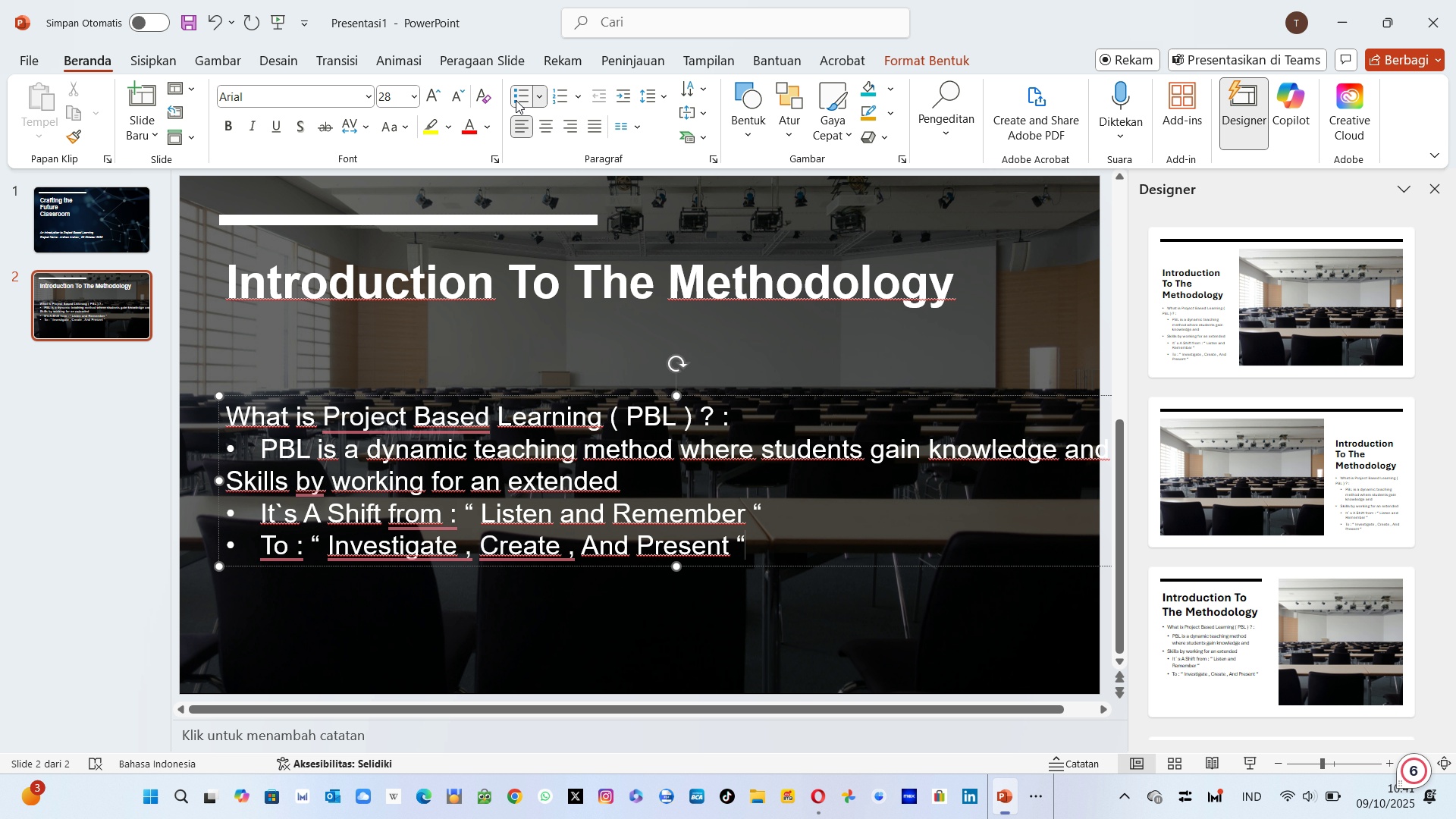 
wait(21.46)
 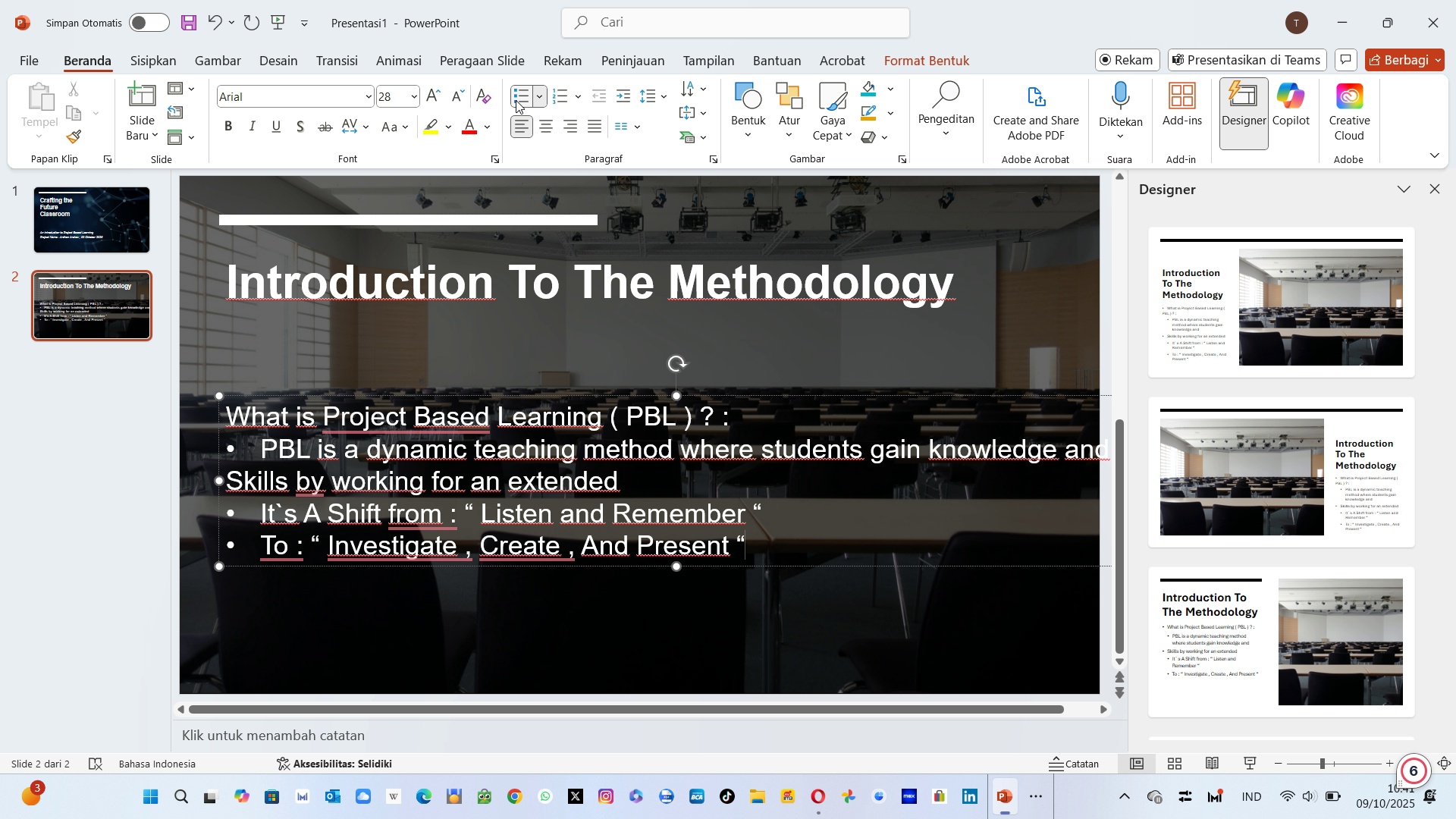 
left_click([644, 479])
 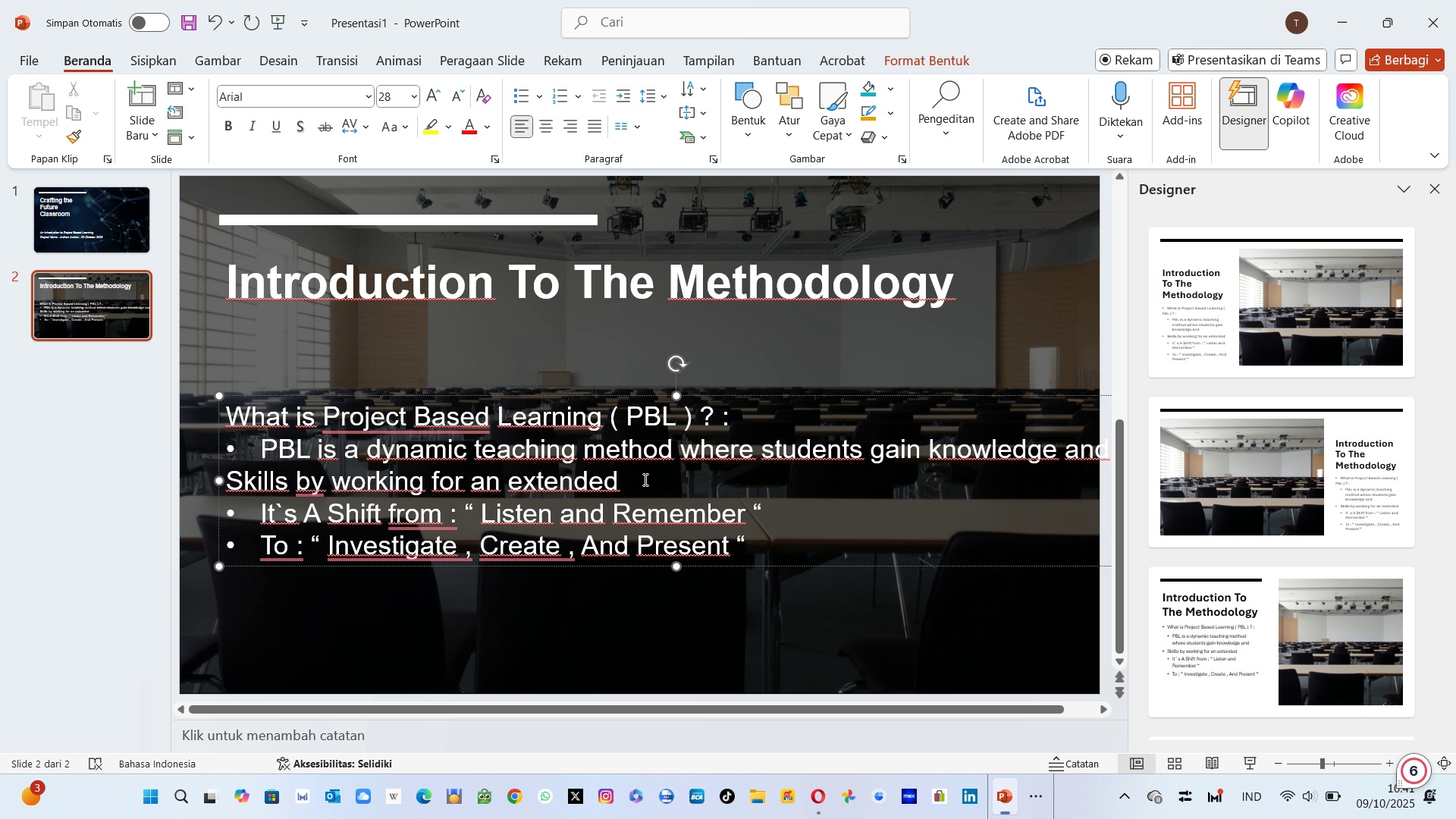 
type( period )
 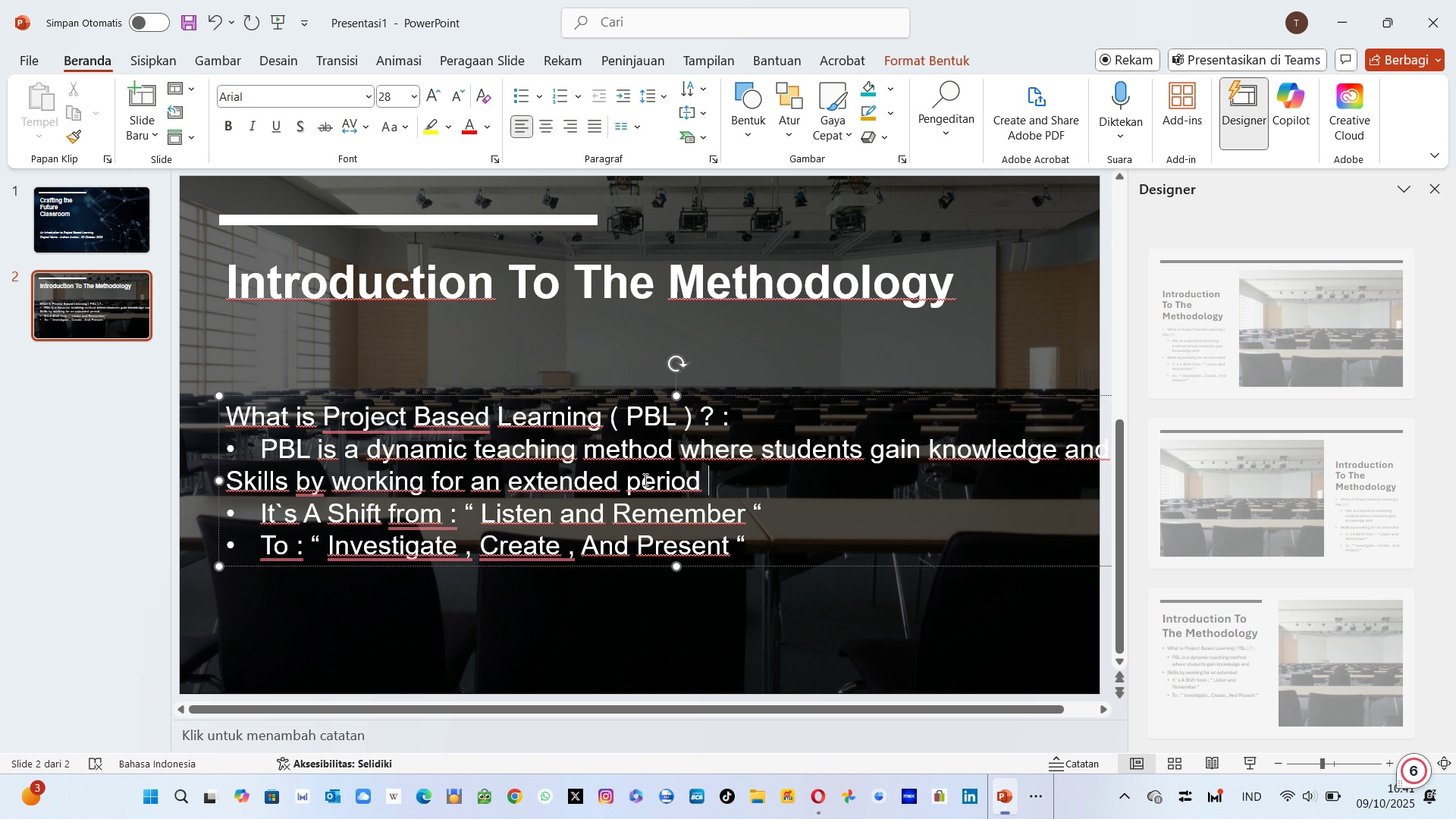 
type(to investigage)
key(Backspace)
key(Backspace)
type(te and )
 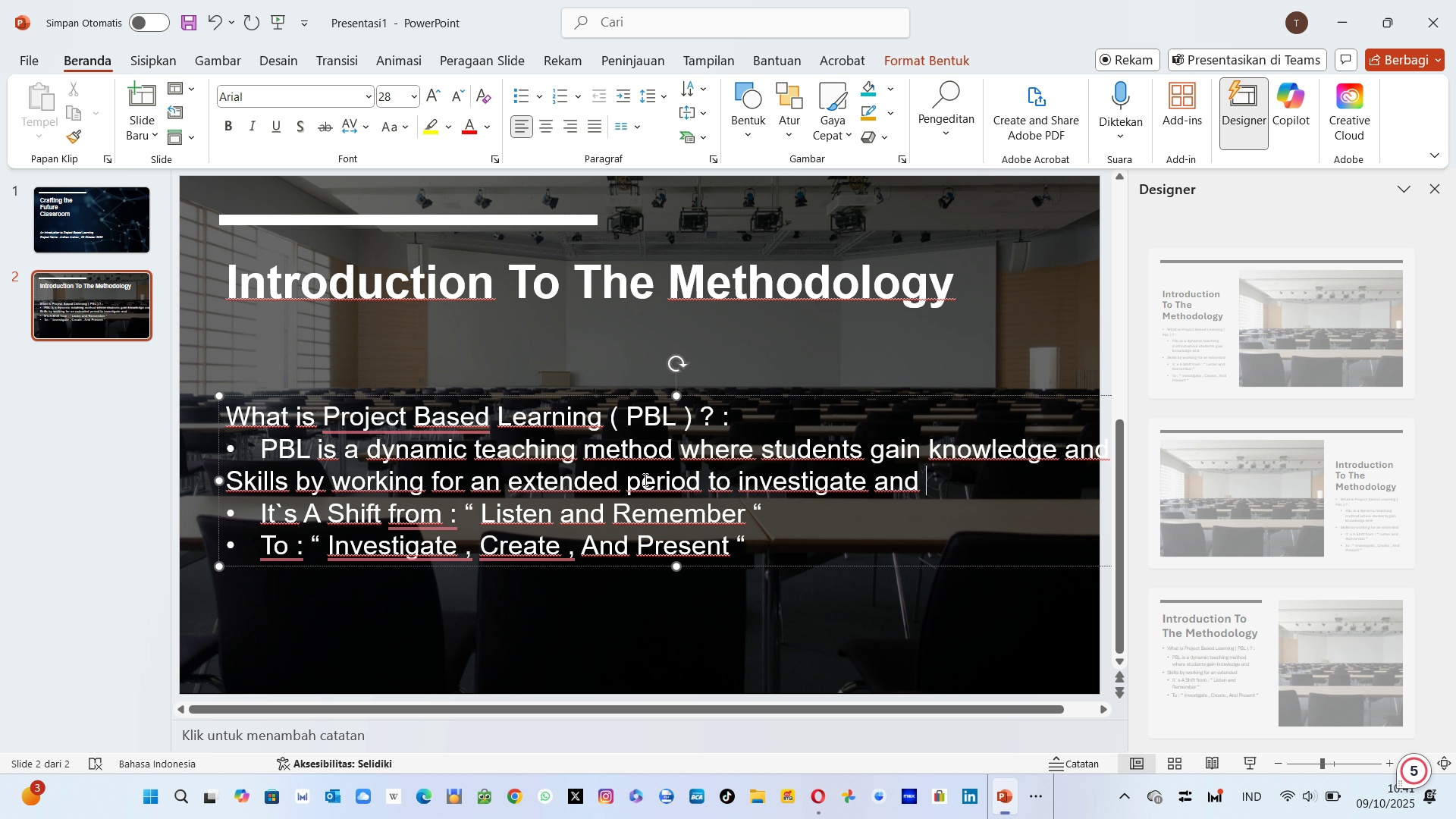 
wait(5.57)
 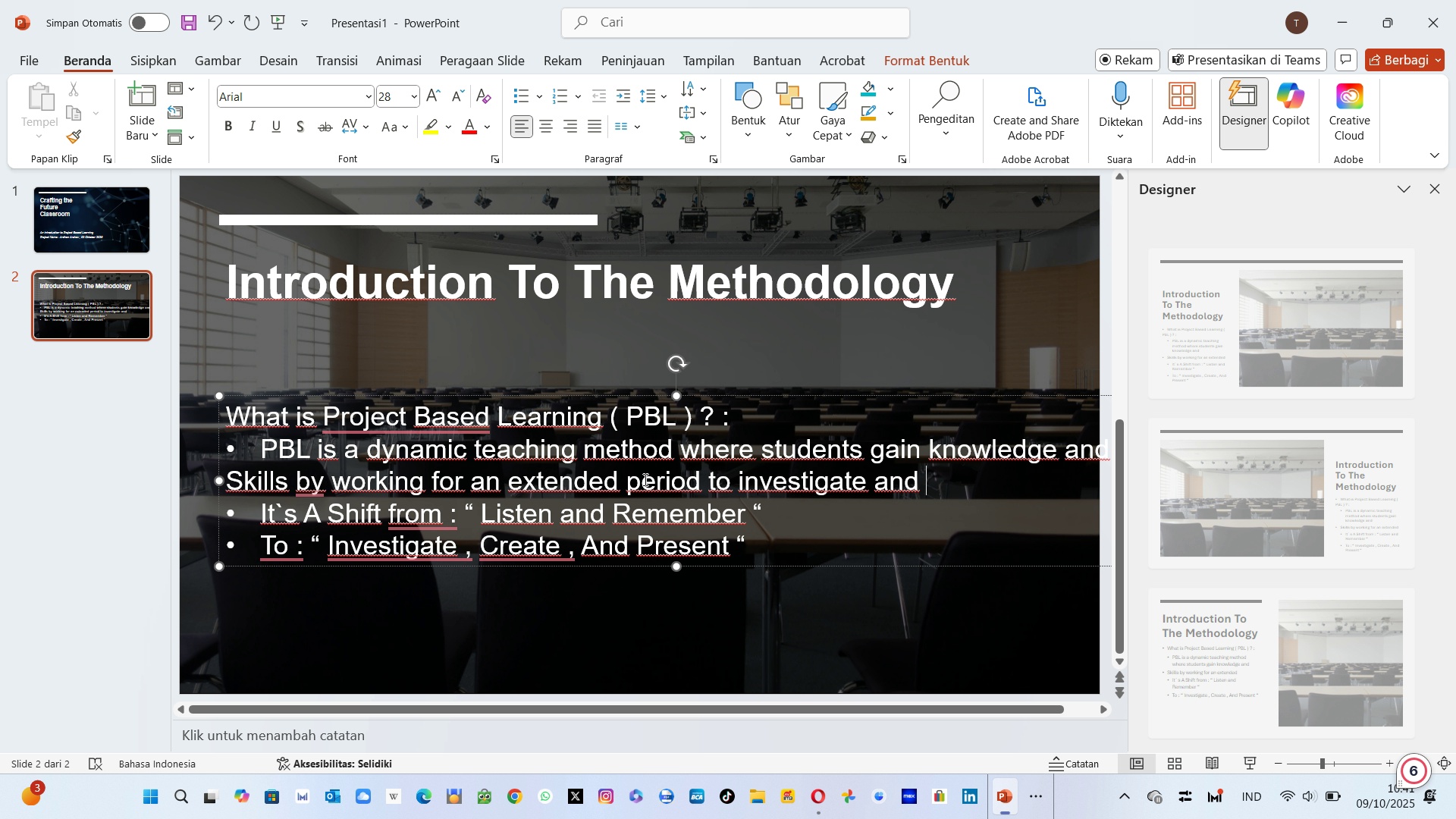 
type(respond to an aut)
key(Backspace)
key(Backspace)
key(Backspace)
key(Backspace)
 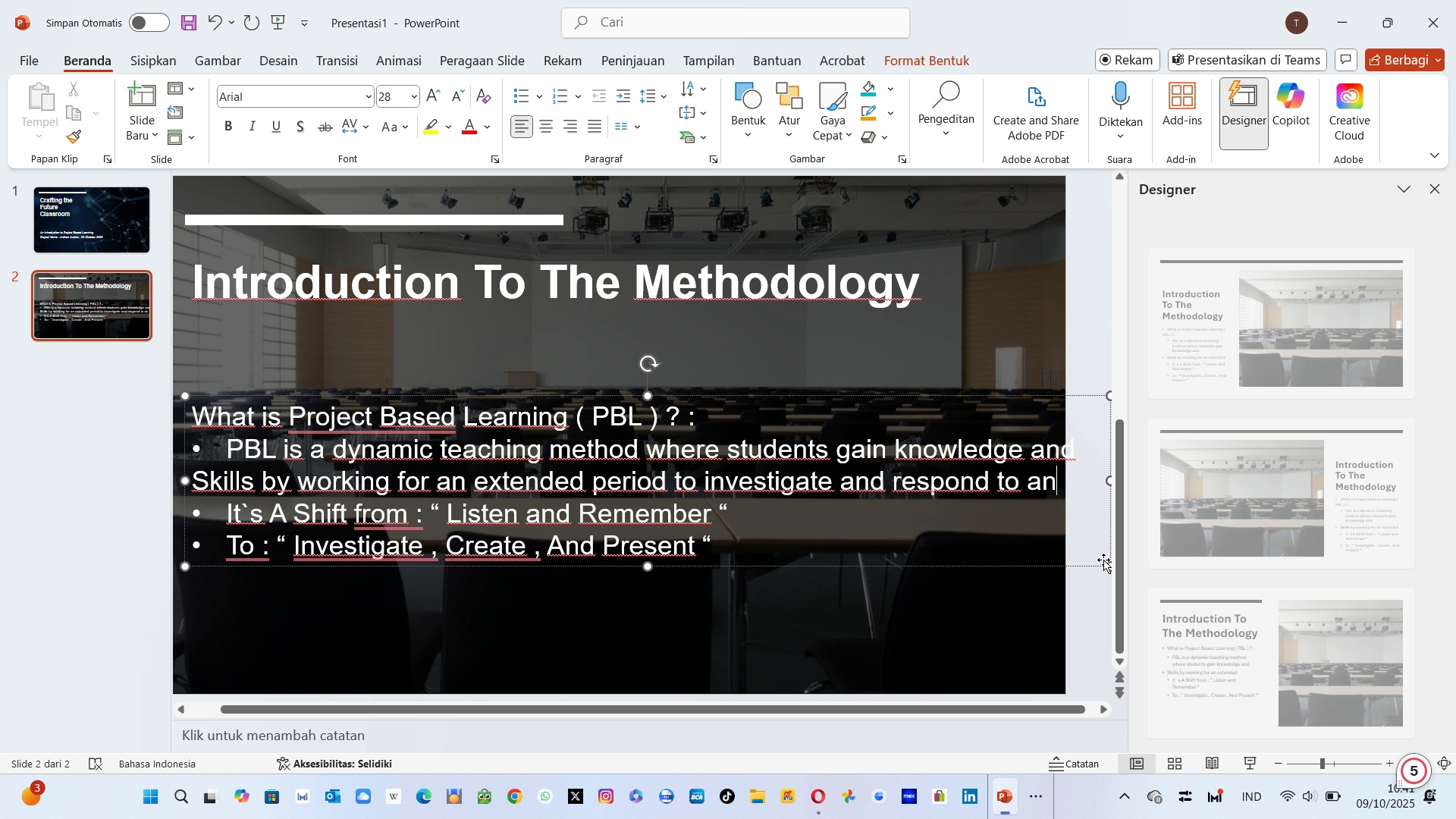 
left_click_drag(start_coordinate=[1109, 566], to_coordinate=[1059, 568])
 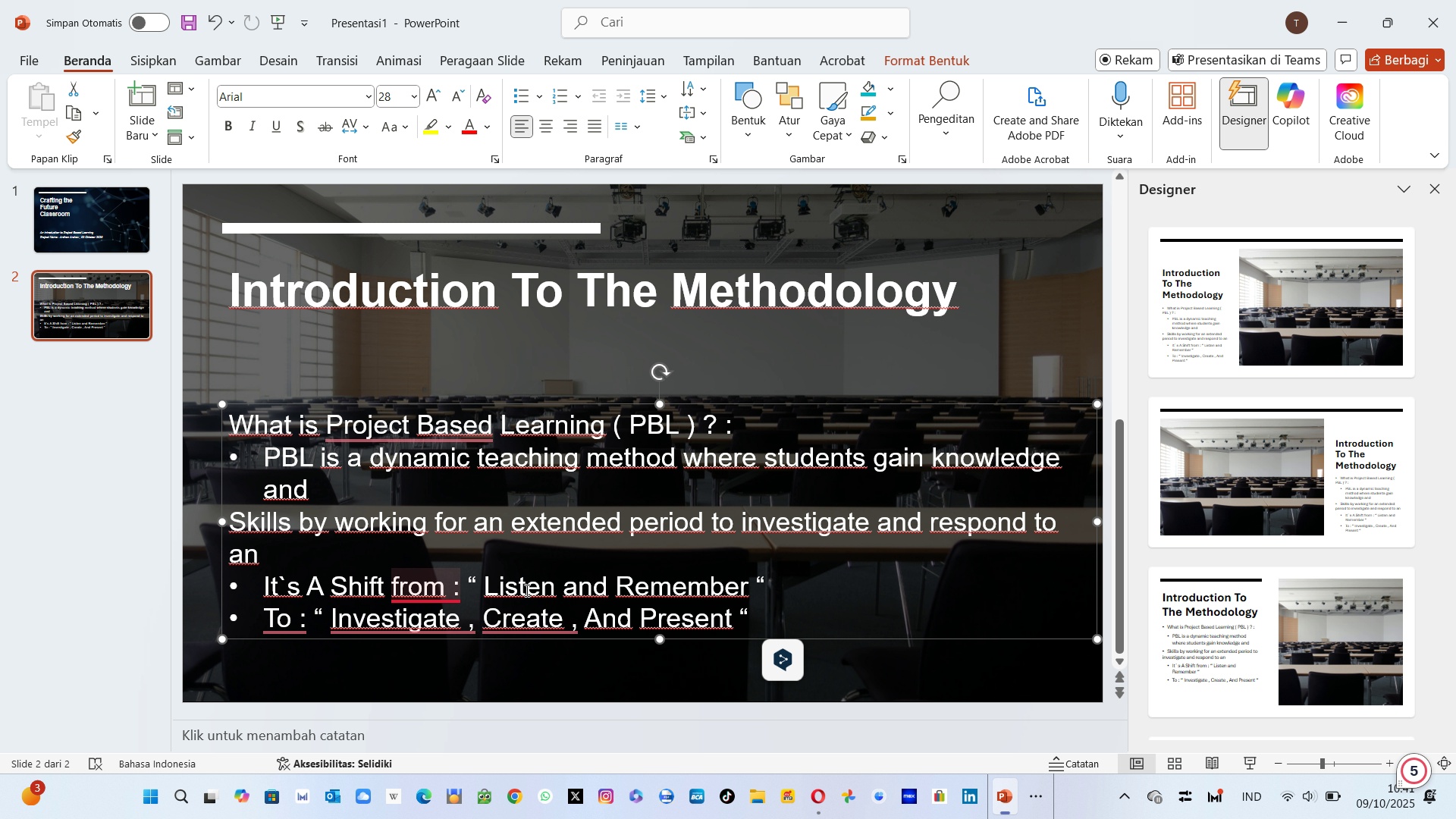 
wait(5.17)
 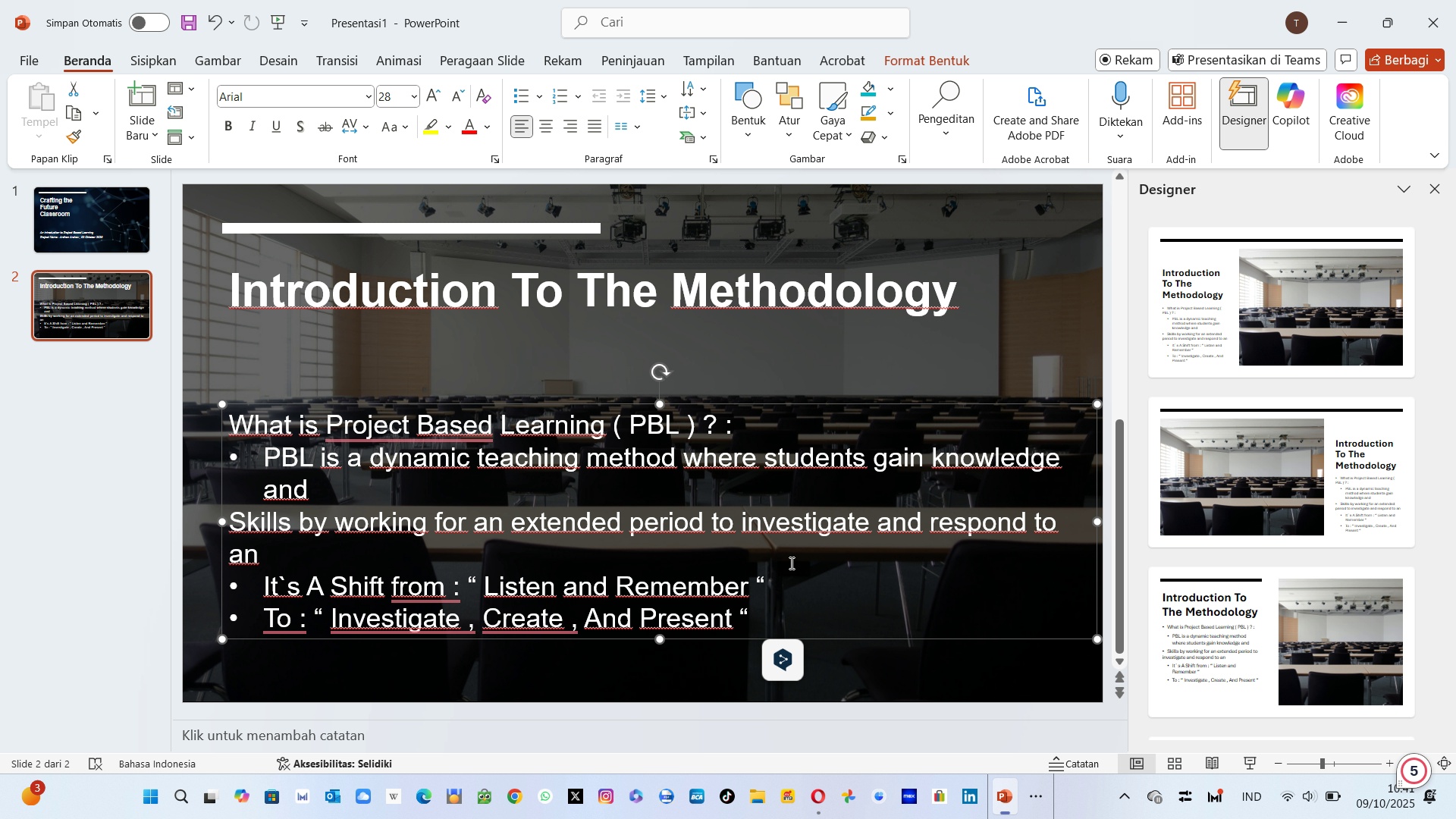 
left_click_drag(start_coordinate=[657, 640], to_coordinate=[665, 674])
 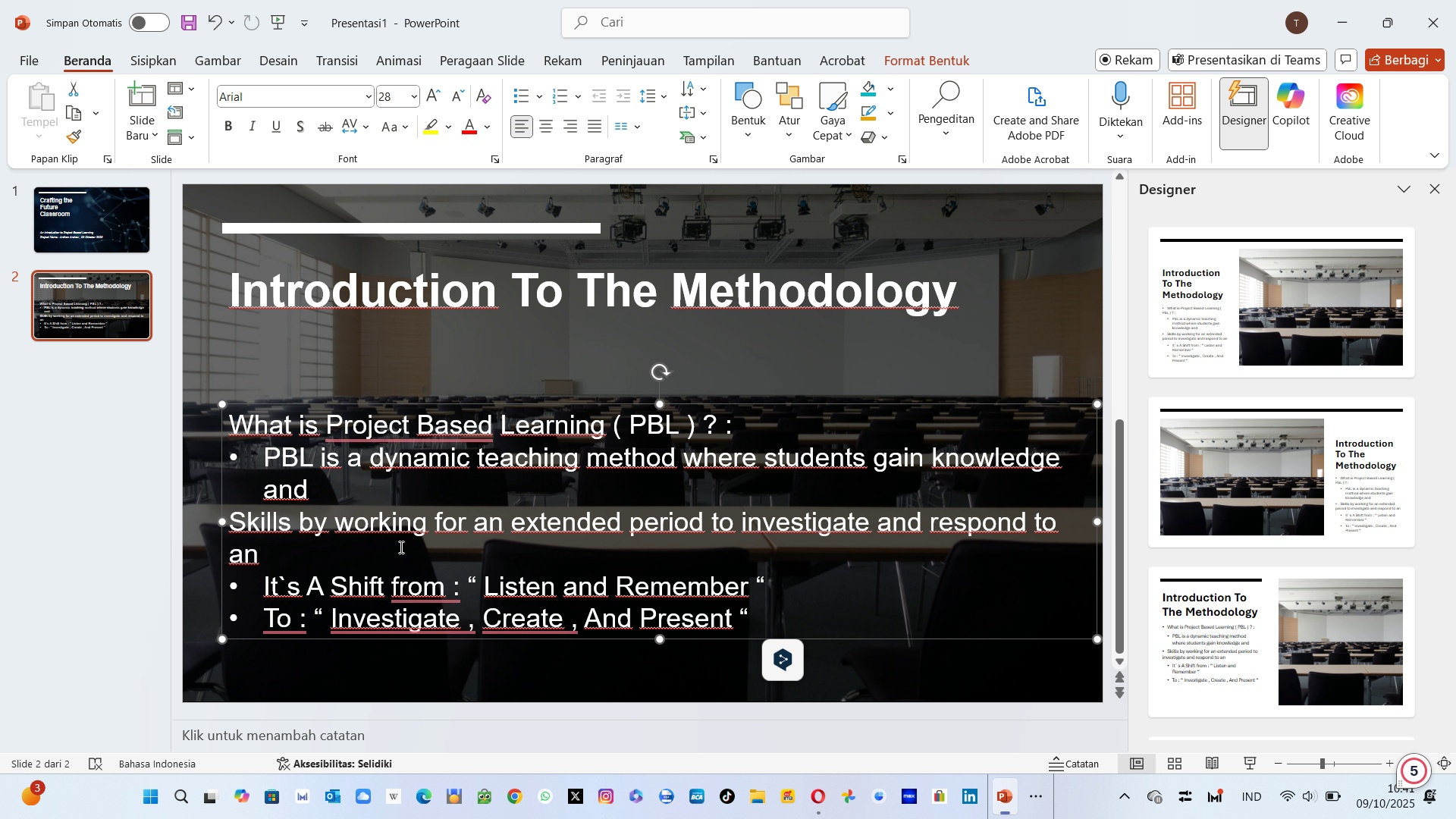 
mouse_move([237, 531])
 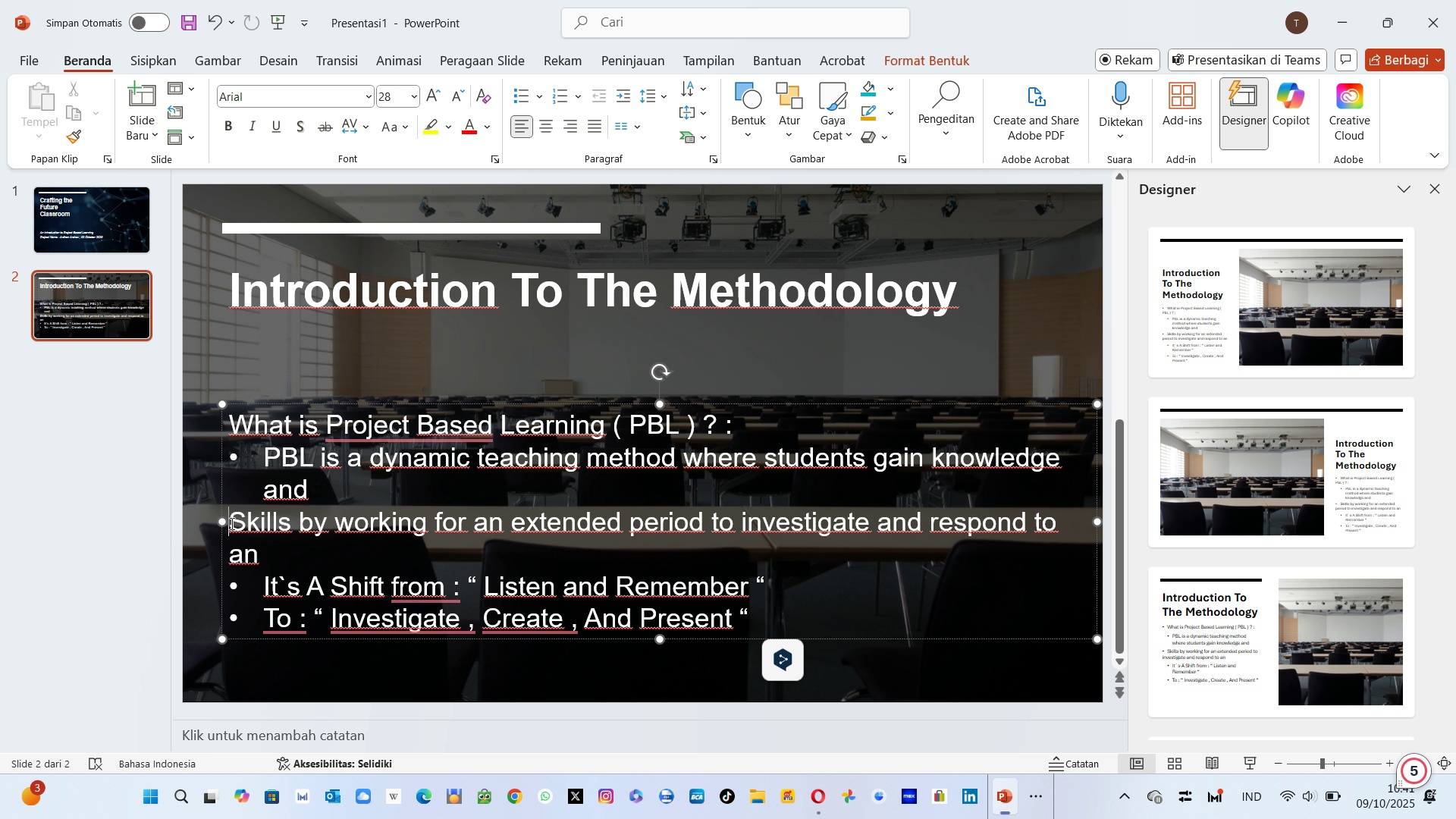 
double_click([231, 523])
 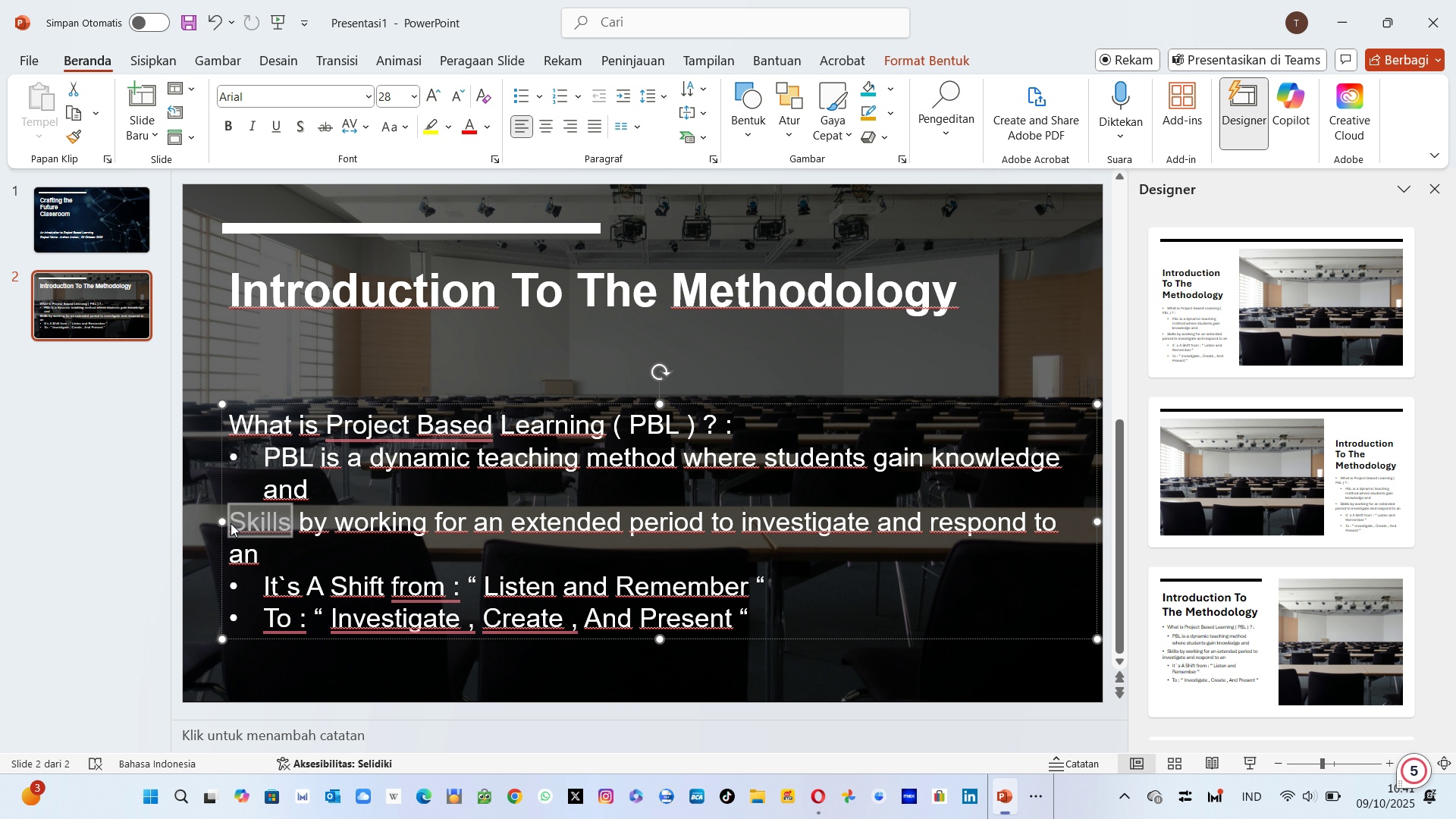 
left_click([231, 523])
 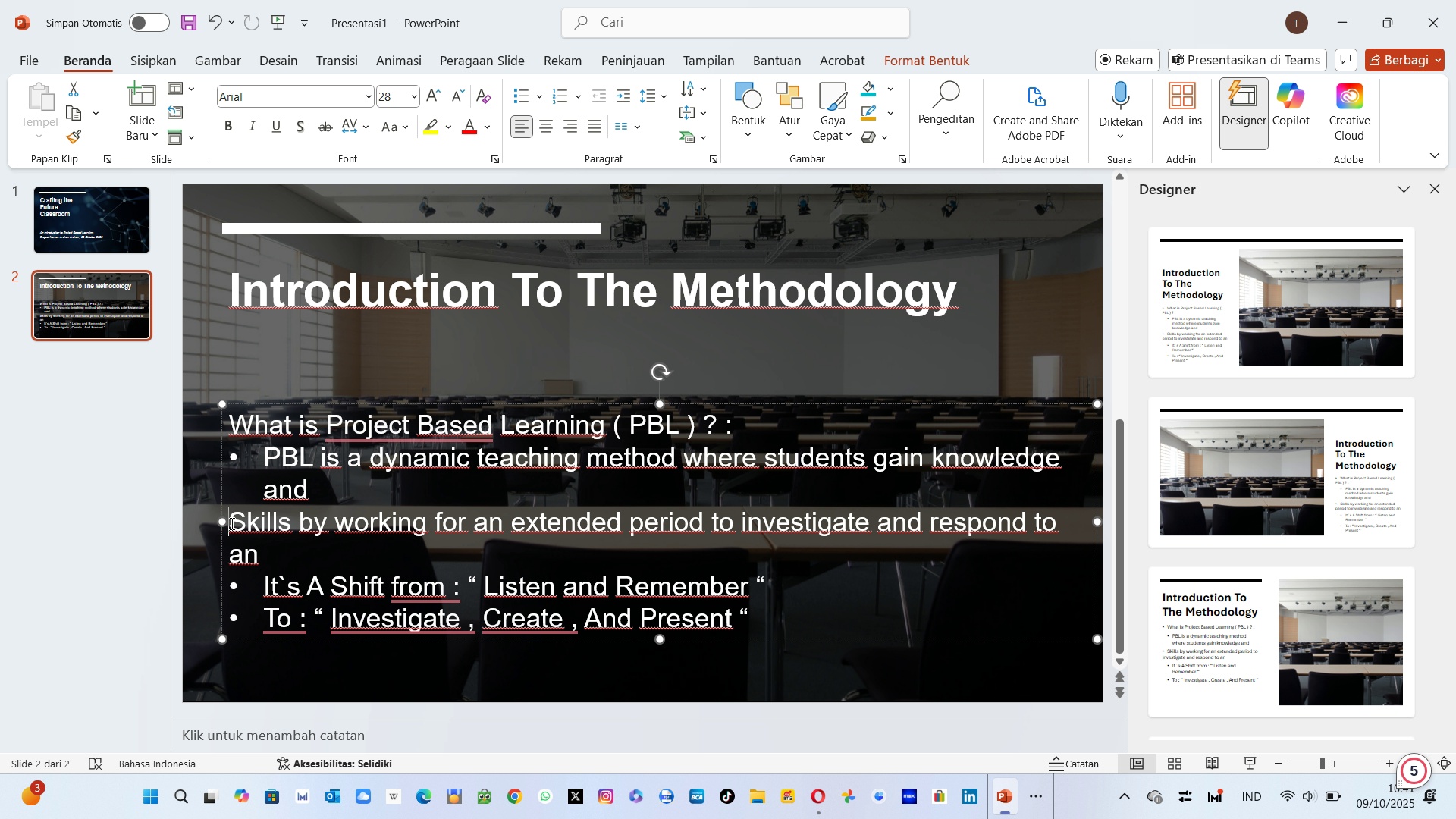 
key(ArrowLeft)
 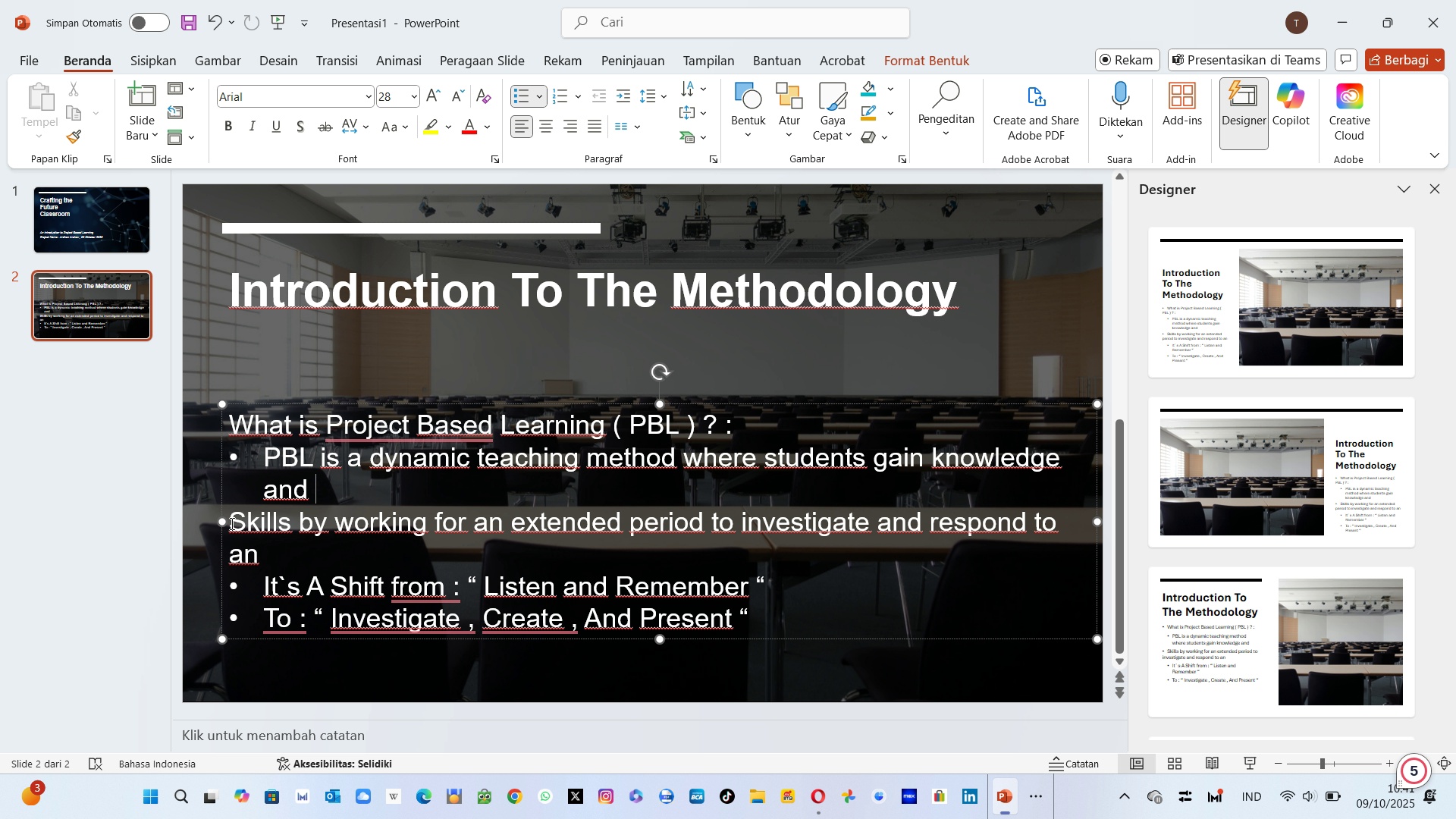 
key(ArrowDown)
 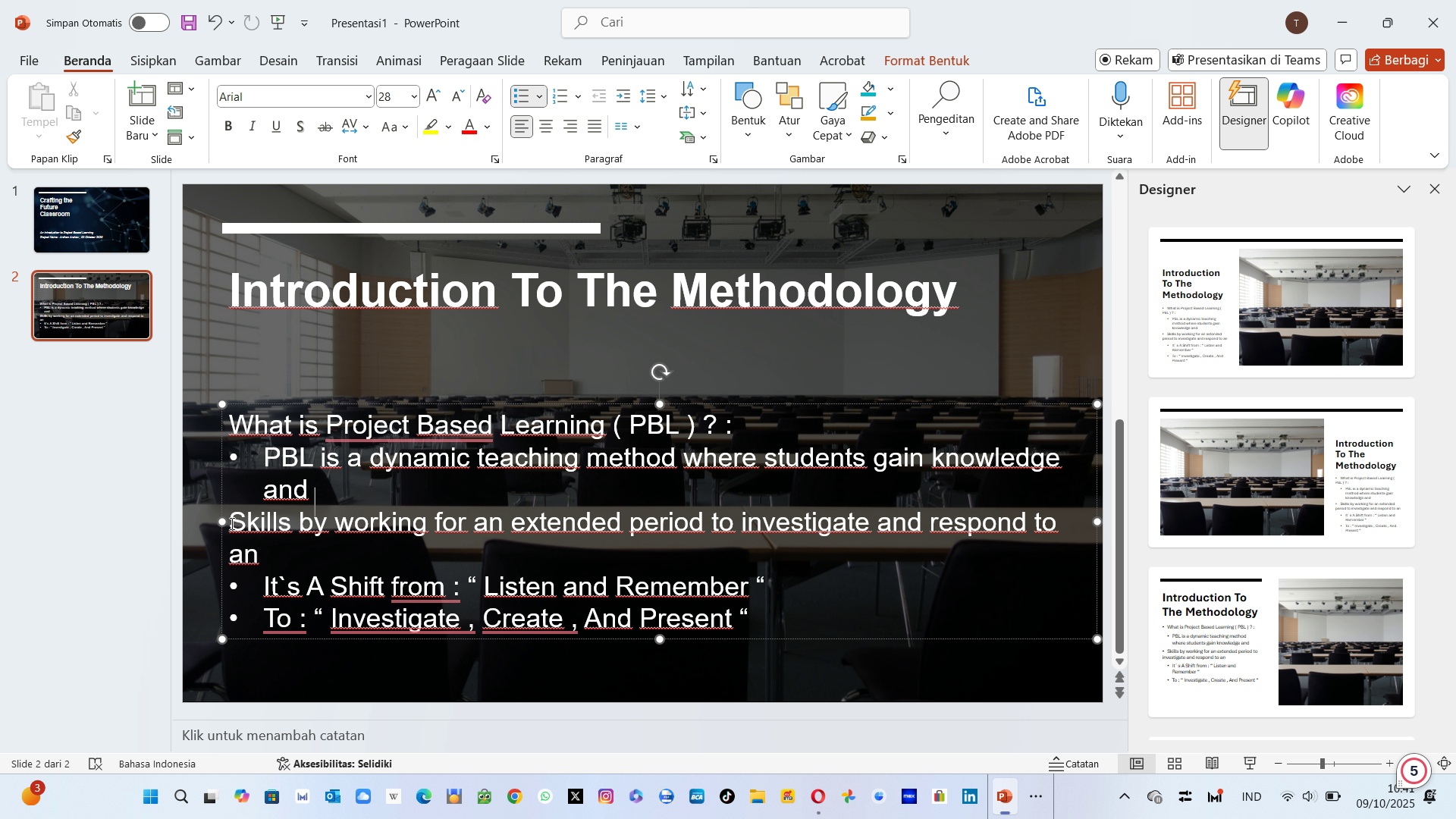 
key(ArrowUp)
 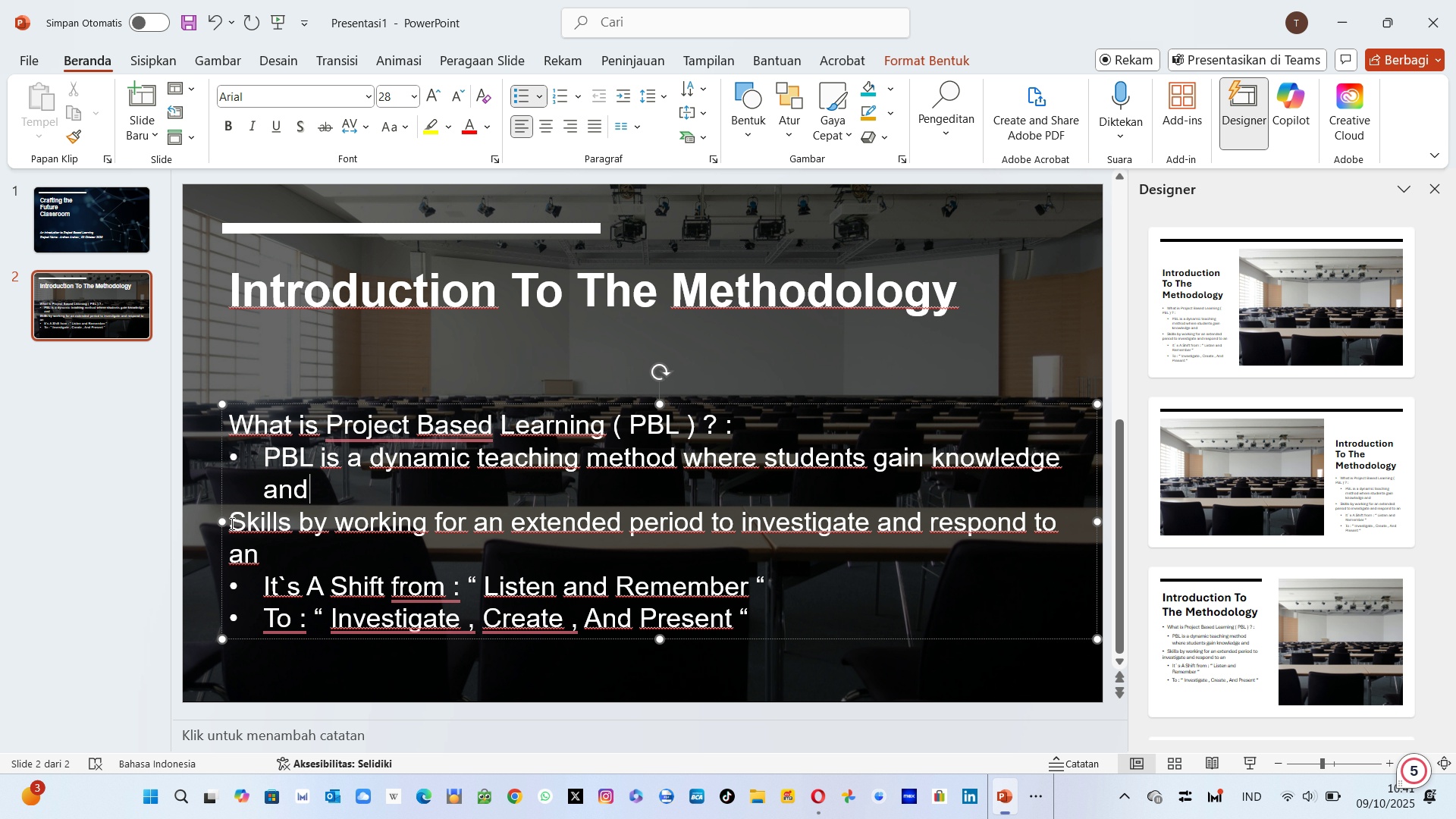 
key(Backspace)
 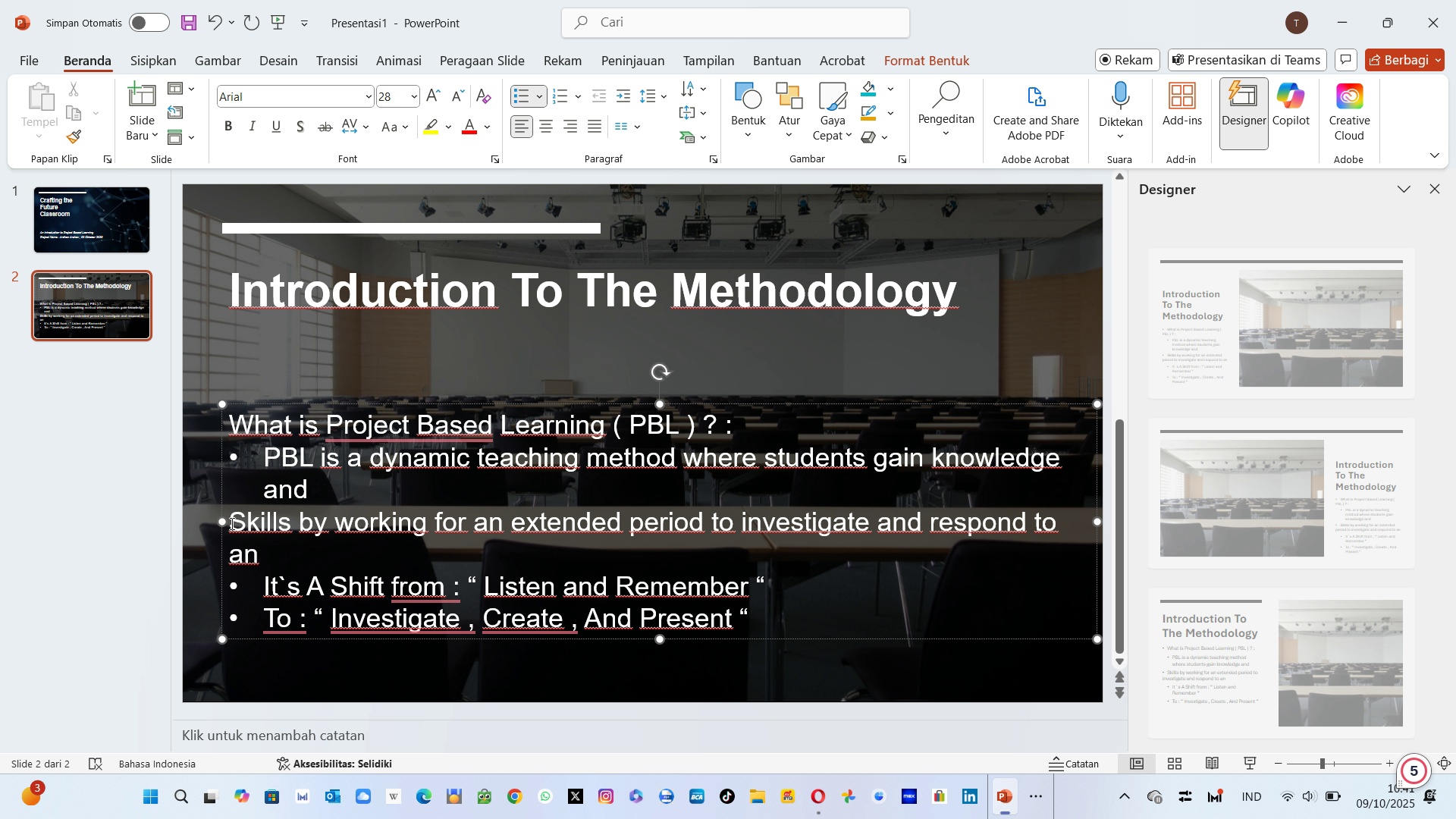 
key(ArrowDown)
 